 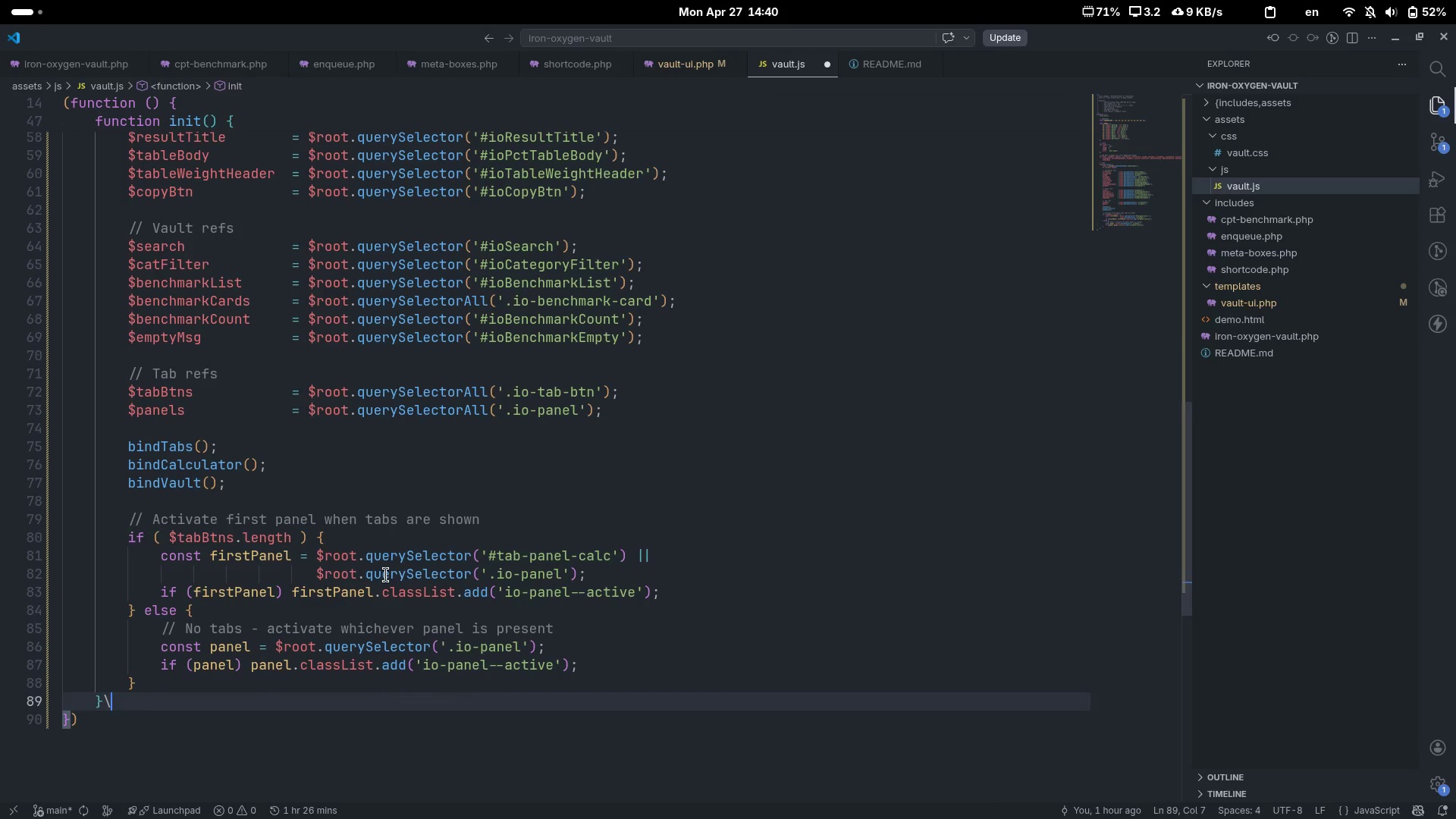 
key(Backspace)
 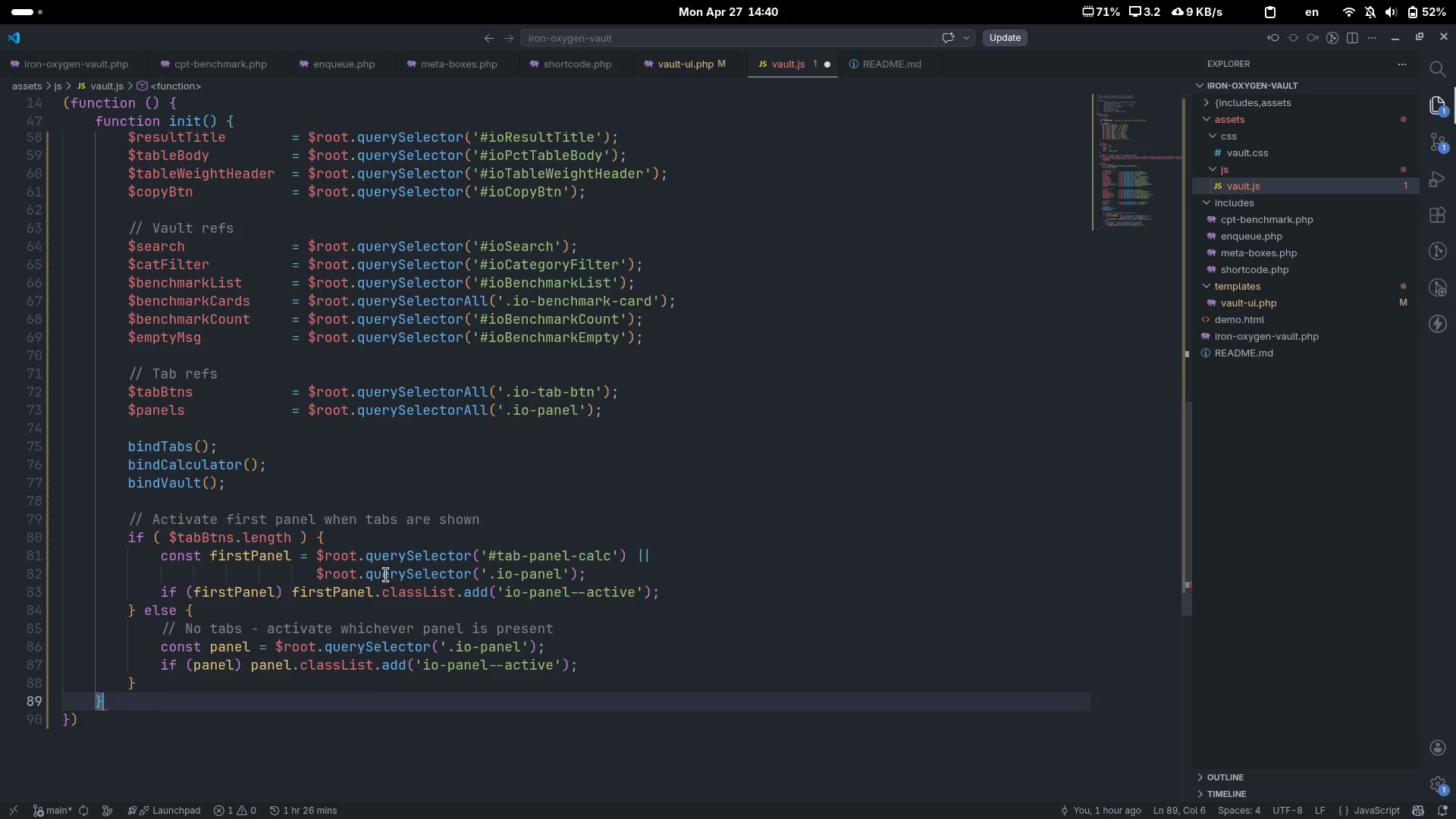 
key(Enter)
 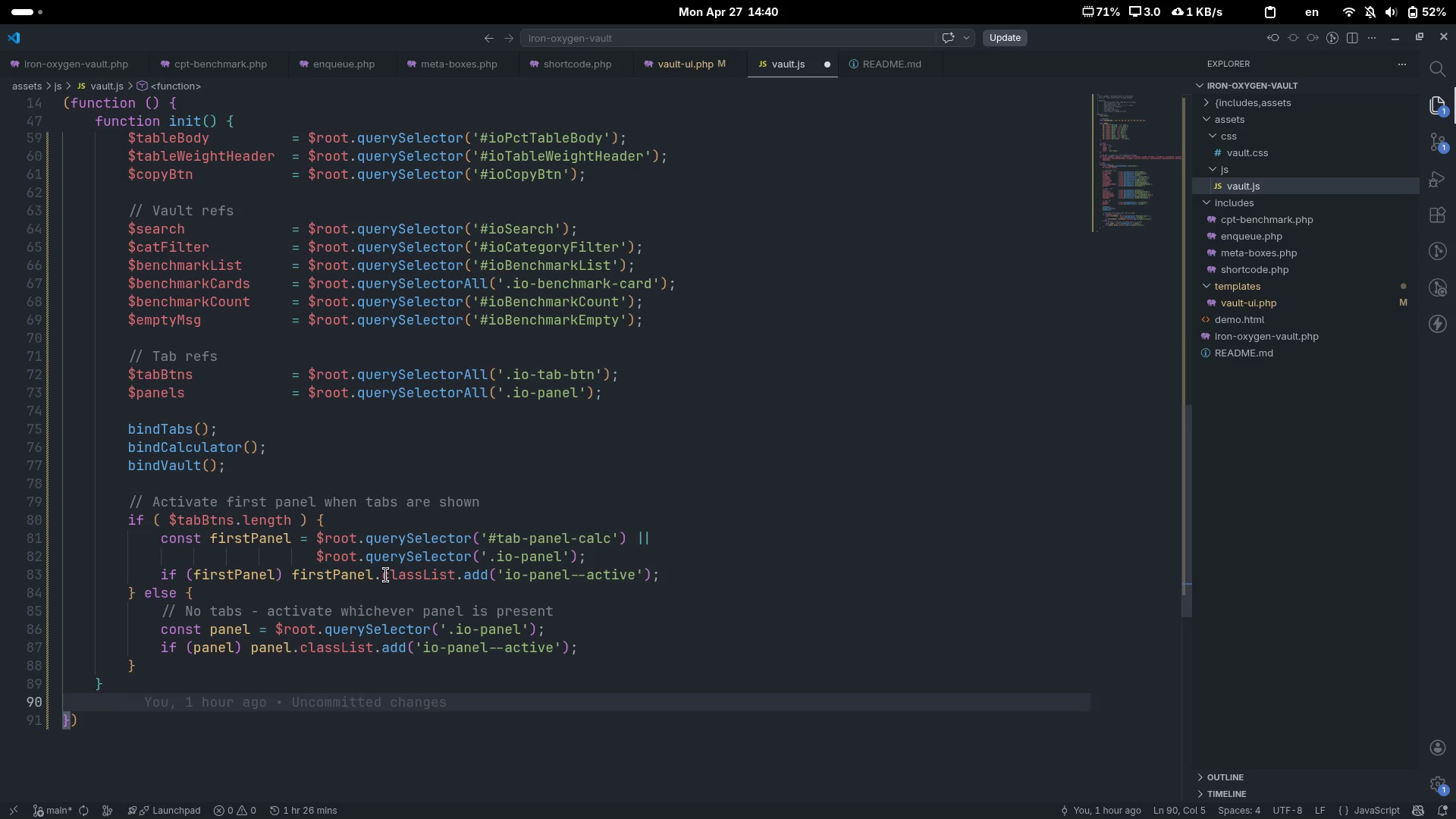 
key(Enter)
 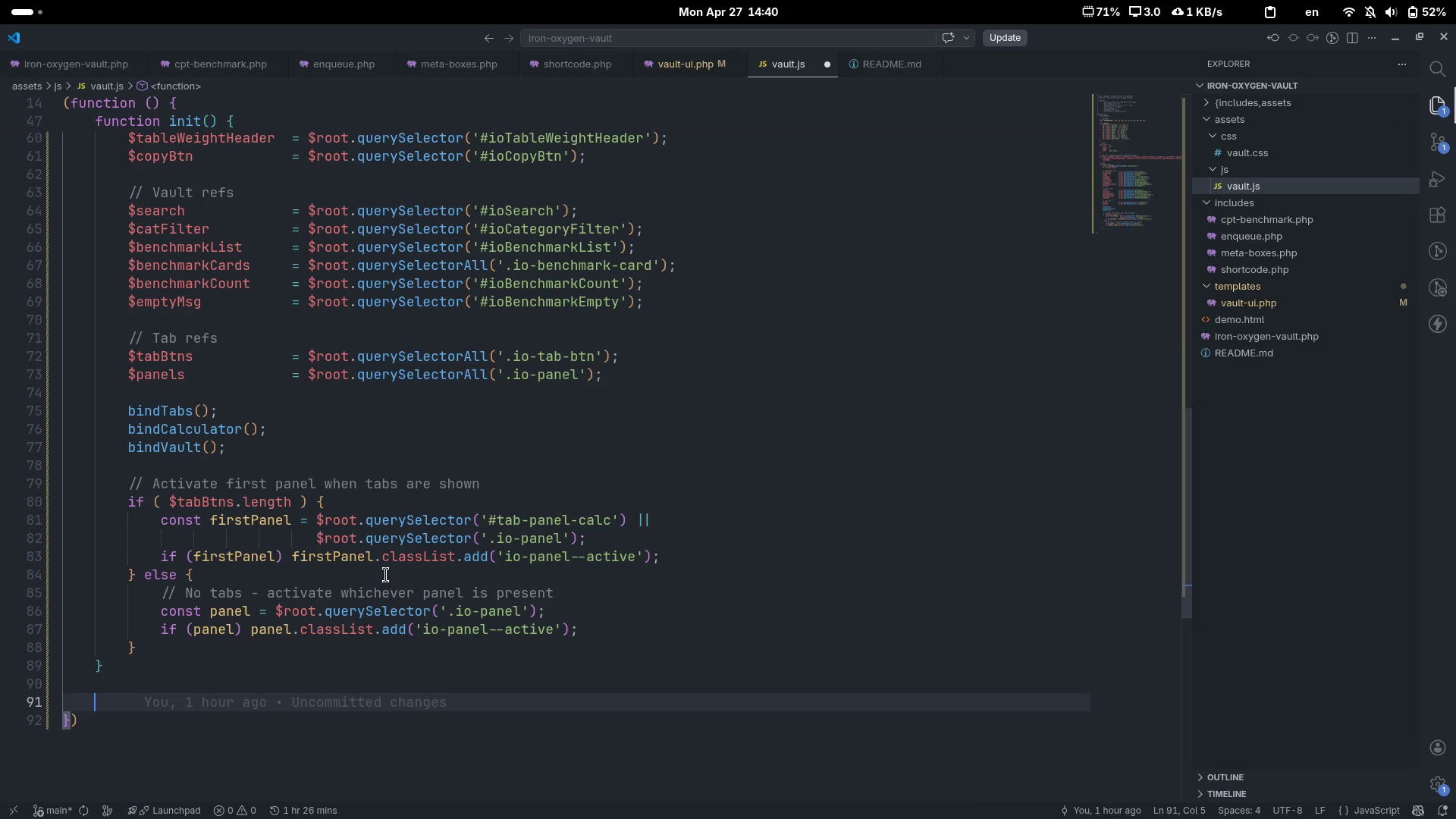 
key(Shift+ShiftRight)
 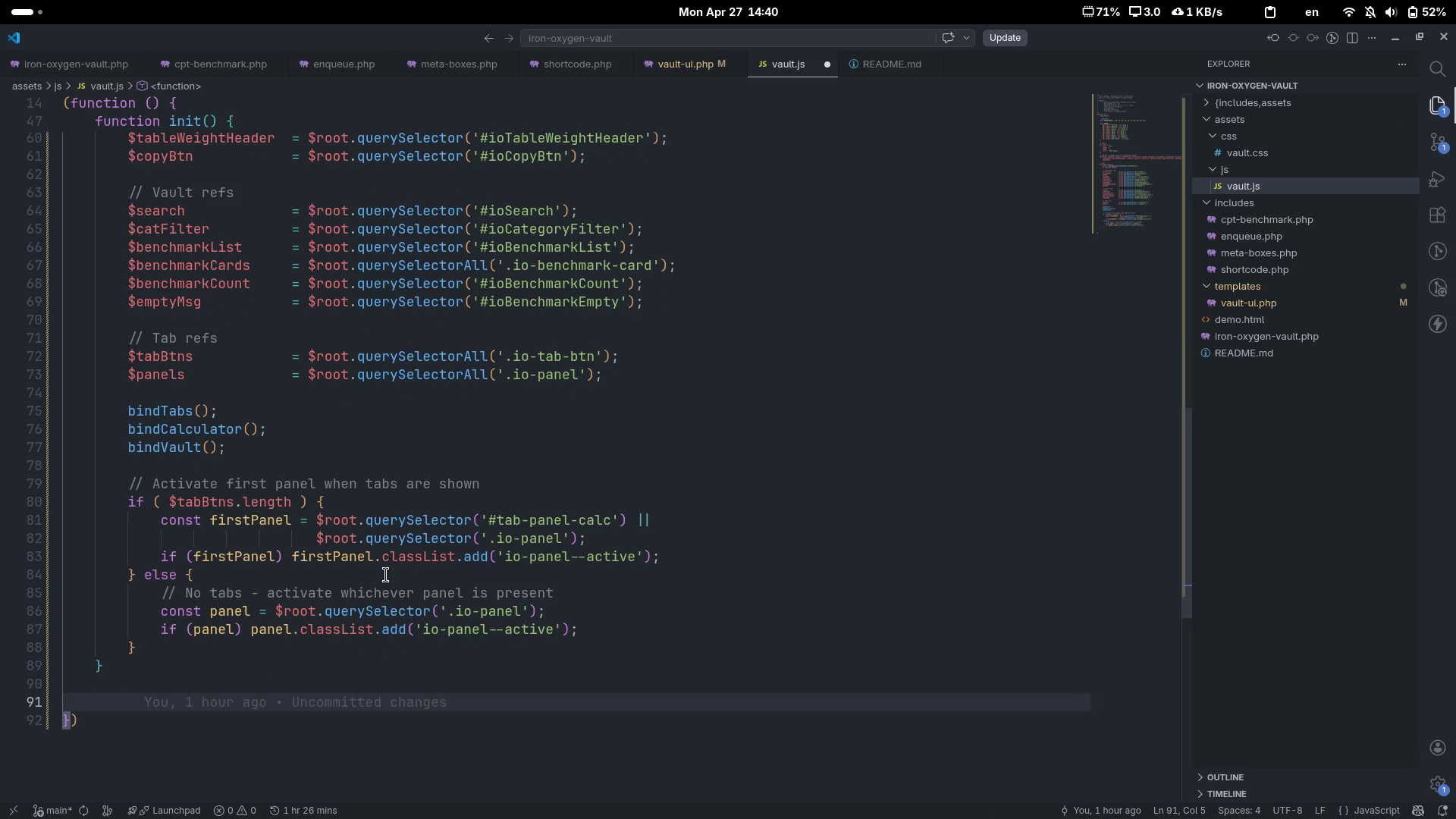 
key(ArrowUp)
 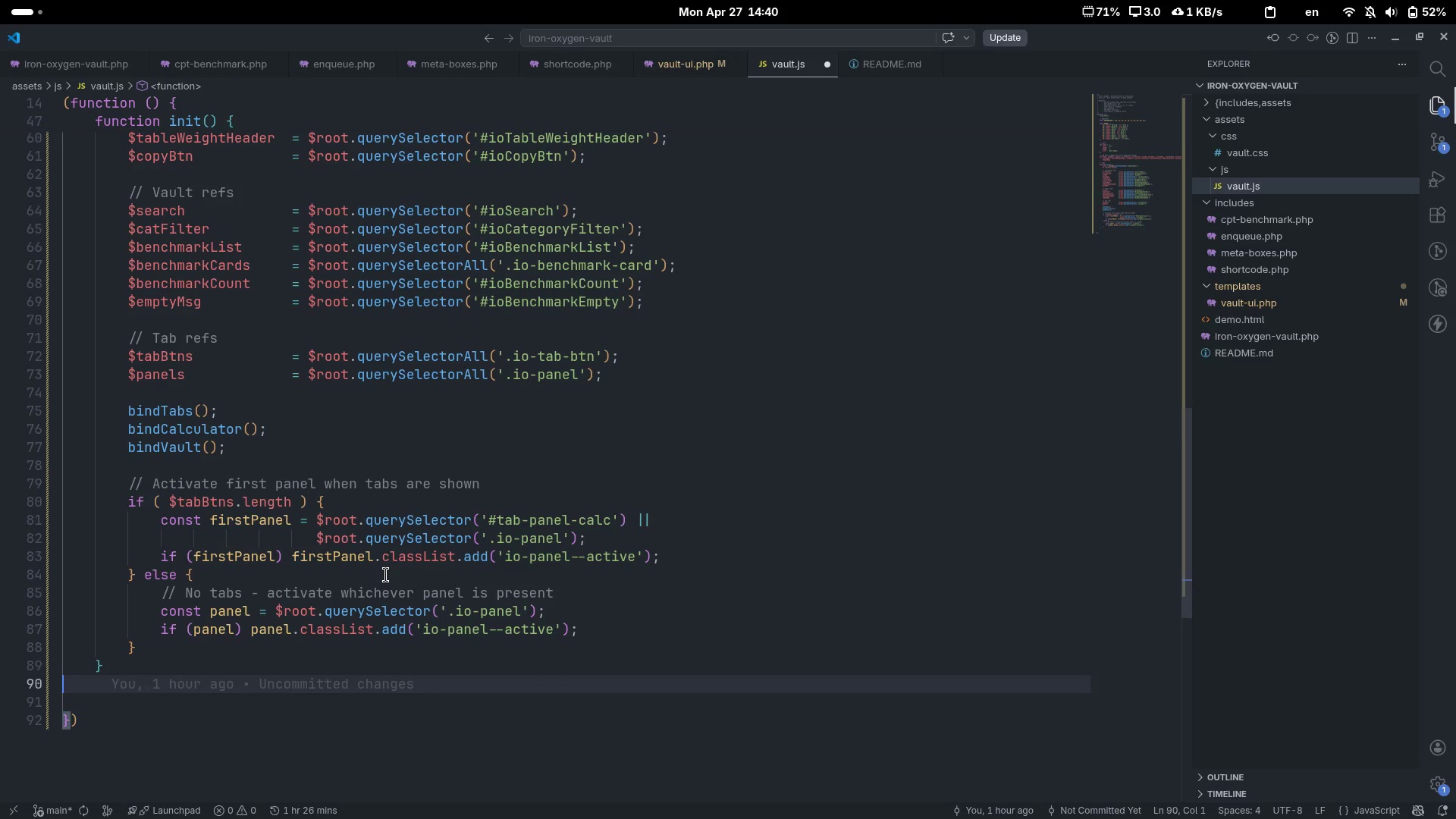 
key(Enter)
 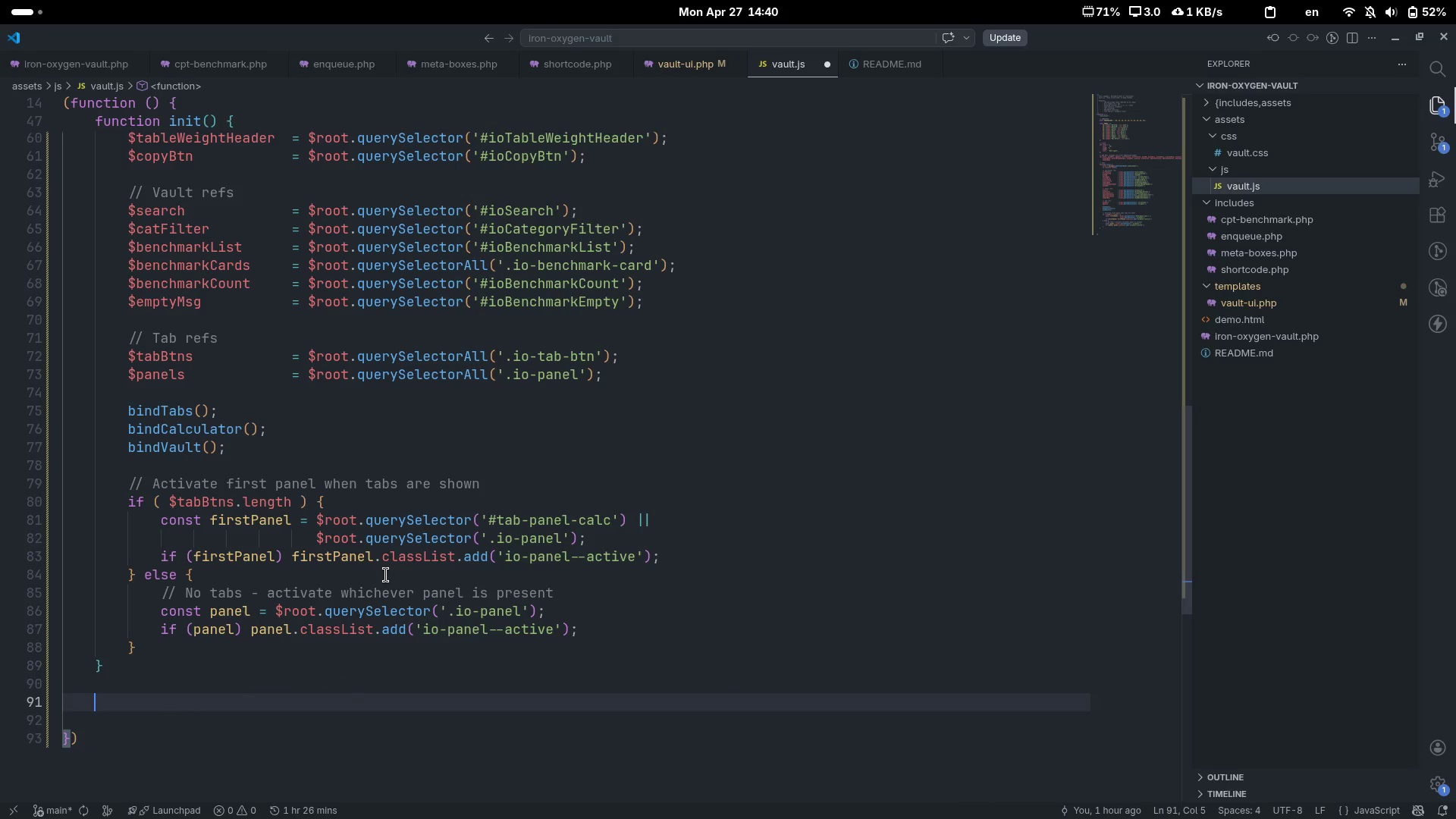 
key(Control+ControlLeft)
 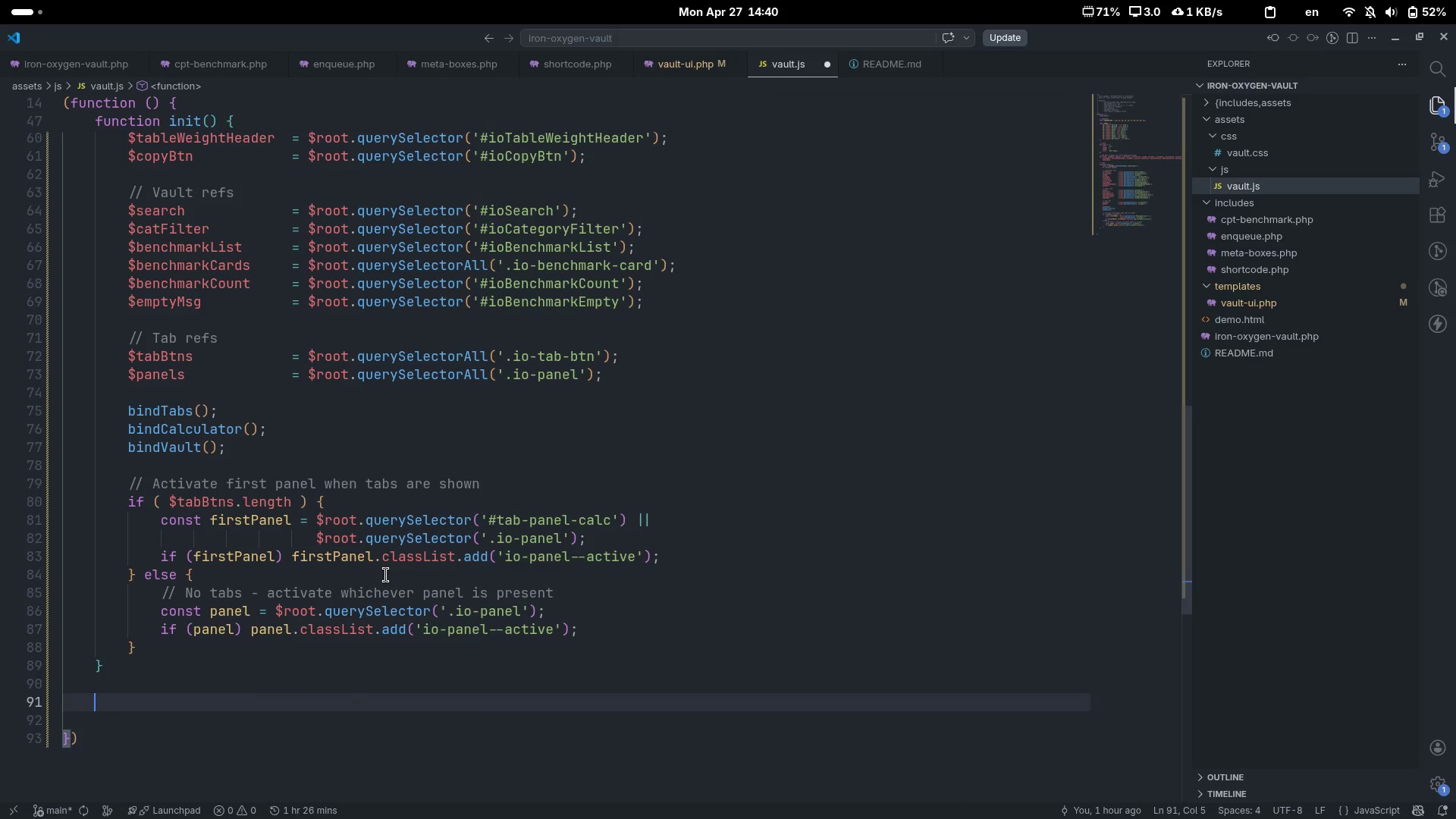 
key(Control+Slash)
 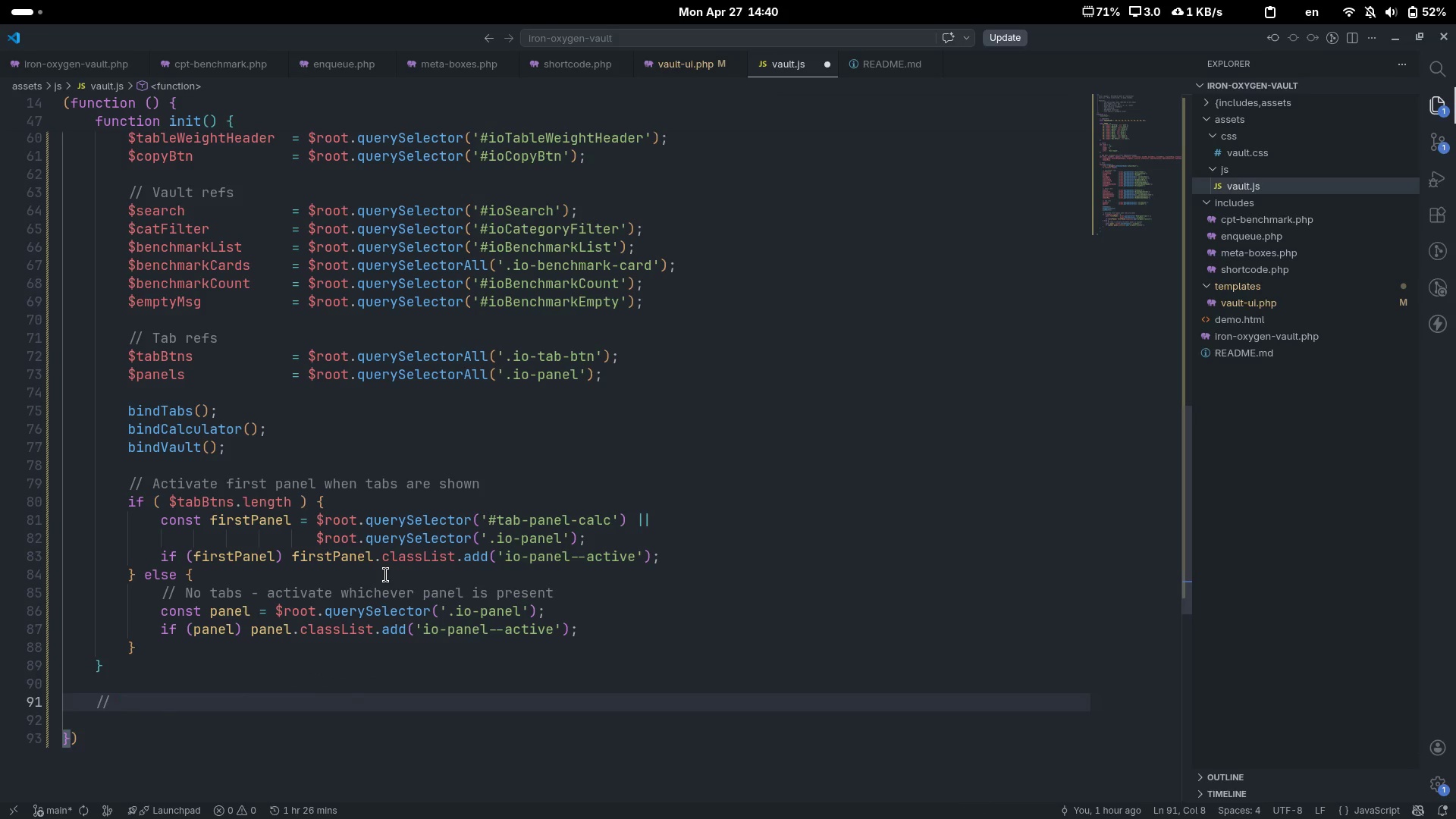 
type(TABS)
 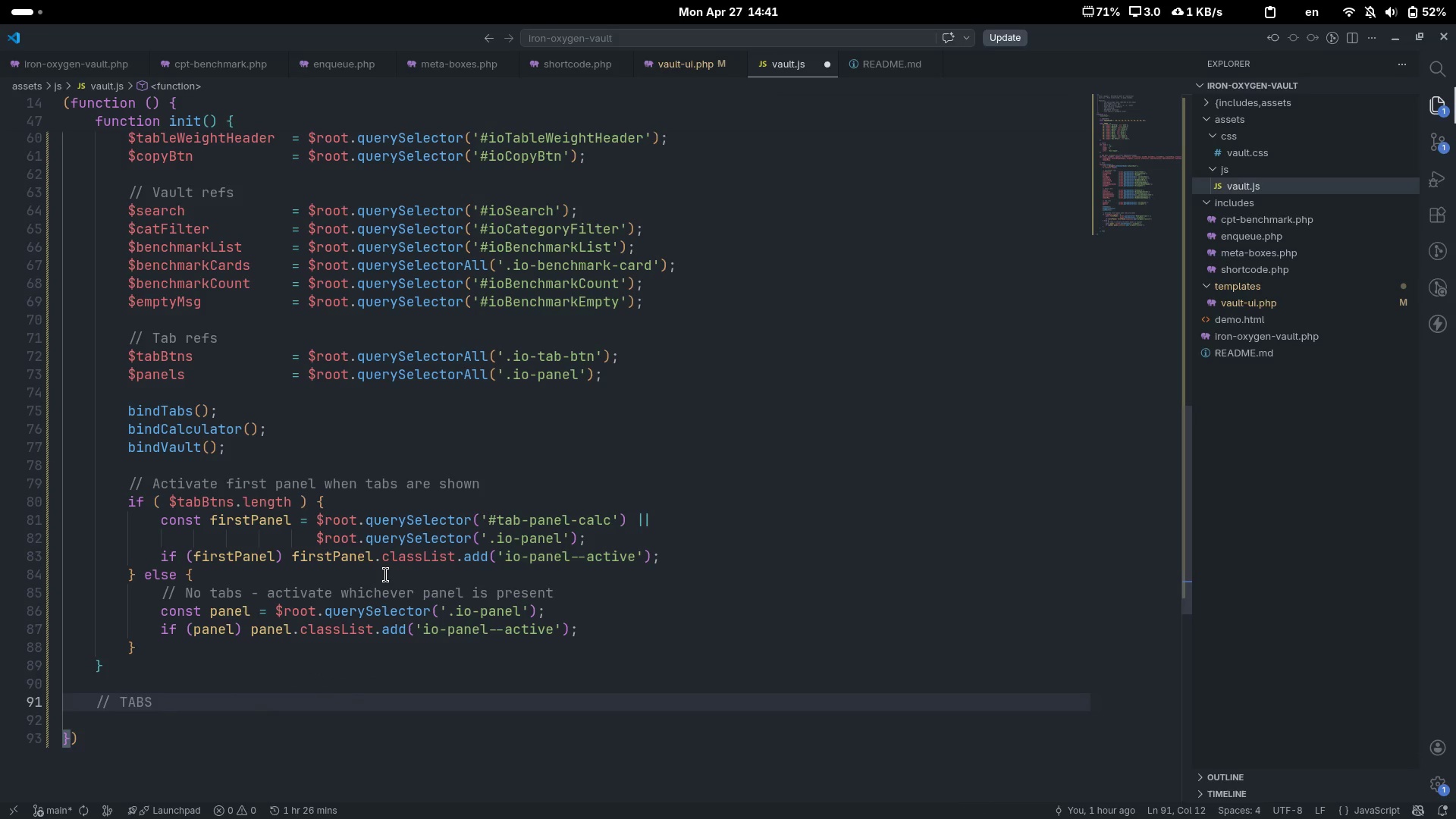 
key(Enter)
 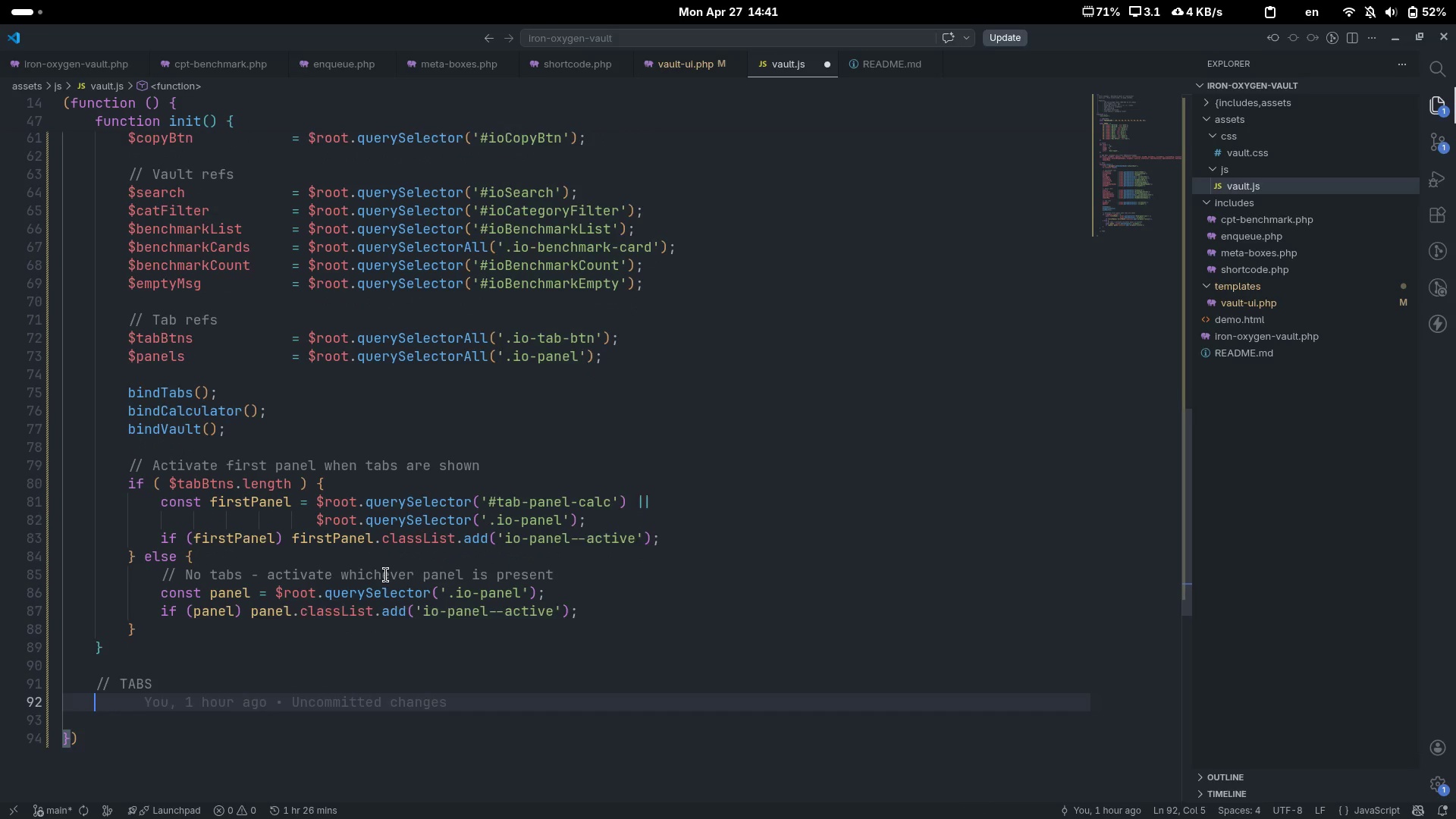 
key(Enter)
 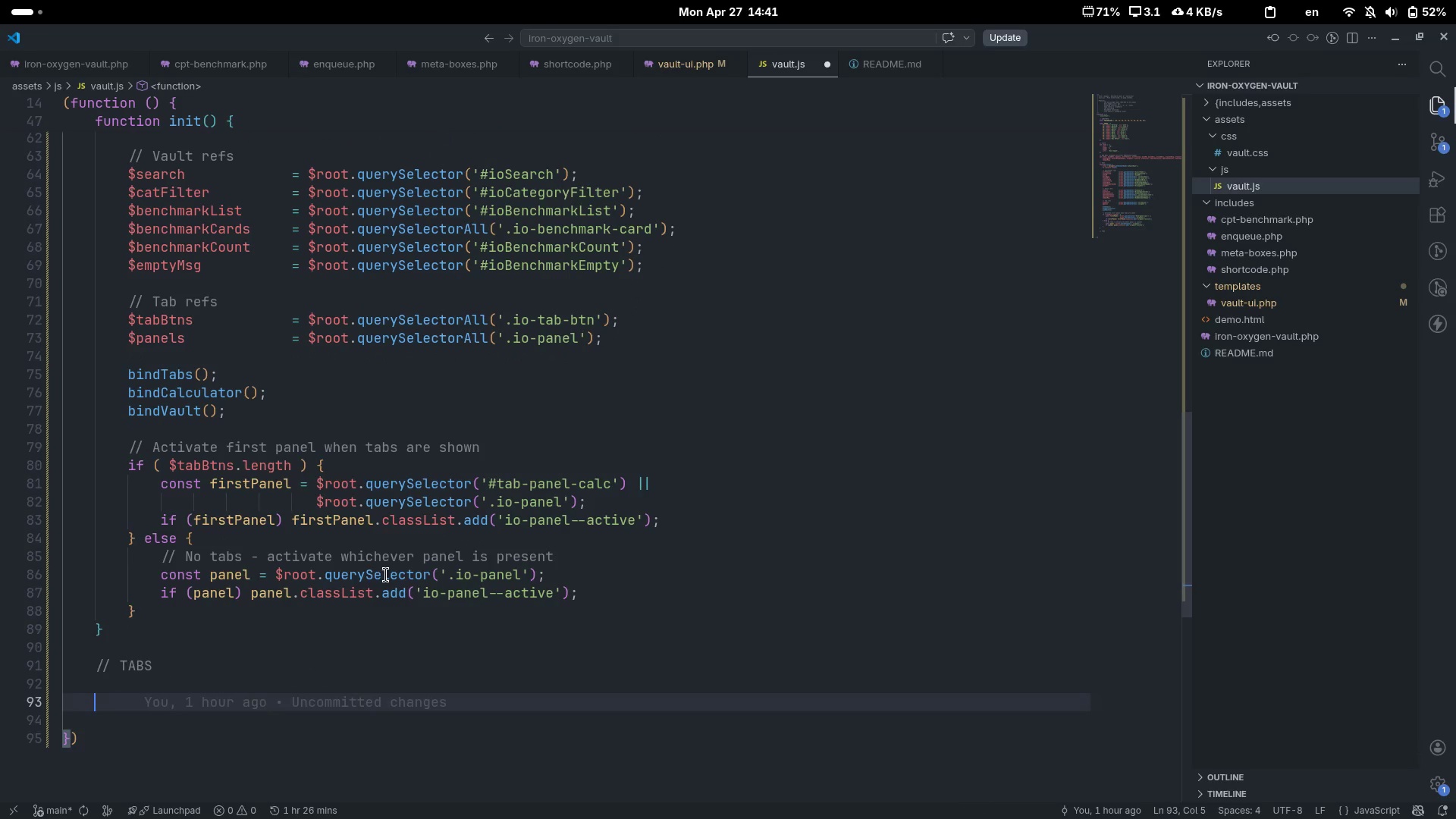 
type(function bid)
key(Backspace)
type(ndTabs()
 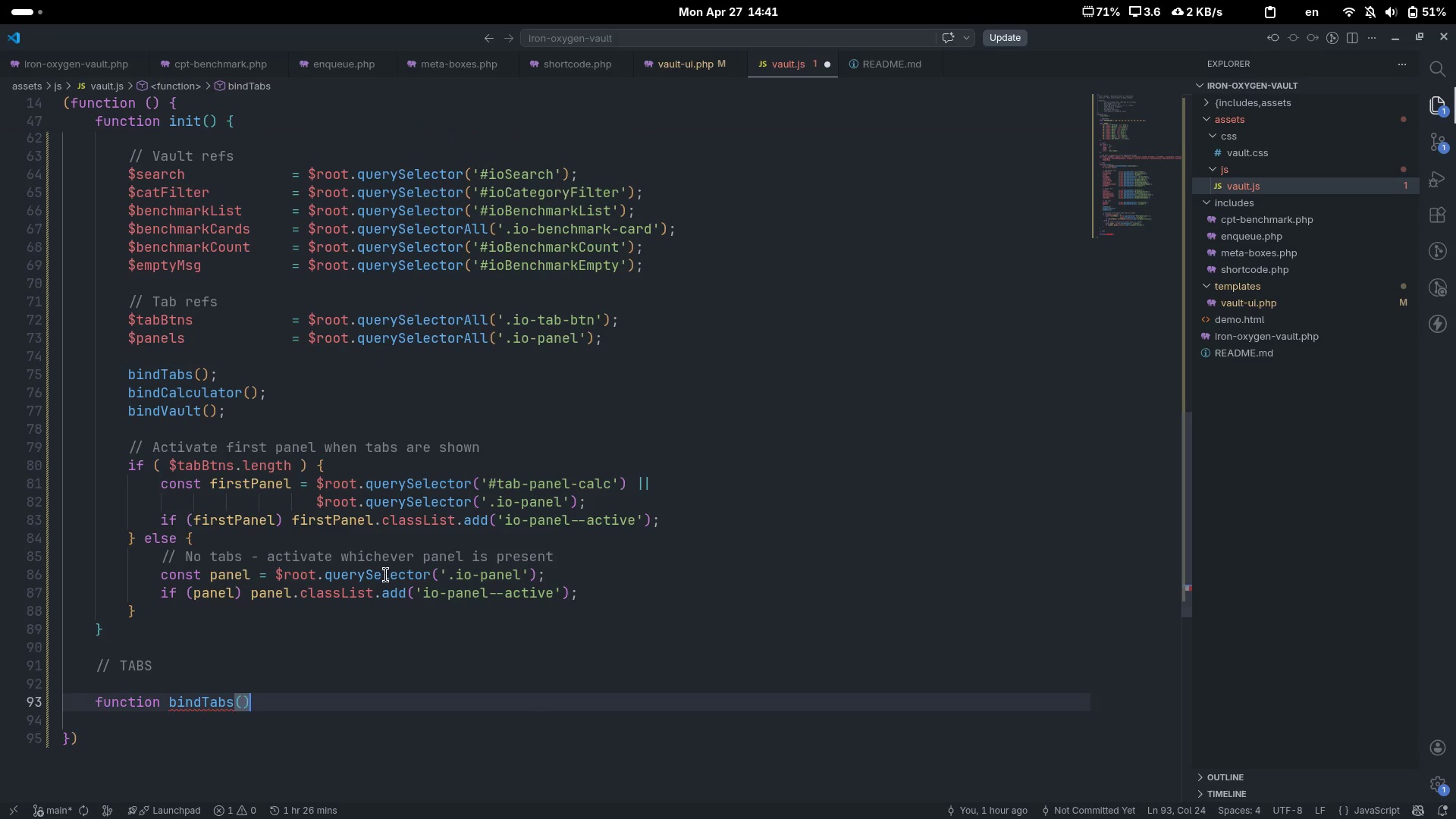 
 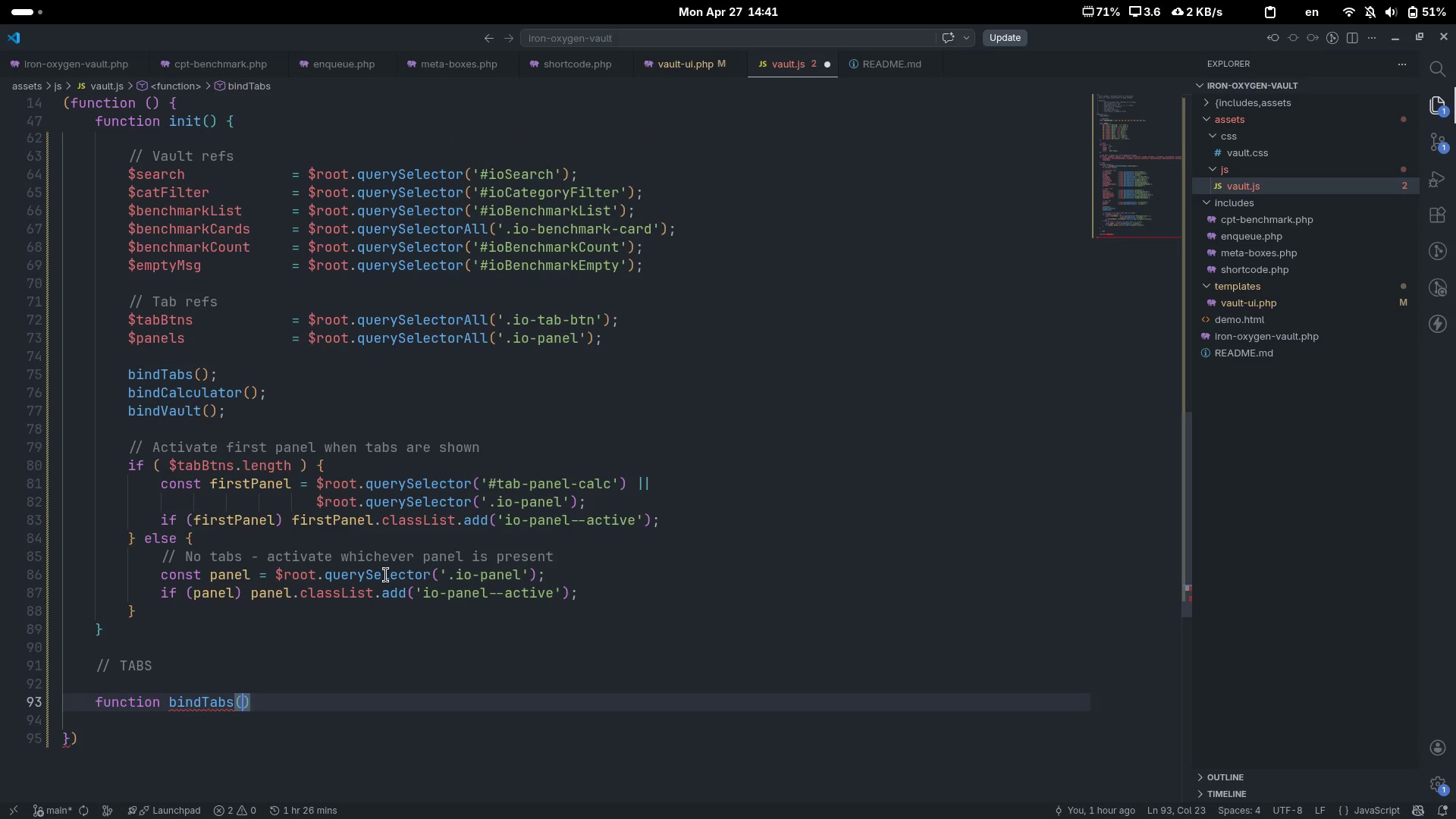 
key(ArrowRight)
 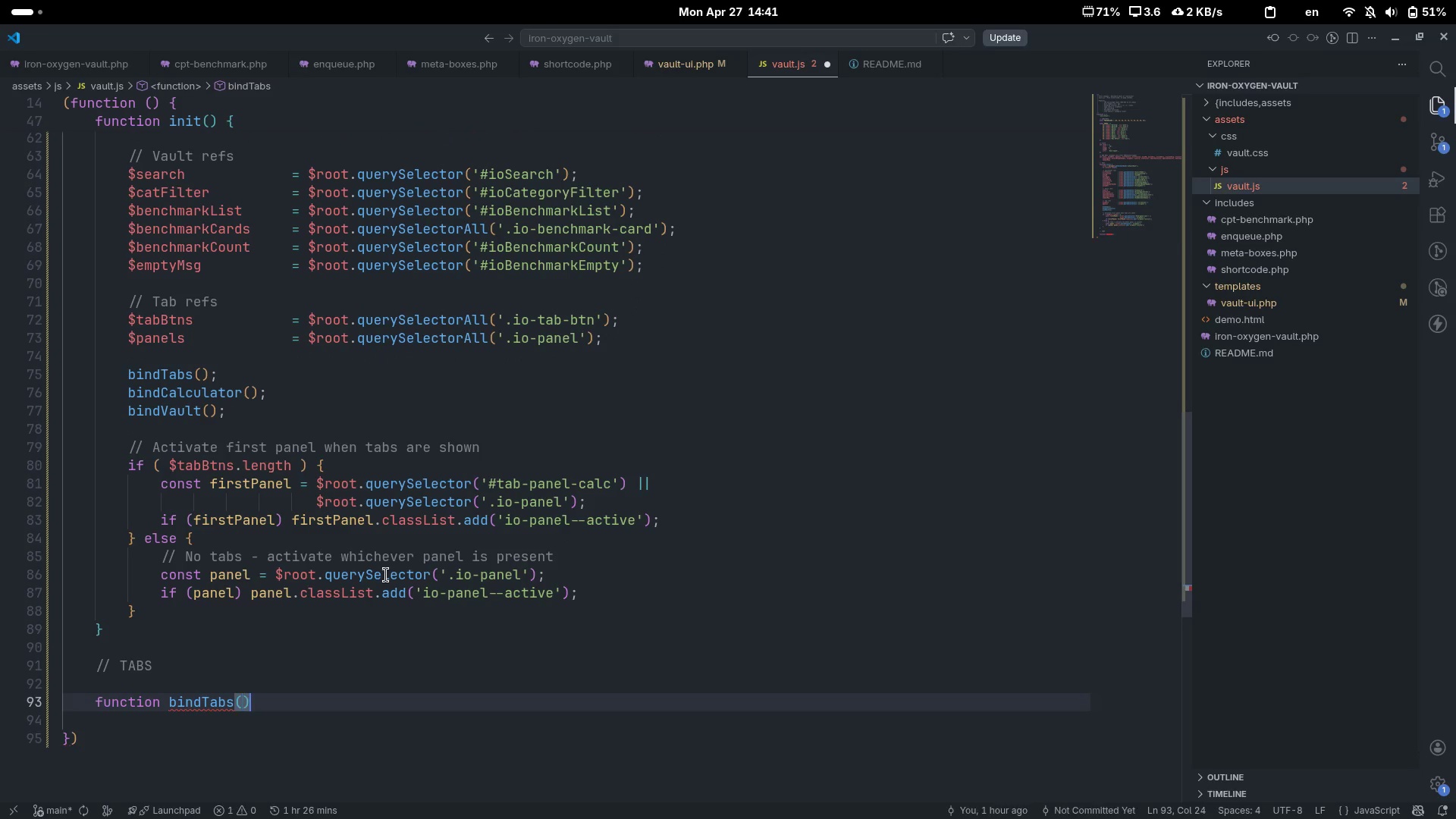 
key(Space)
 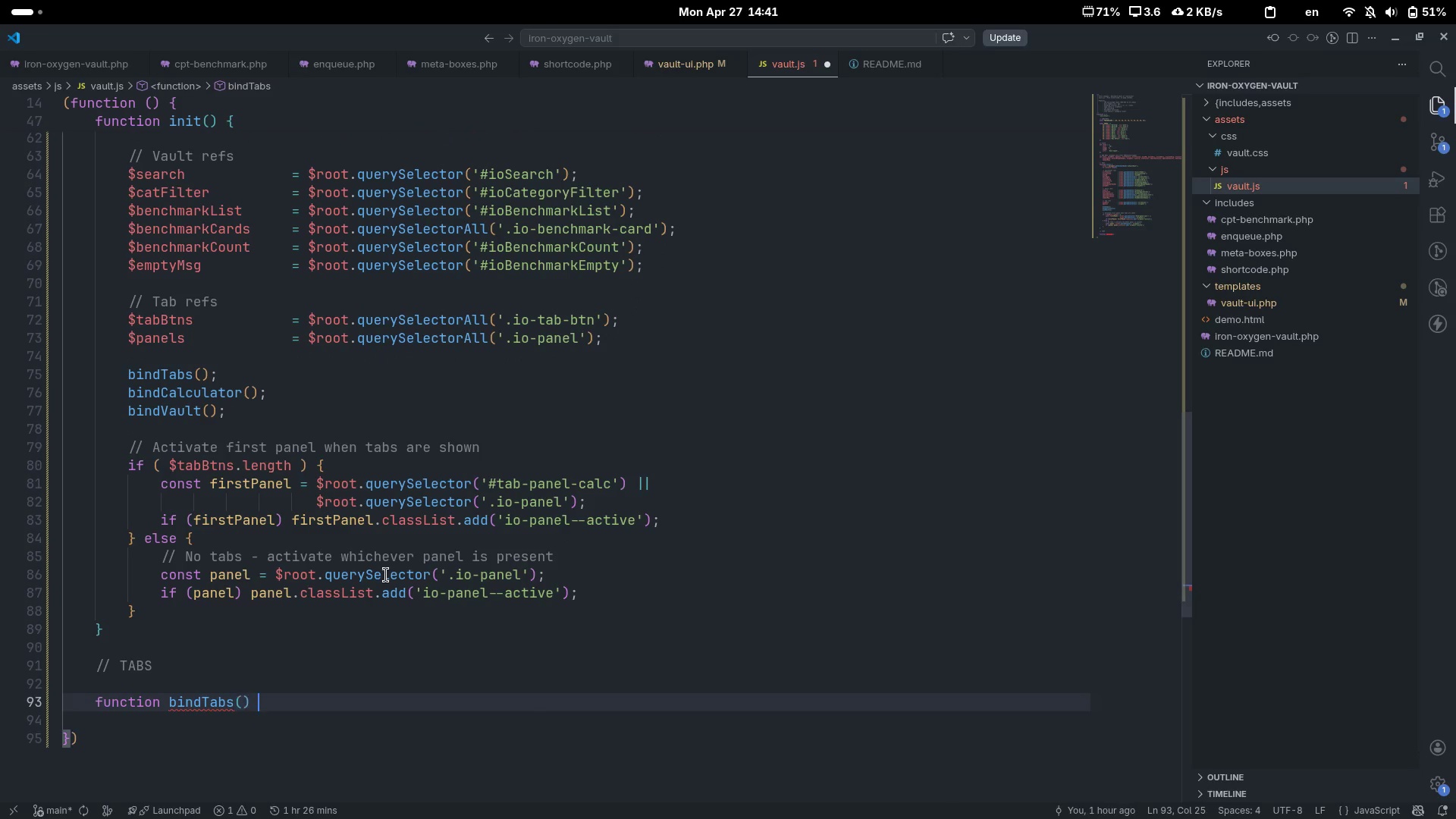 
key(Shift+ShiftLeft)
 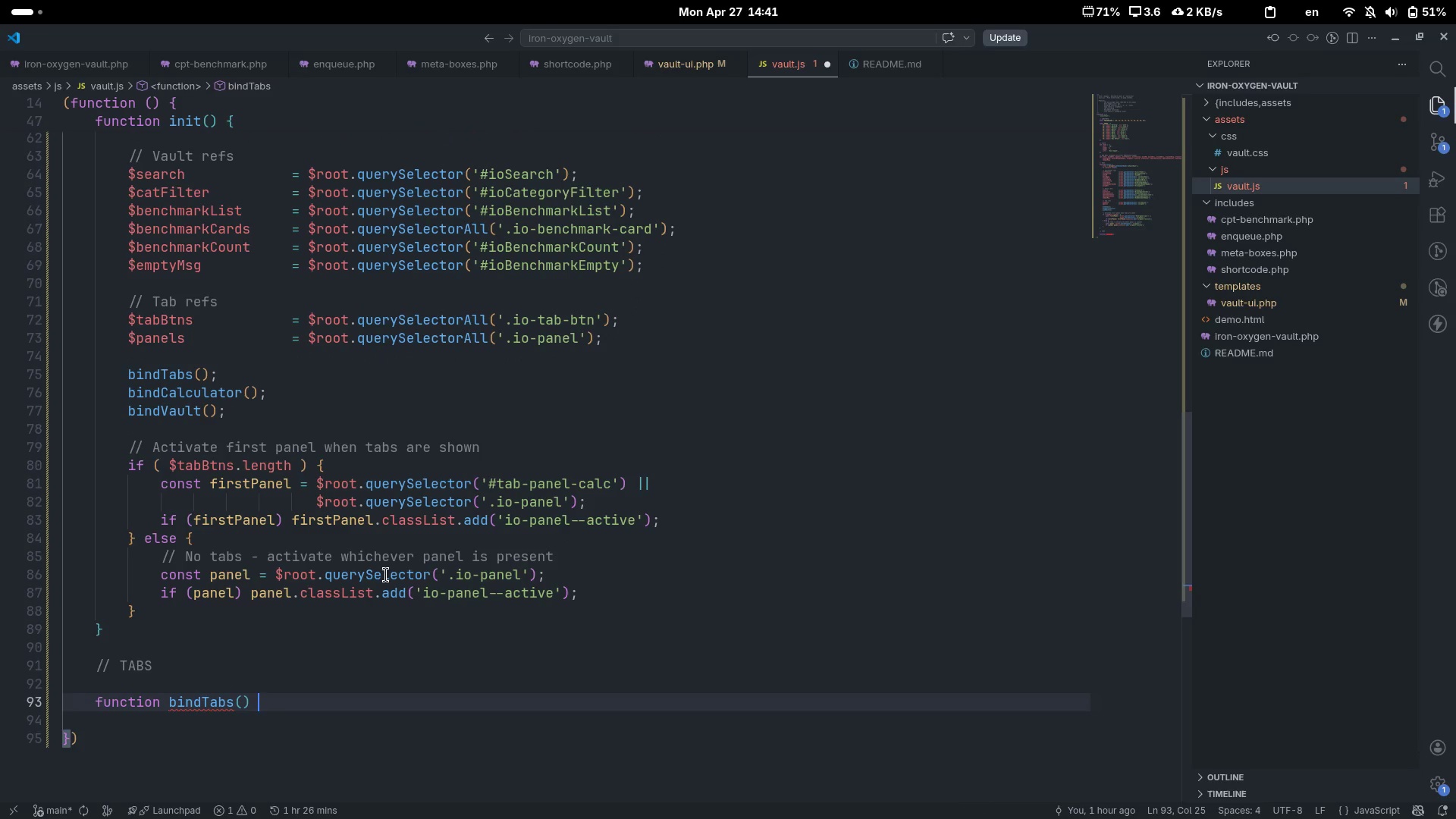 
key(Shift+BracketLeft)
 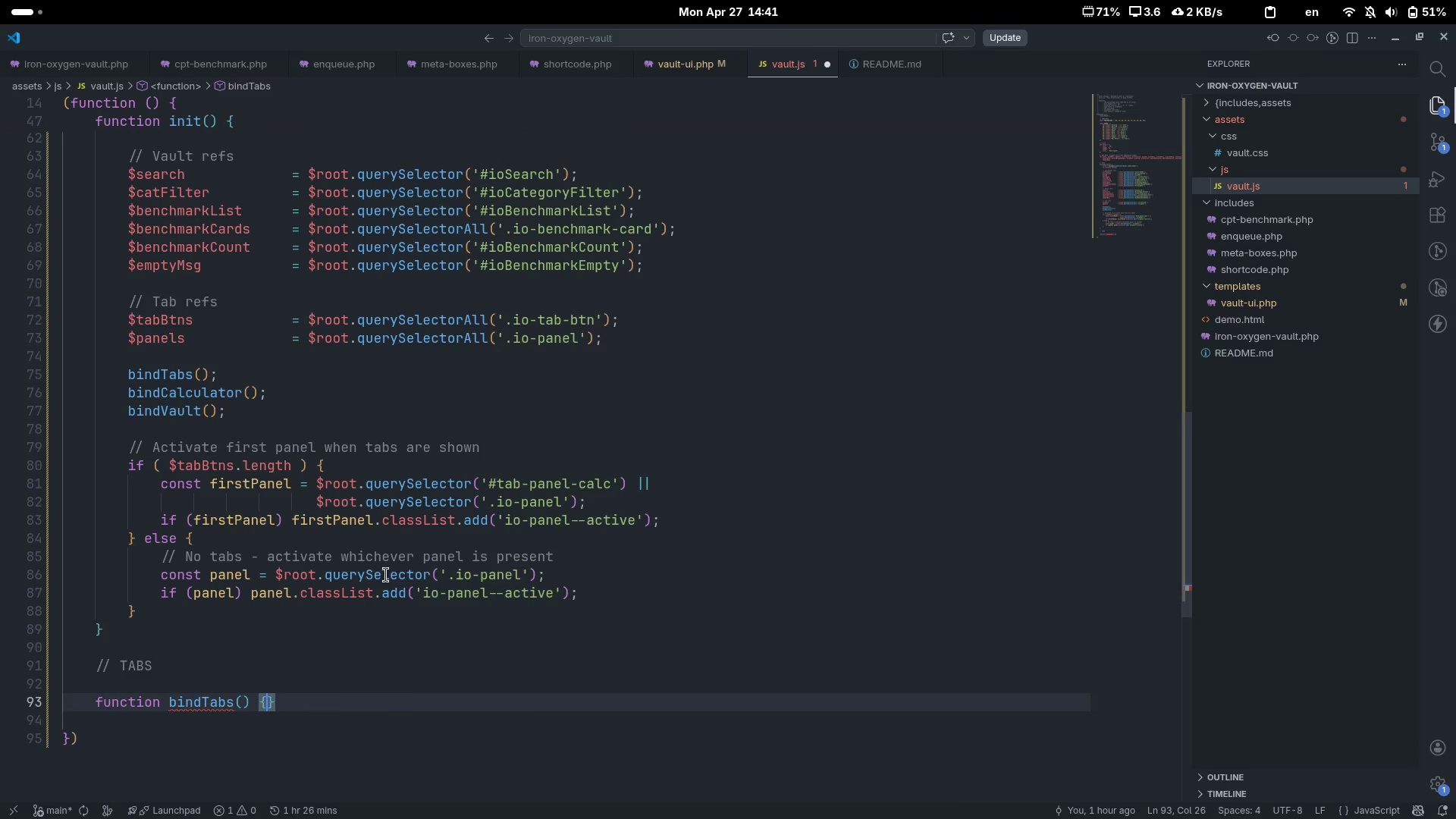 
key(Enter)
 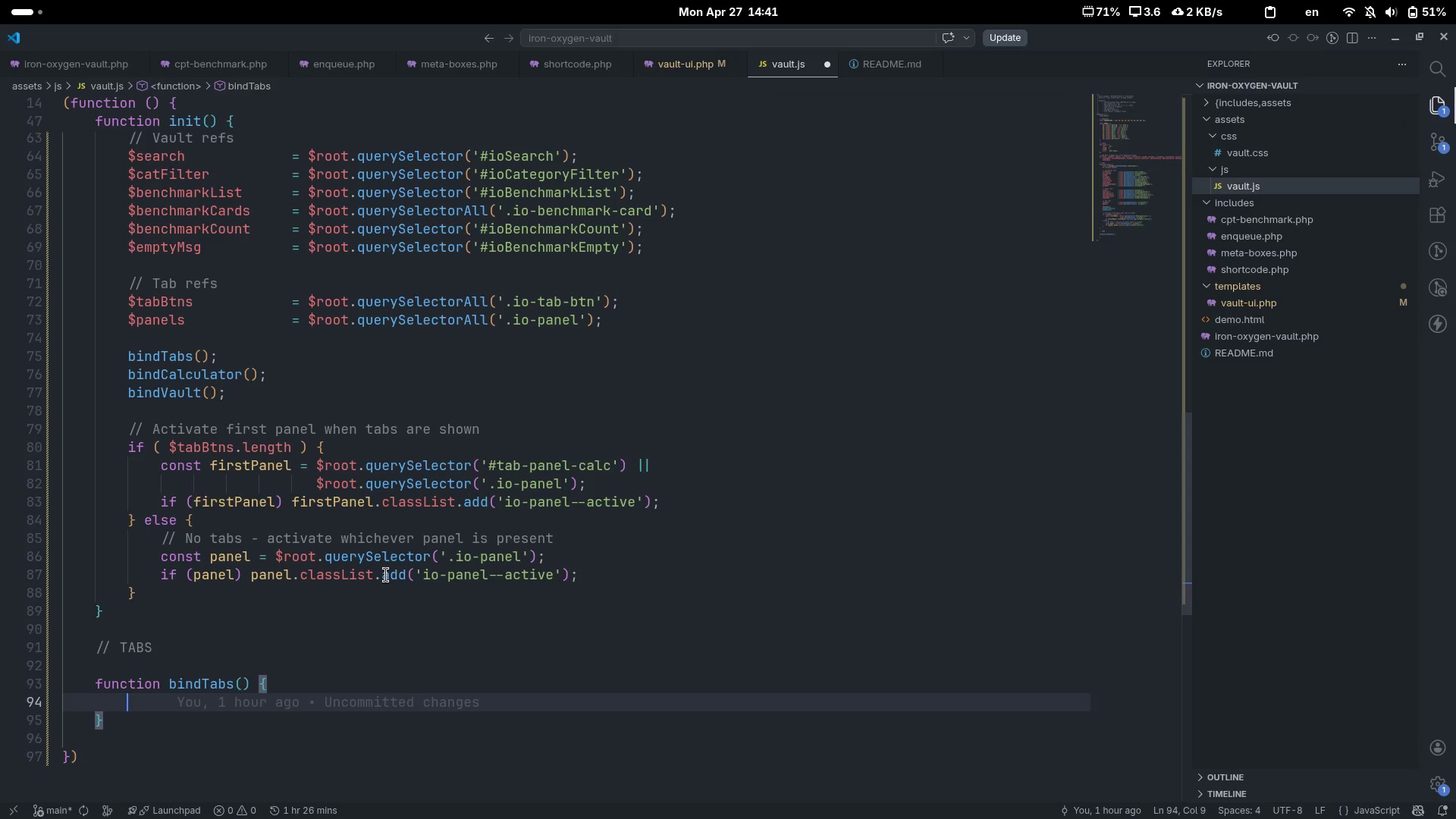 
type(if (!$tabBtns.length)
 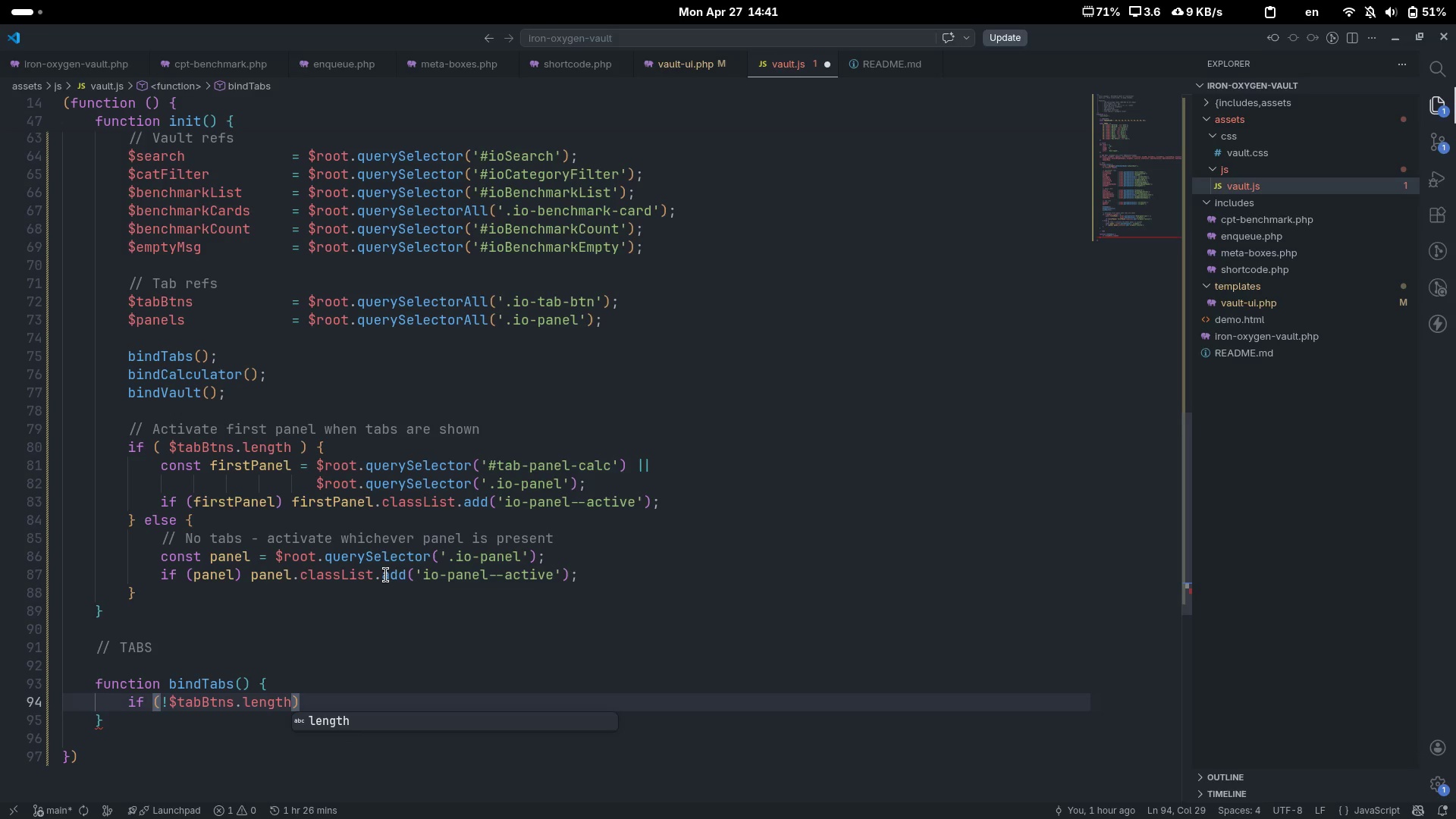 
key(ArrowRight)
 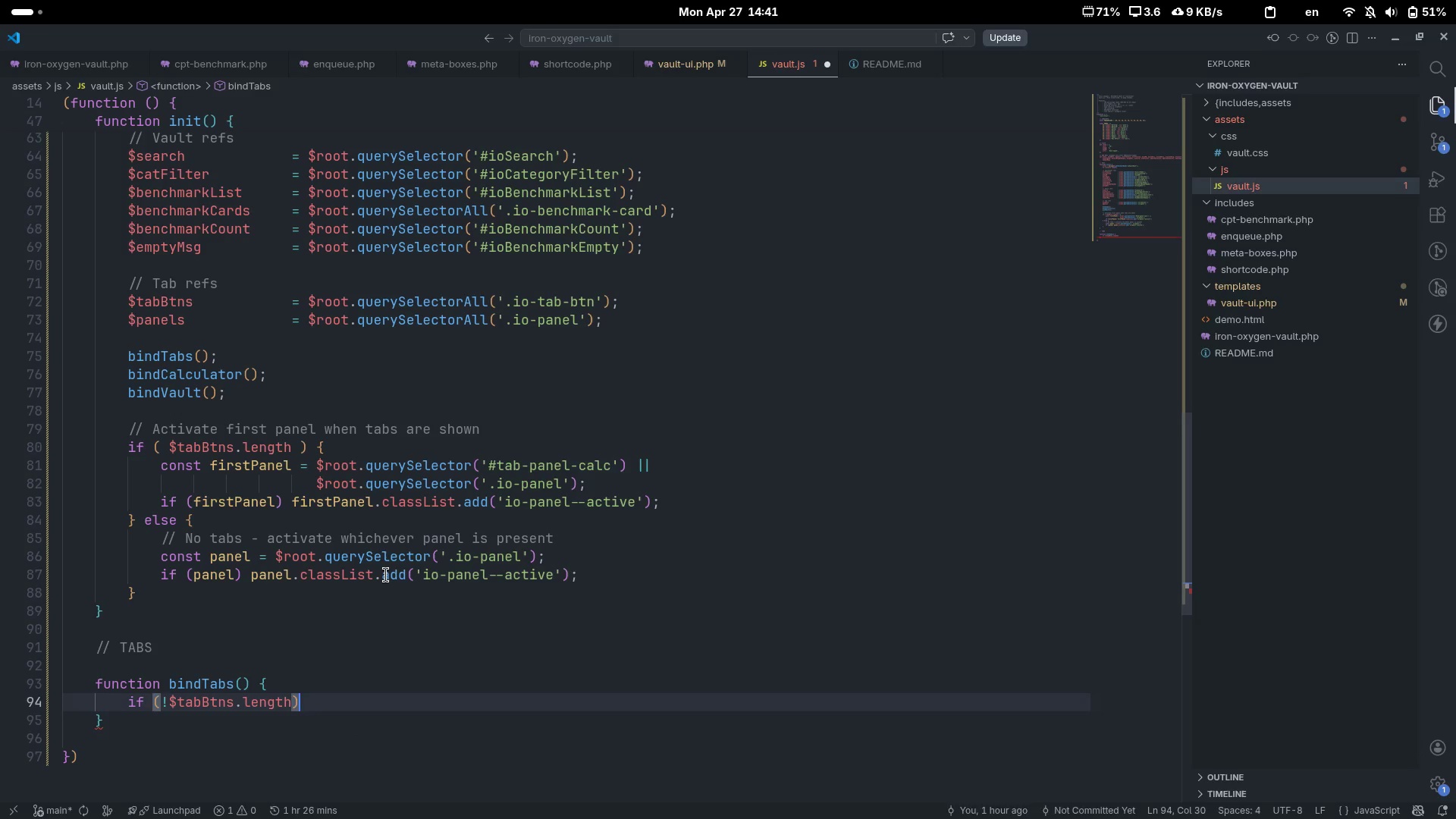 
type( return;)
 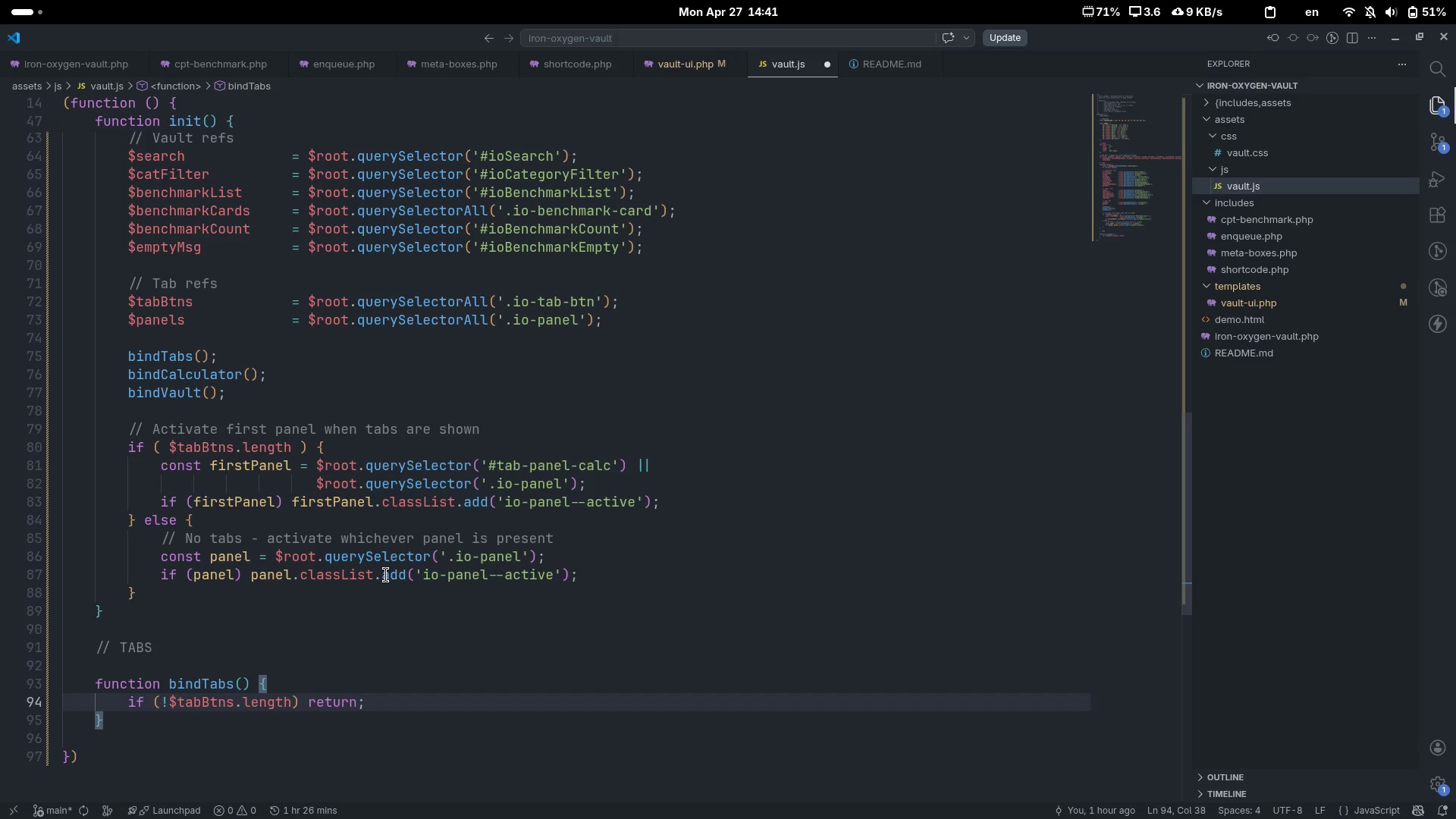 
key(Enter)
 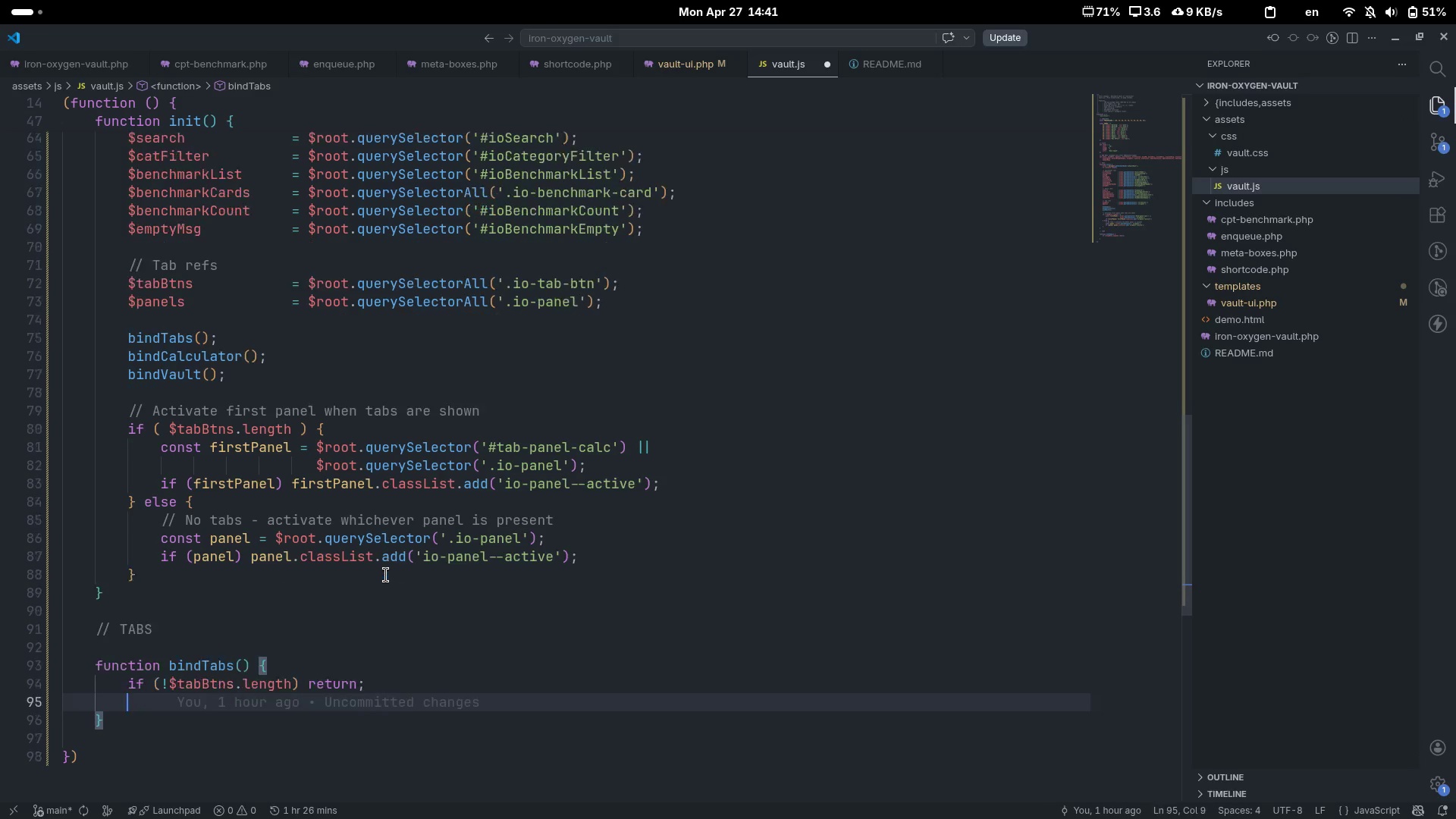 
key(Enter)
 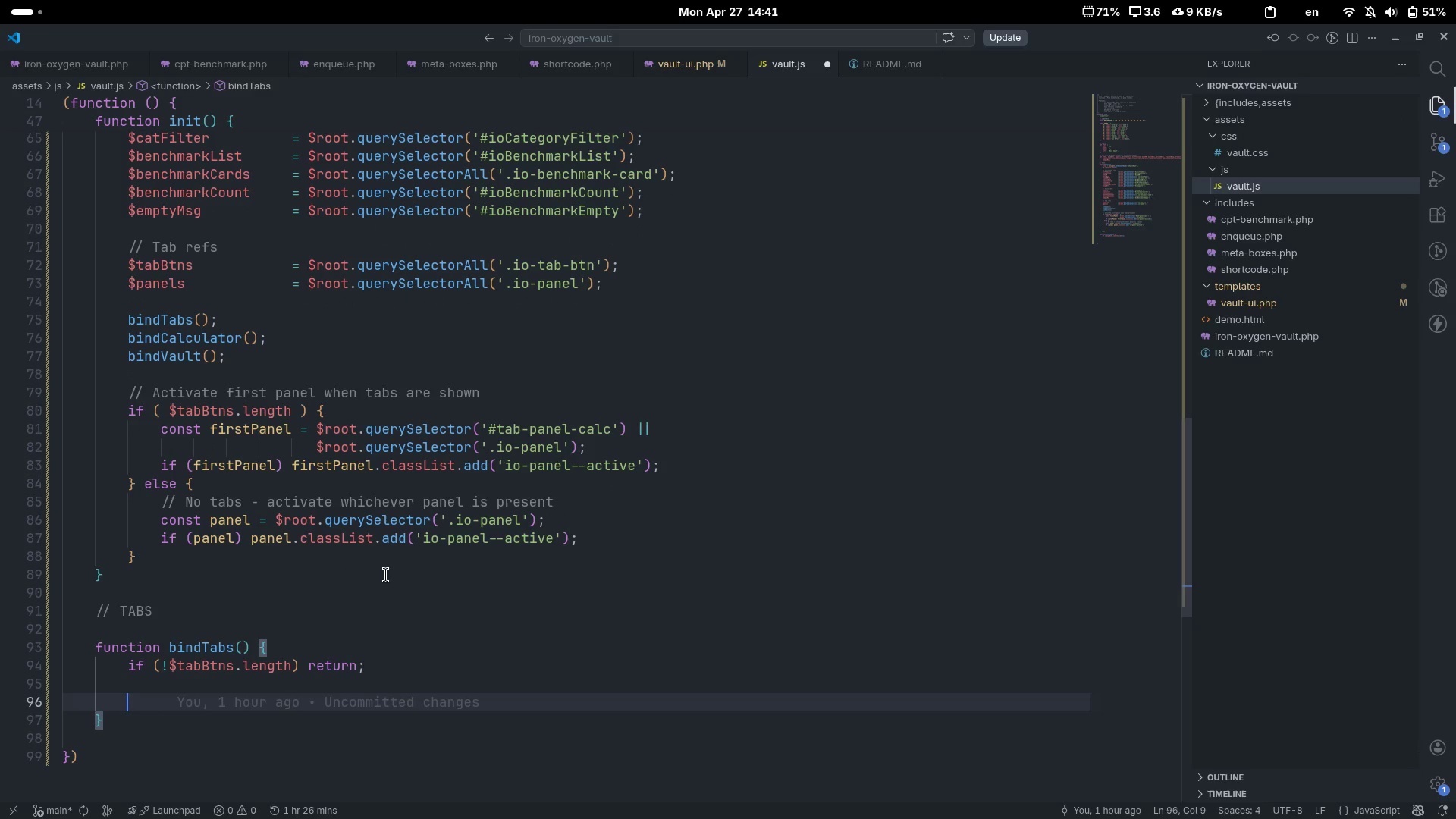 
type(#)
key(Backspace)
type($tab)
key(Tab)
type(.forEach(btn=> {)
 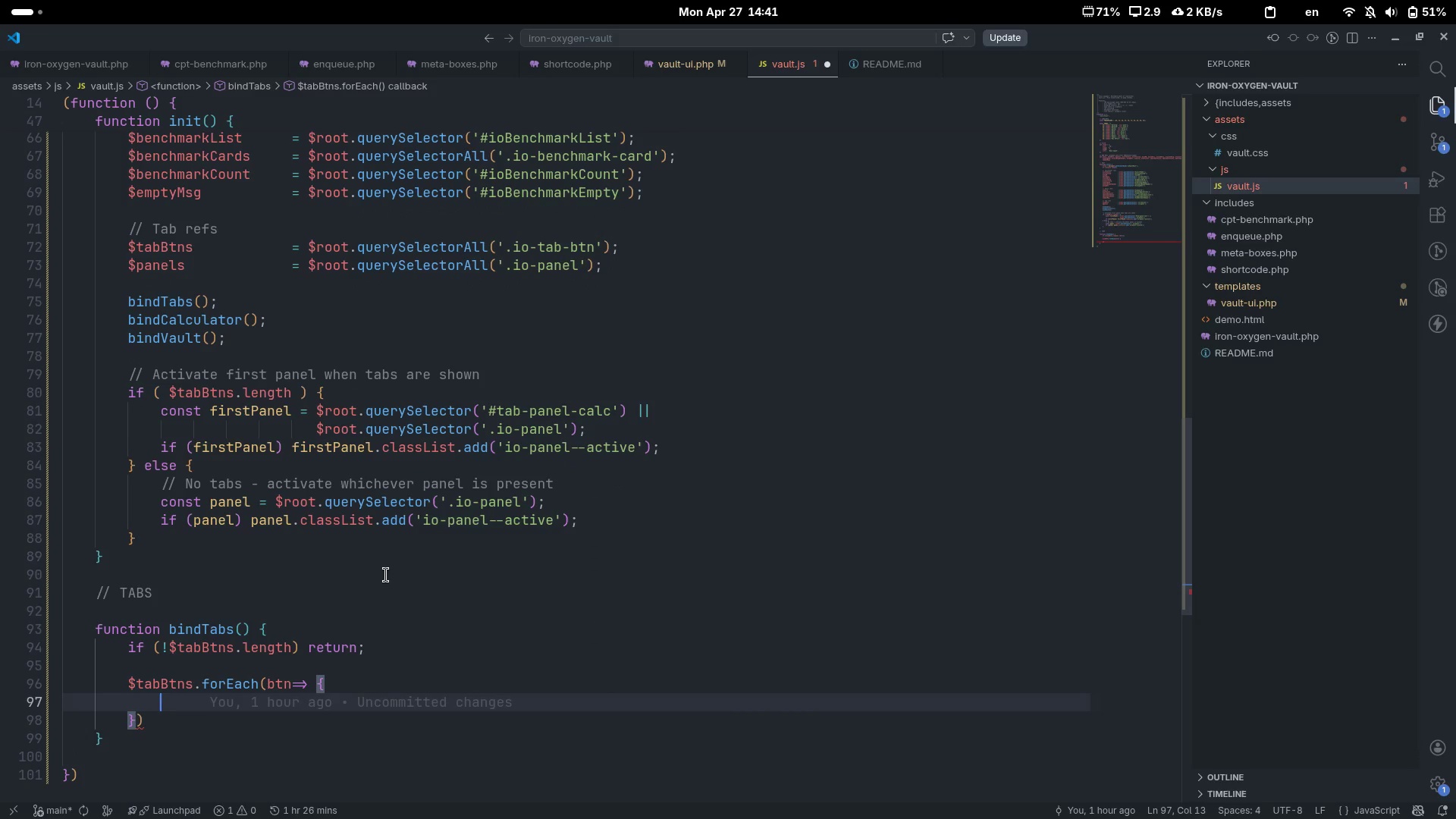 
 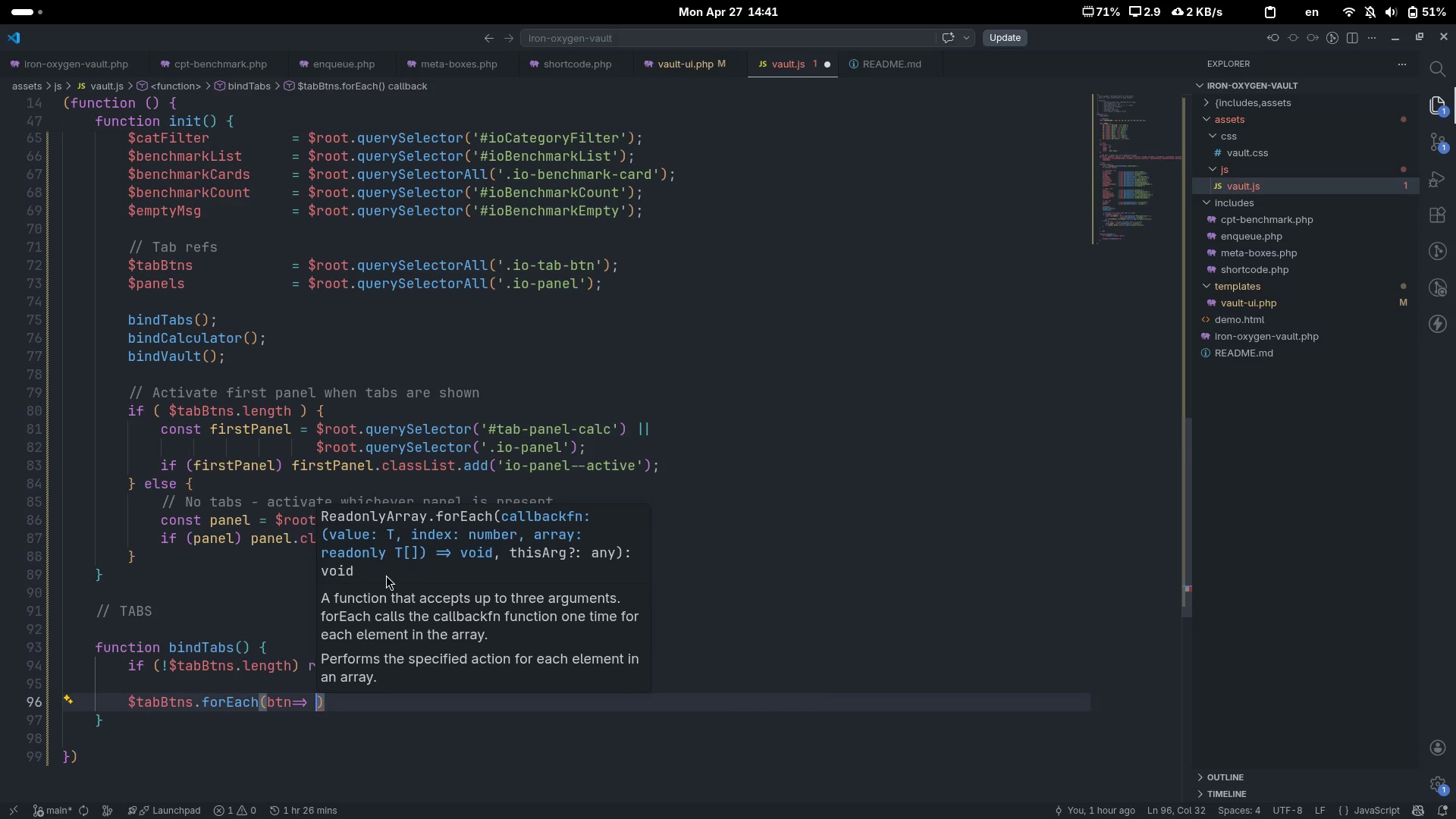 
key(Enter)
 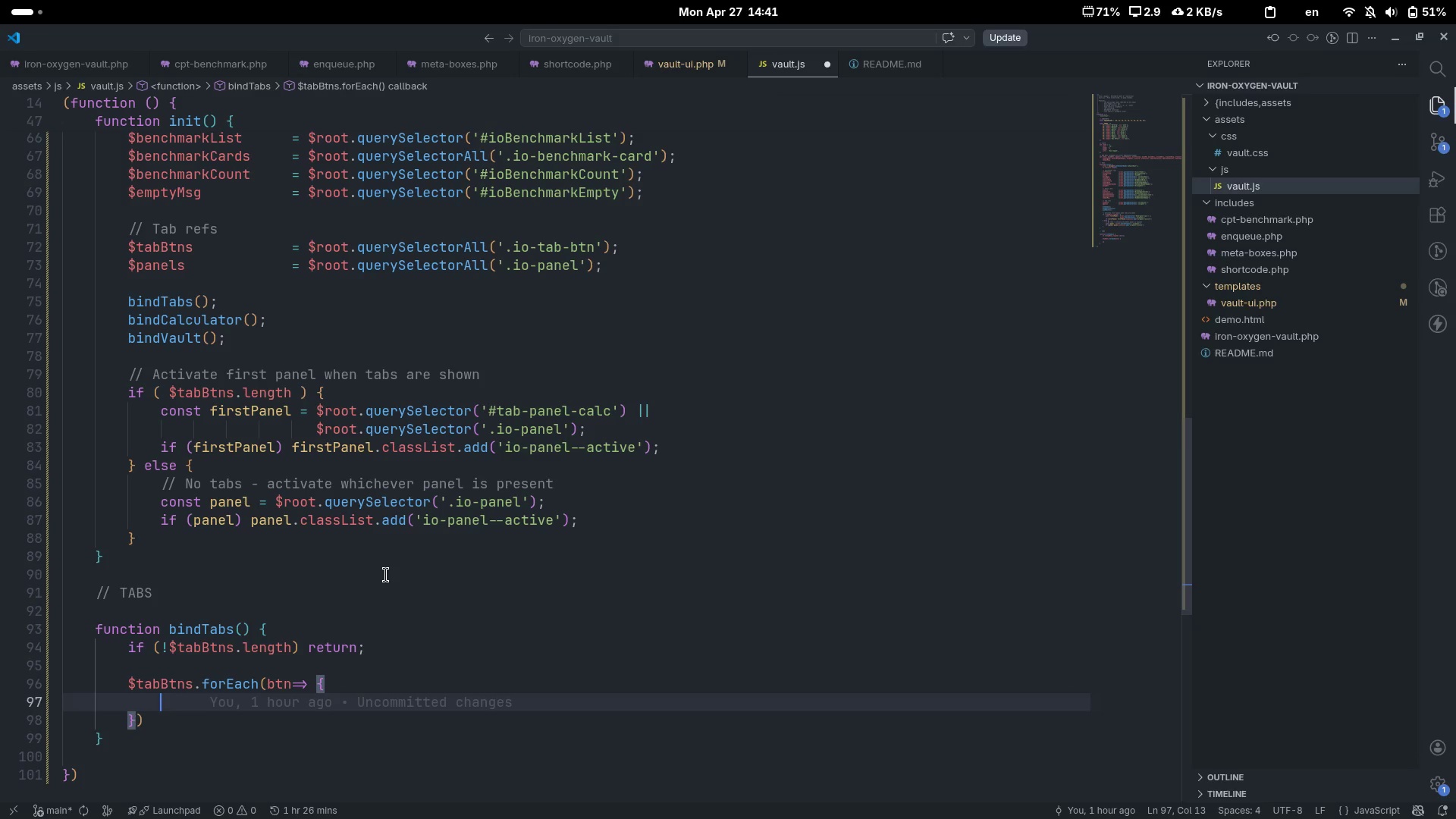 
type(btn.addeve)
key(Backspace)
key(Backspace)
key(Backspace)
type(EventListener('cloc)
key(Backspace)
key(Backspace)
type(ick)
 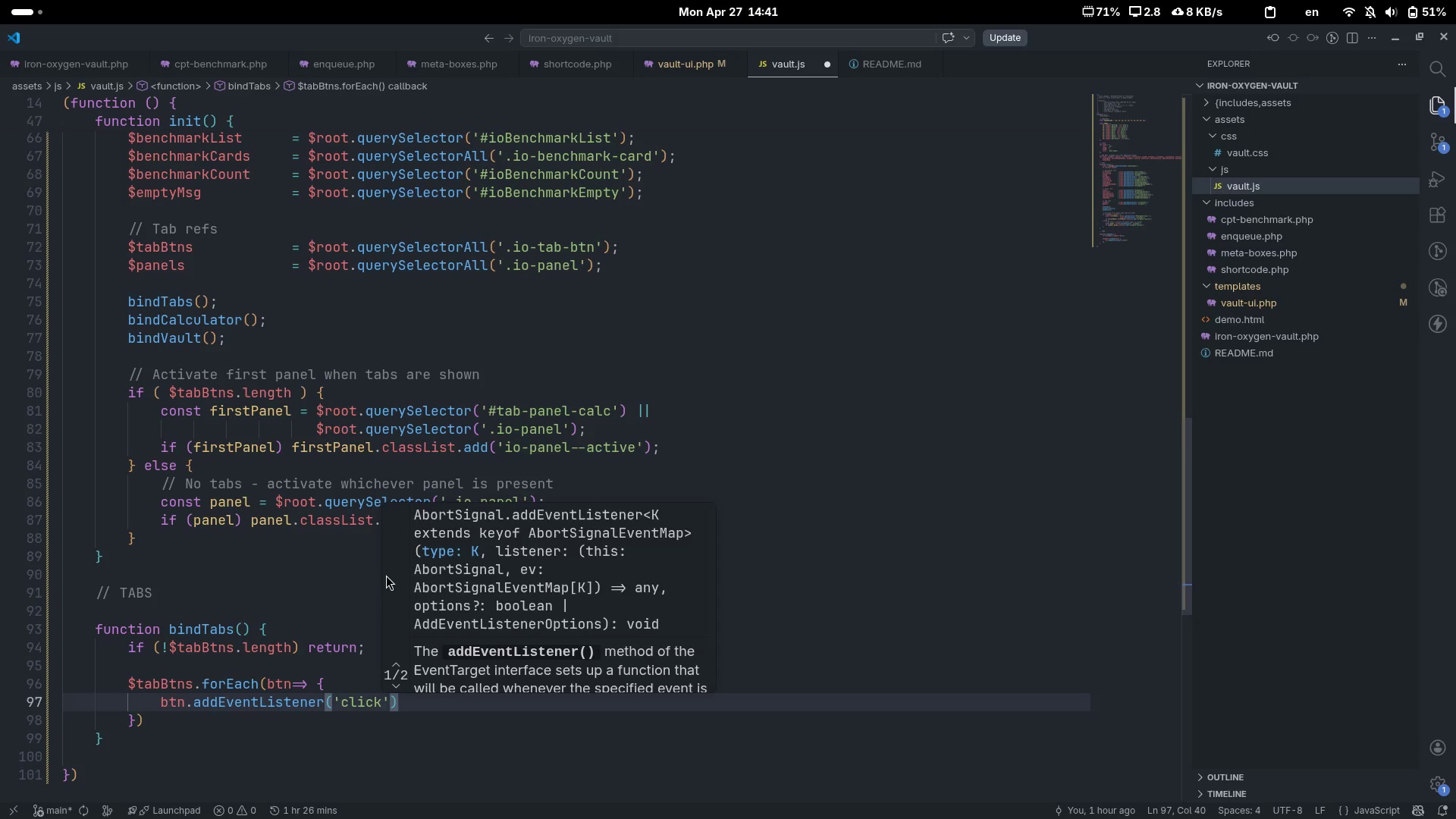 
key(ArrowRight)
 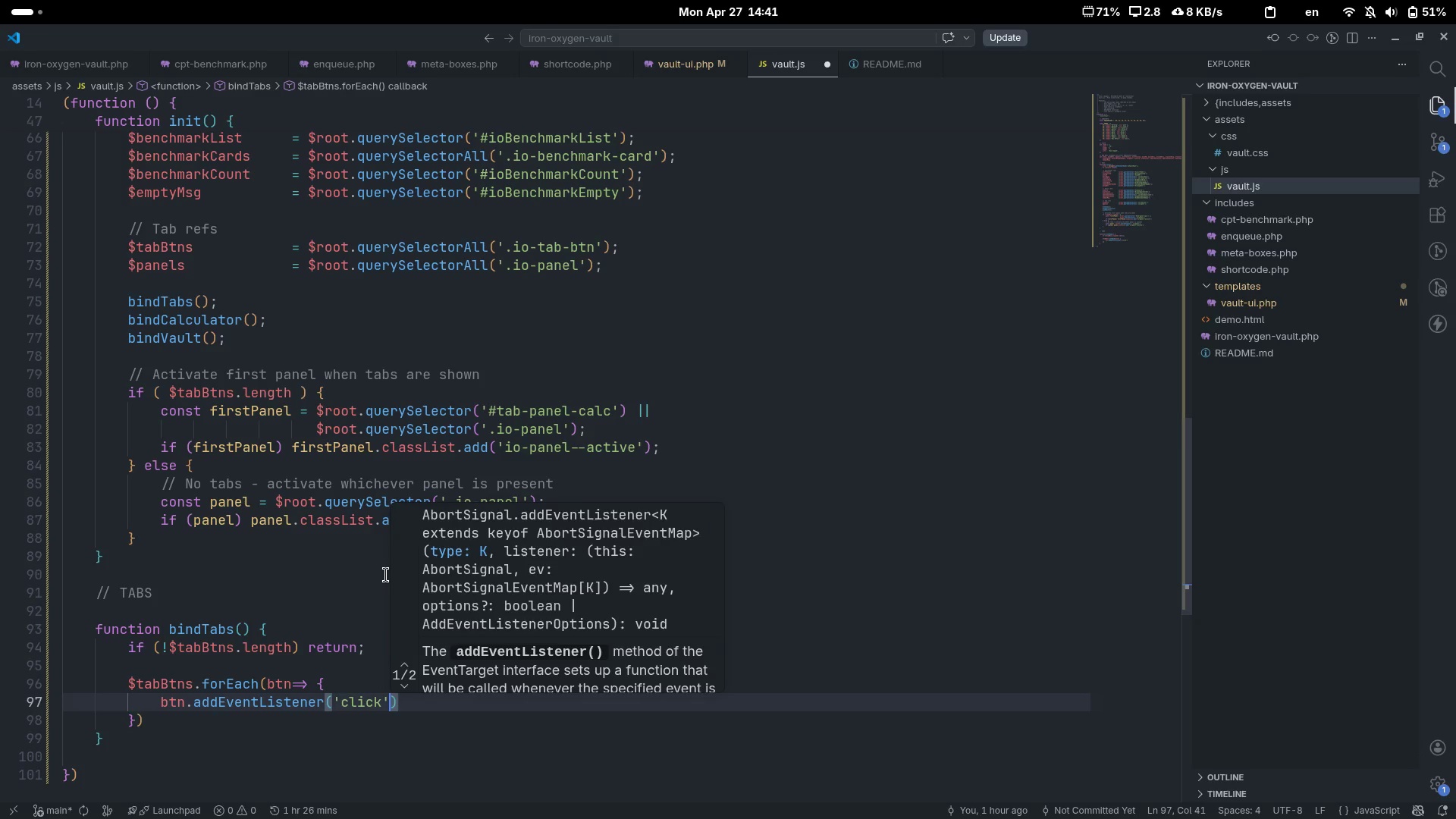 
type(, () => {)
 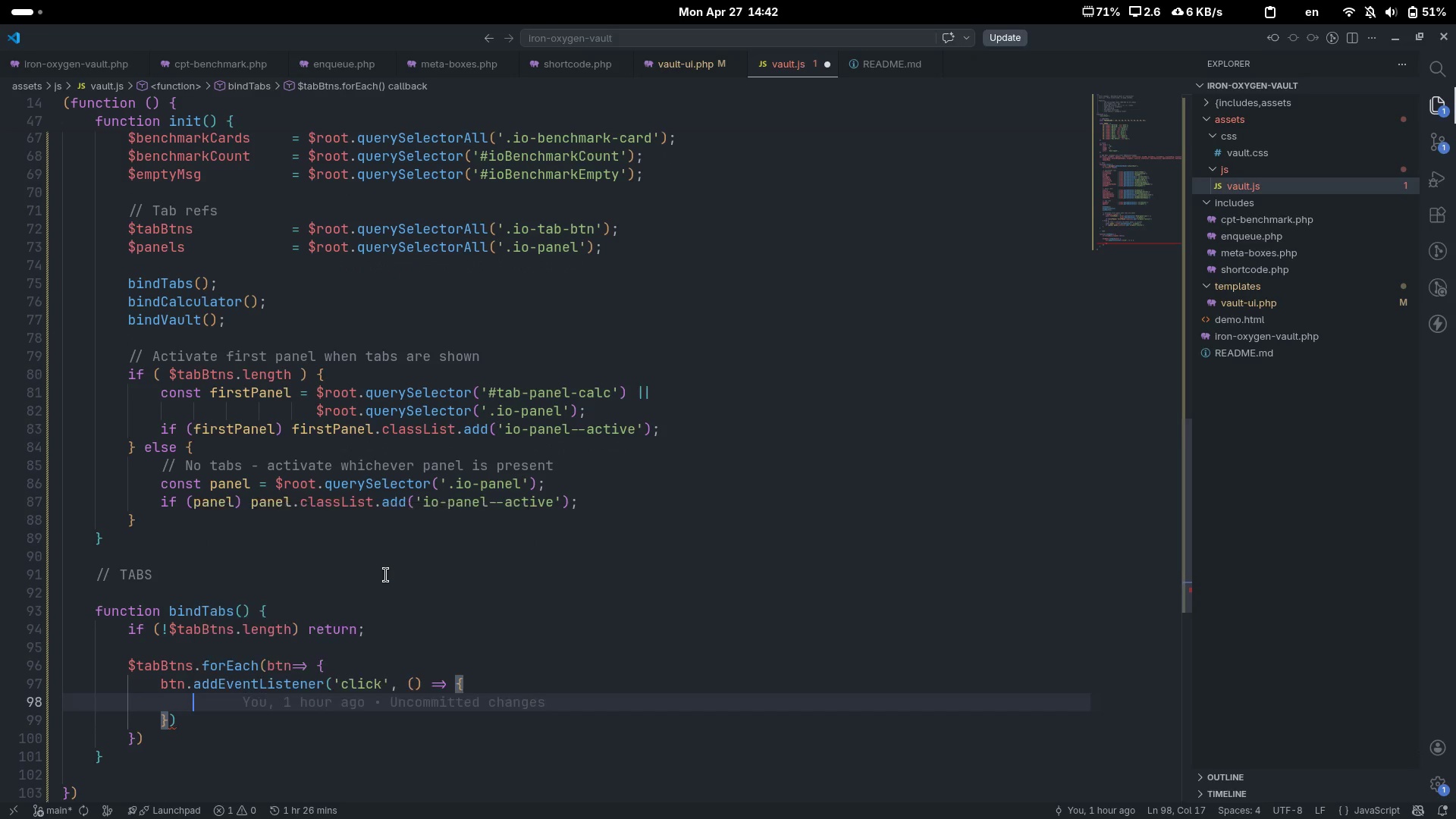 
 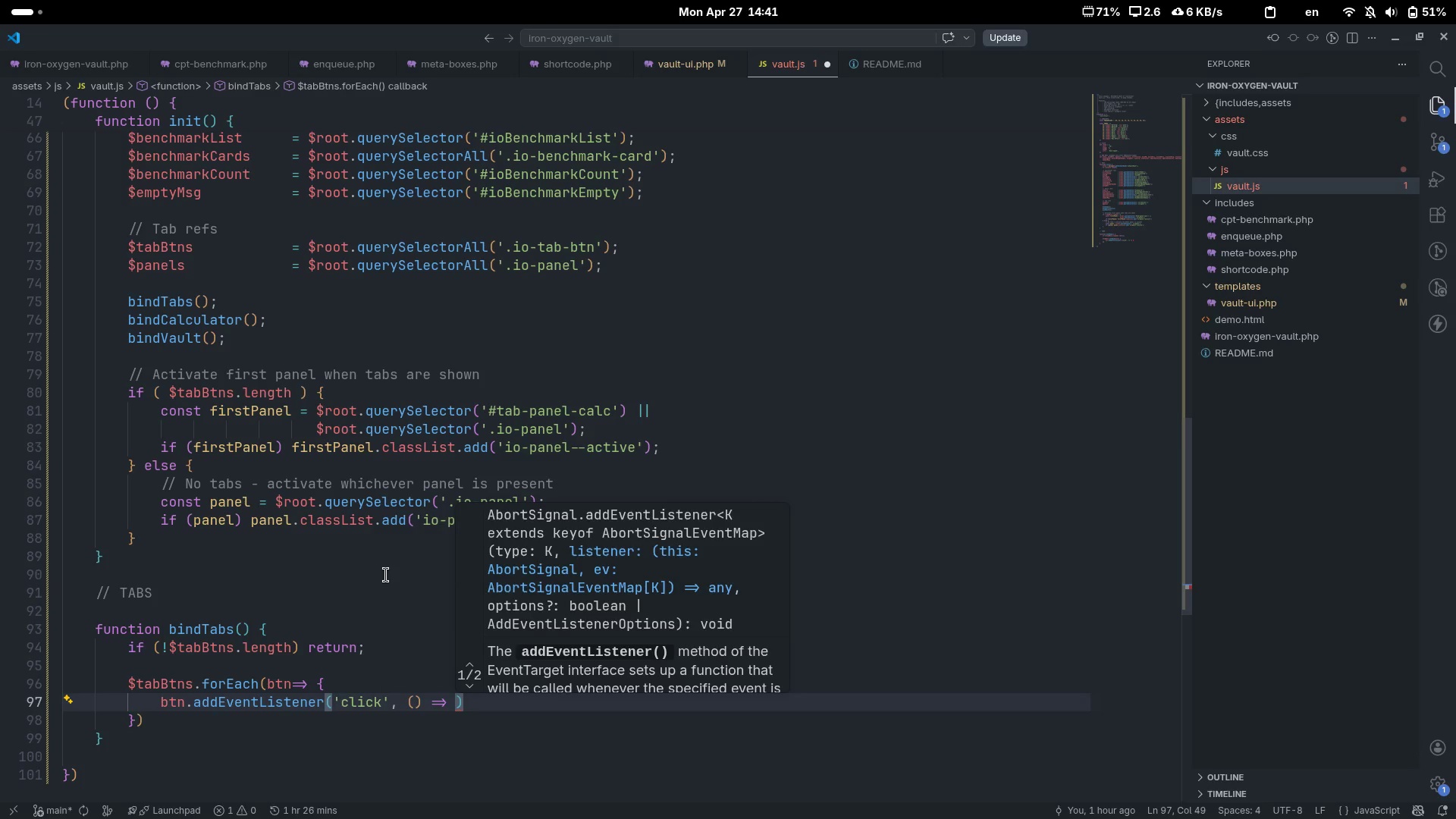 
key(Enter)
 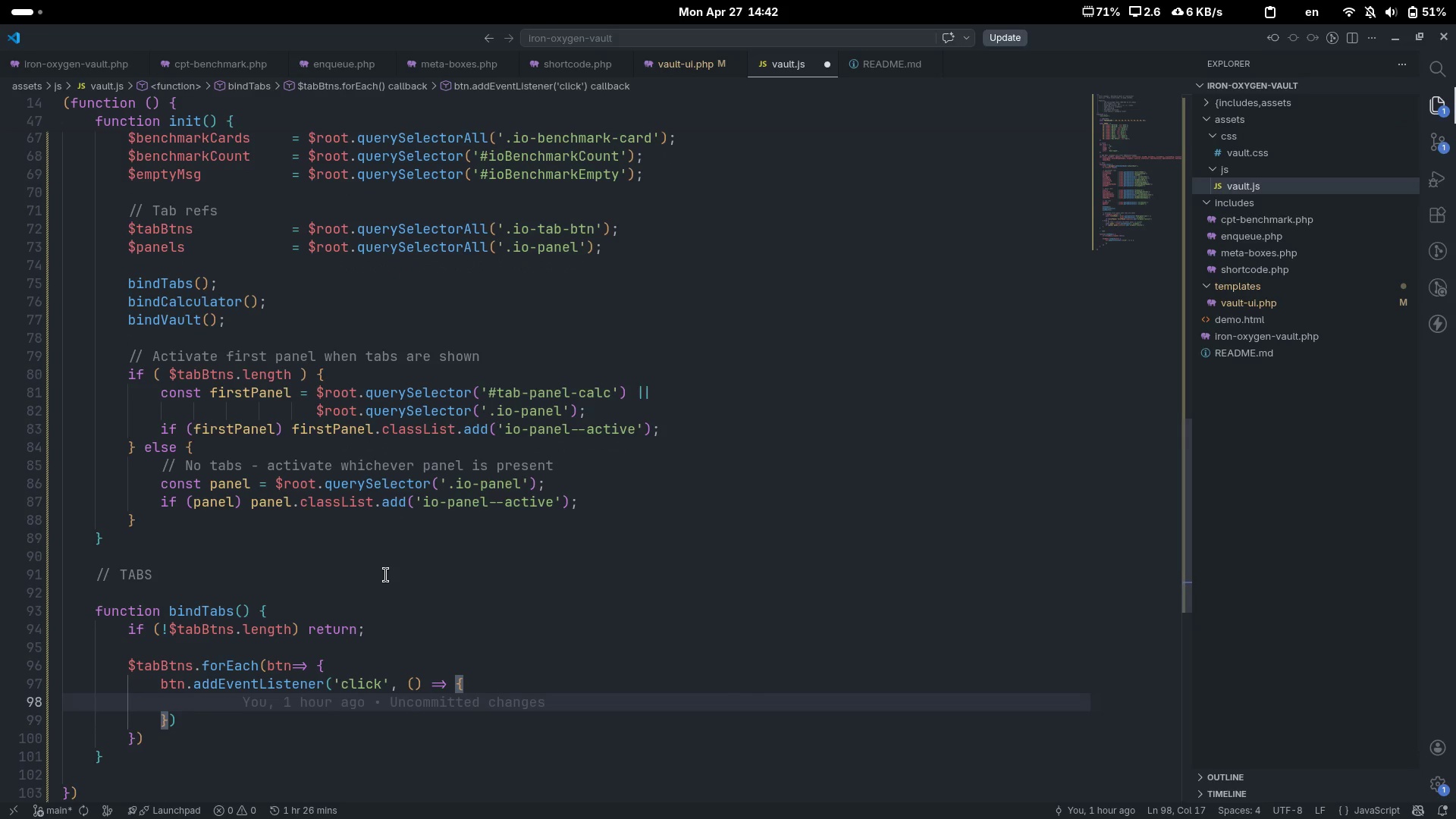 
type(on)
key(Backspace)
key(Backspace)
type(const tat)
key(Backspace)
type(rget = btn.a)
key(Backspace)
type(datae)
key(Backspace)
type(set.tab;)
 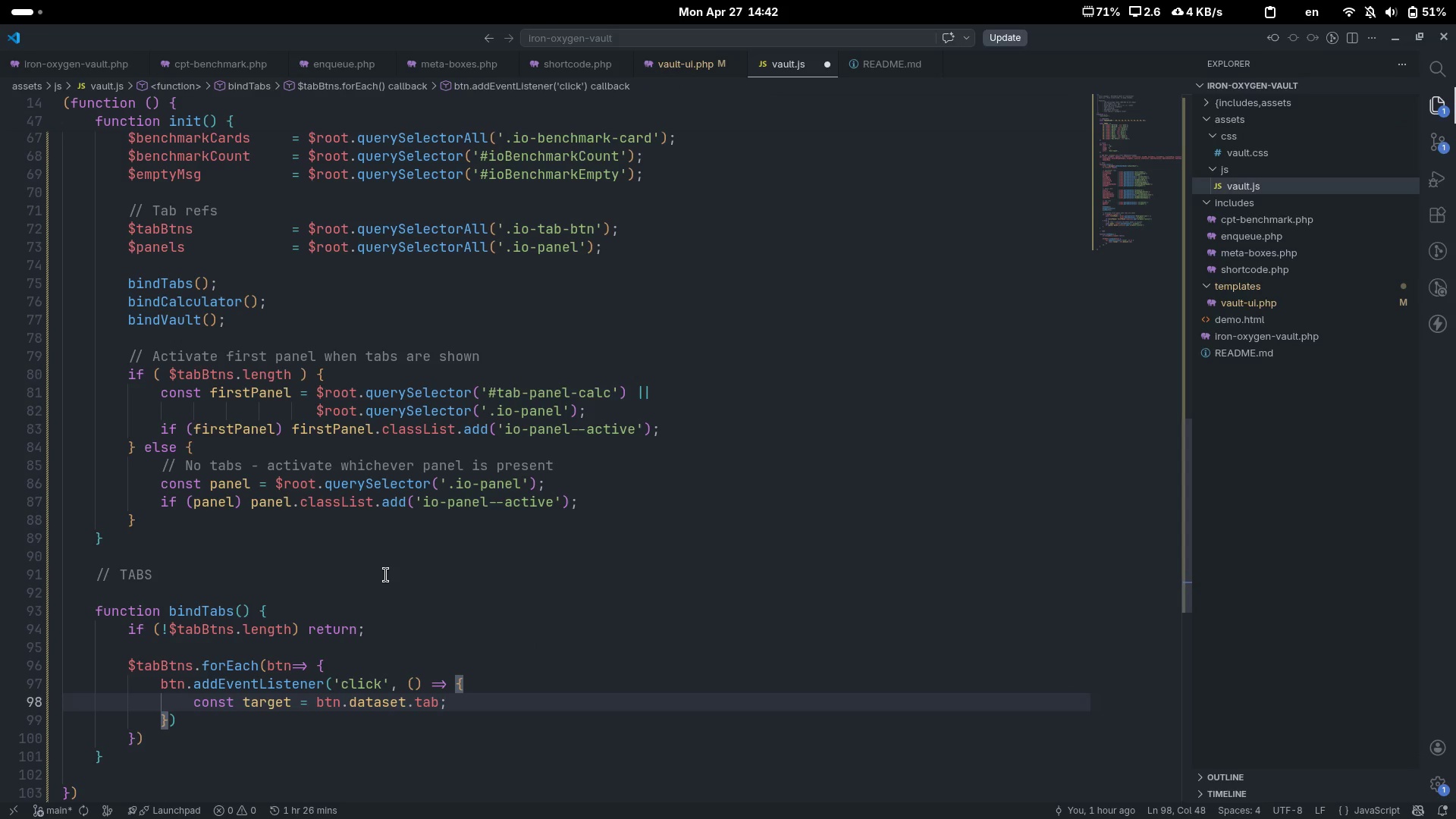 
key(Enter)
 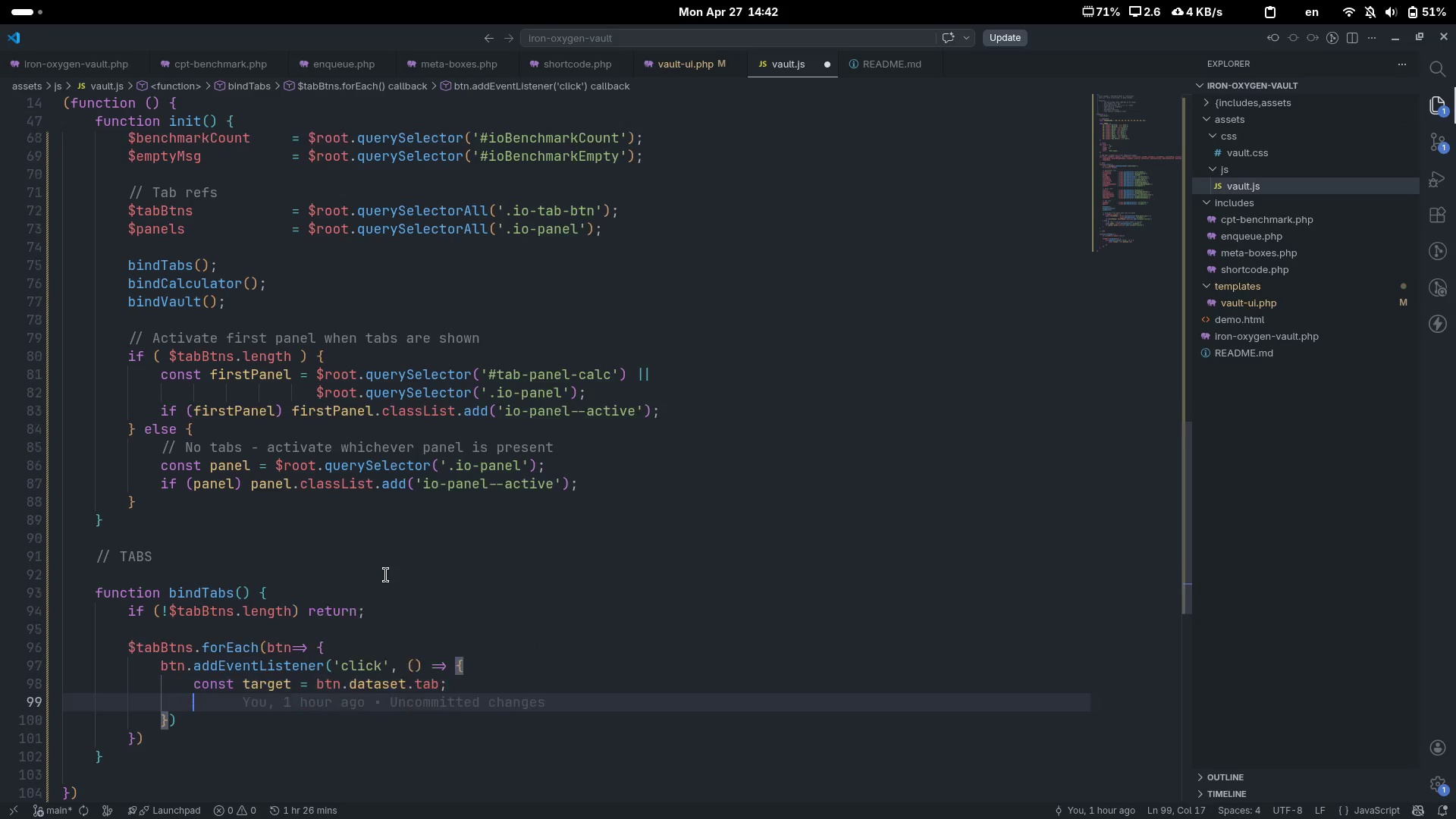 
key(Enter)
 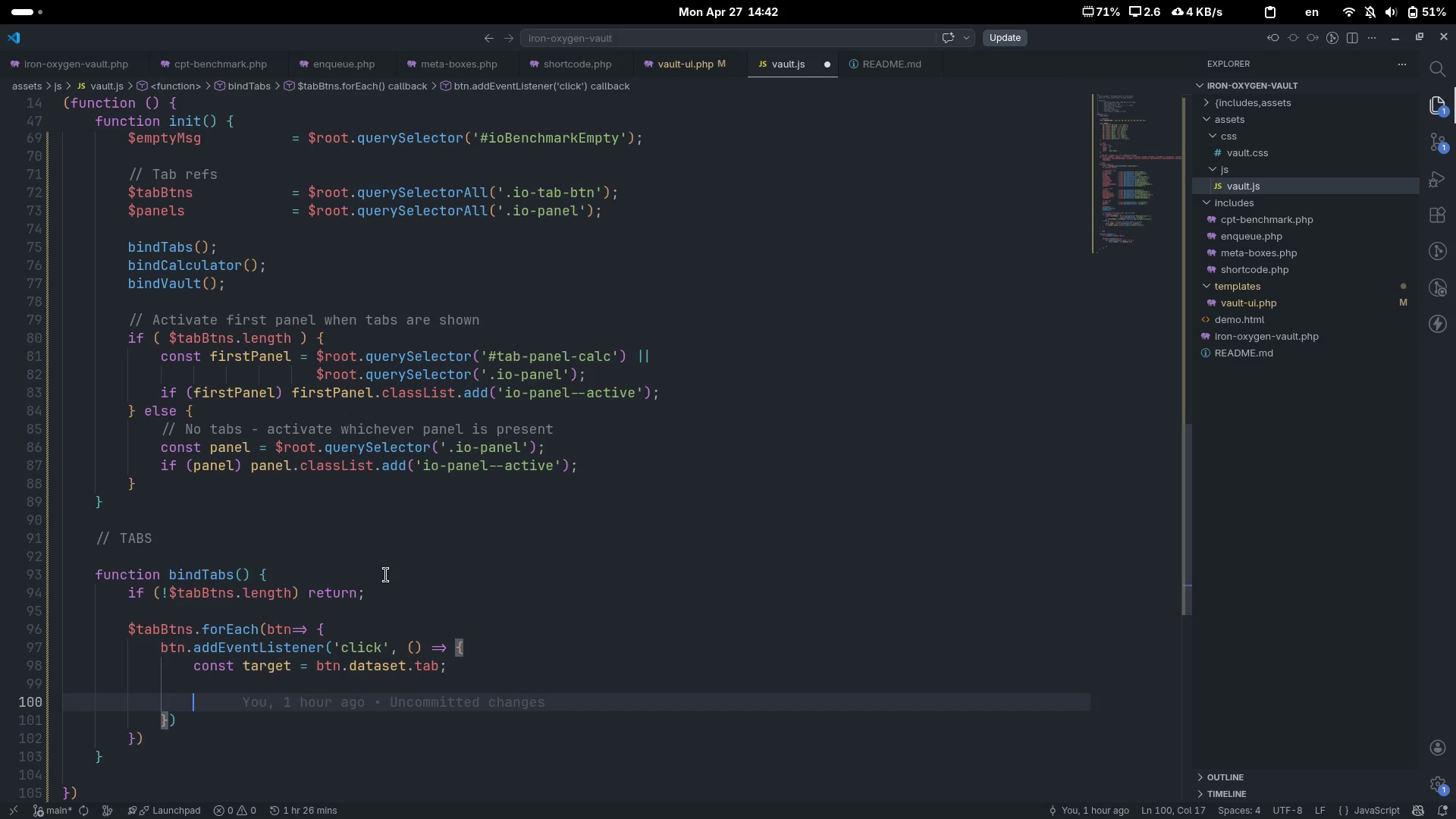 
type($tabBtns.forEa)
key(Tab)
type((b=> {)
 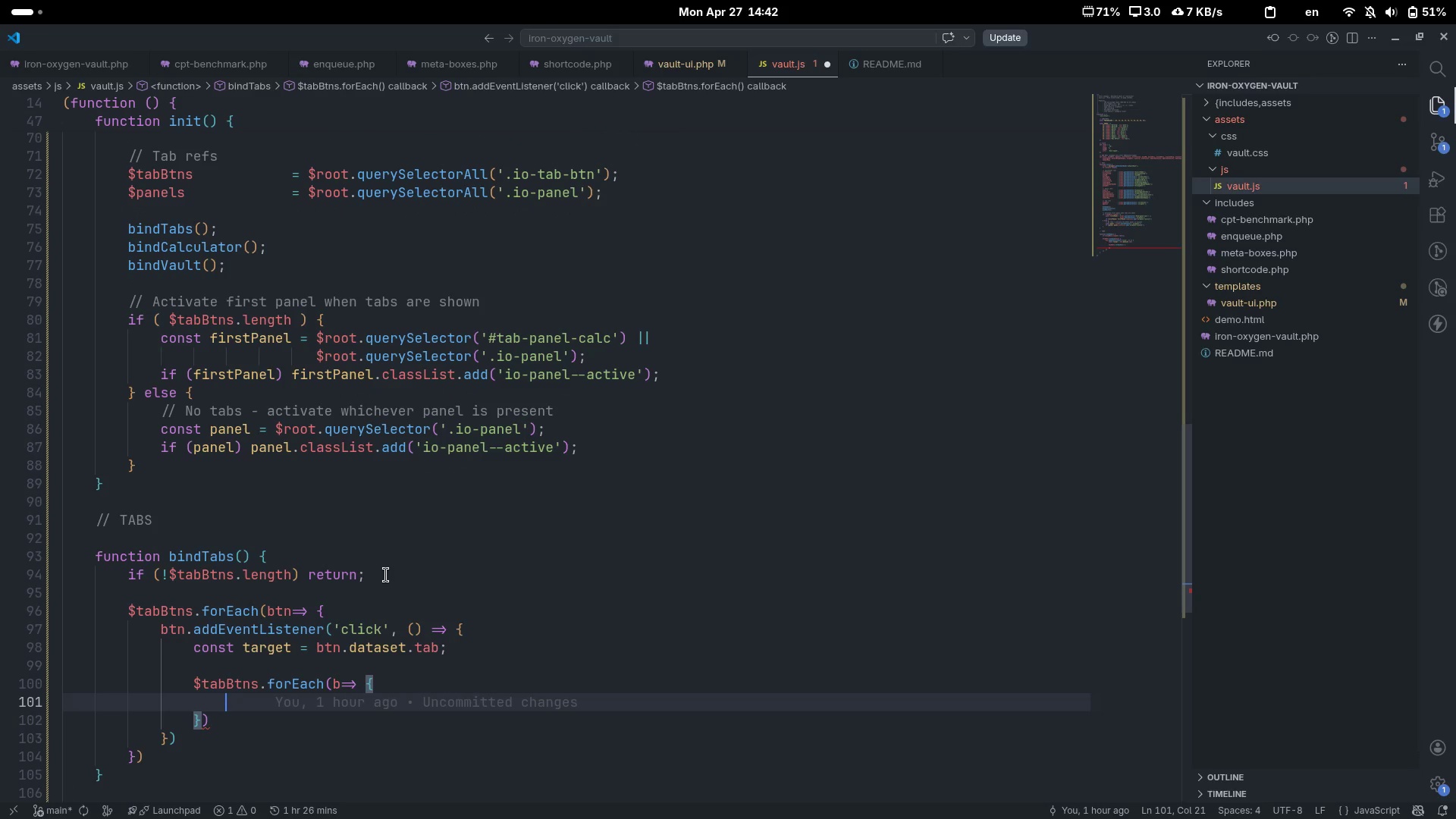 
 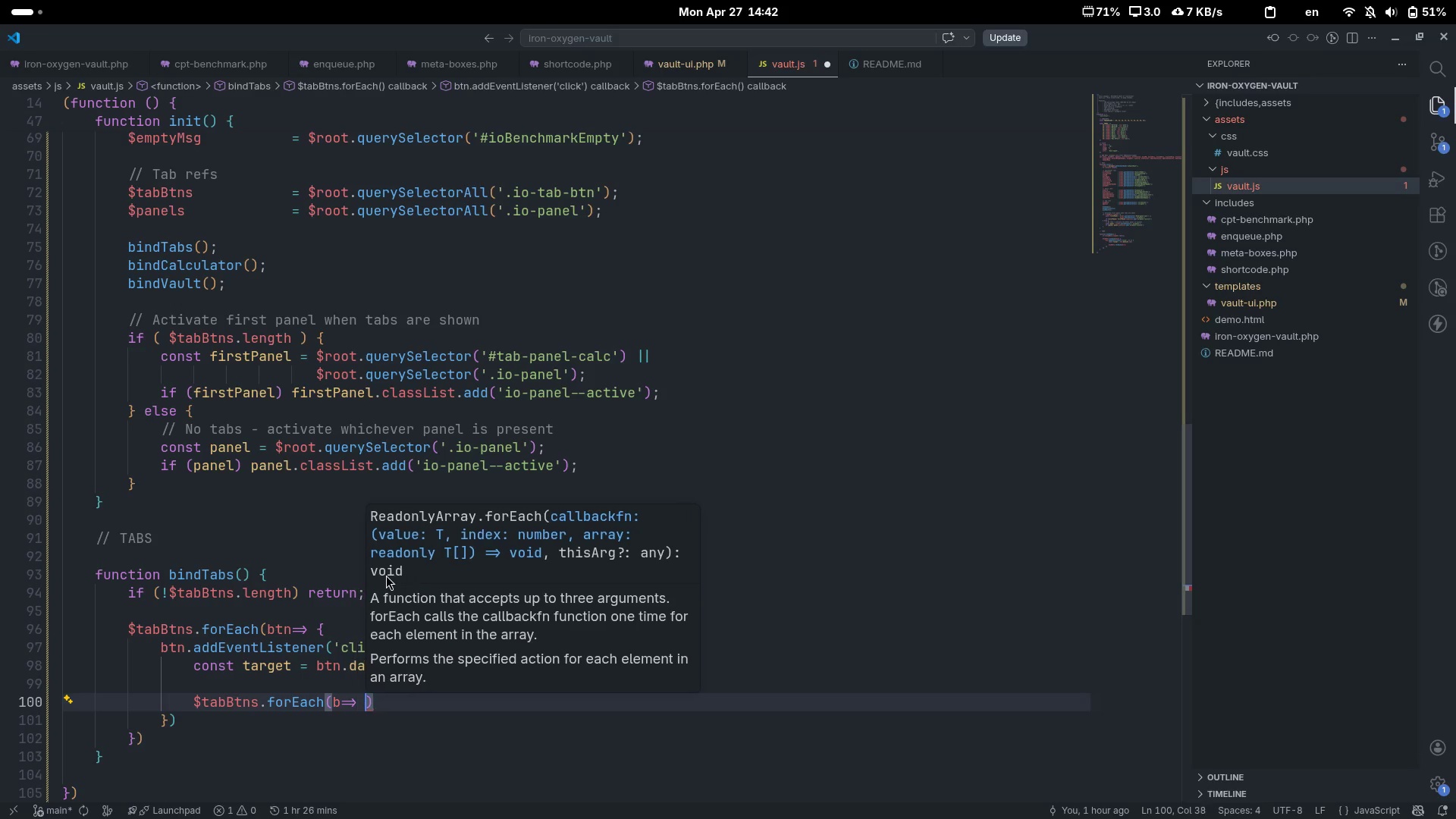 
key(Enter)
 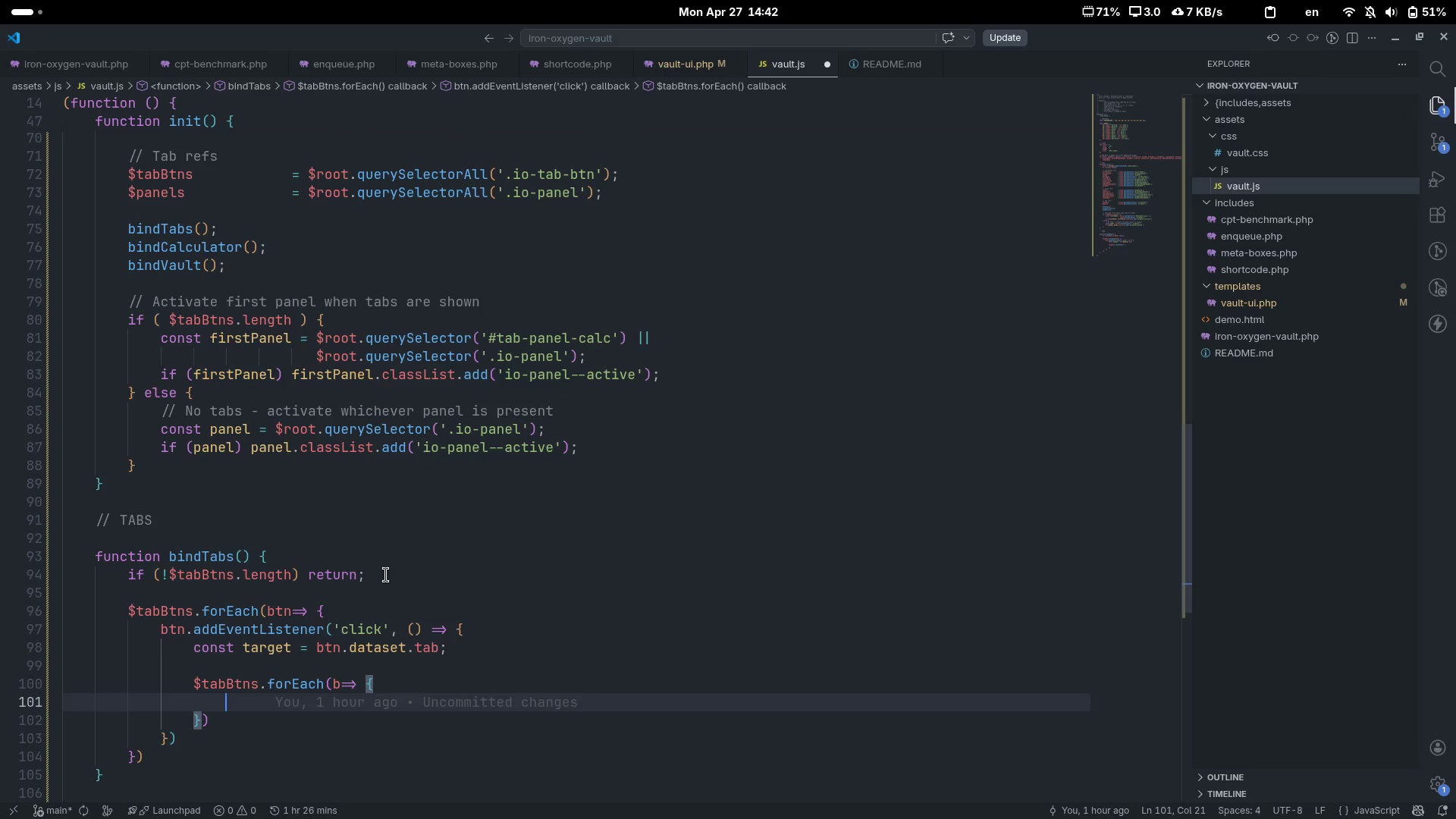 
type(b.class)
key(Tab)
type(.reove)
 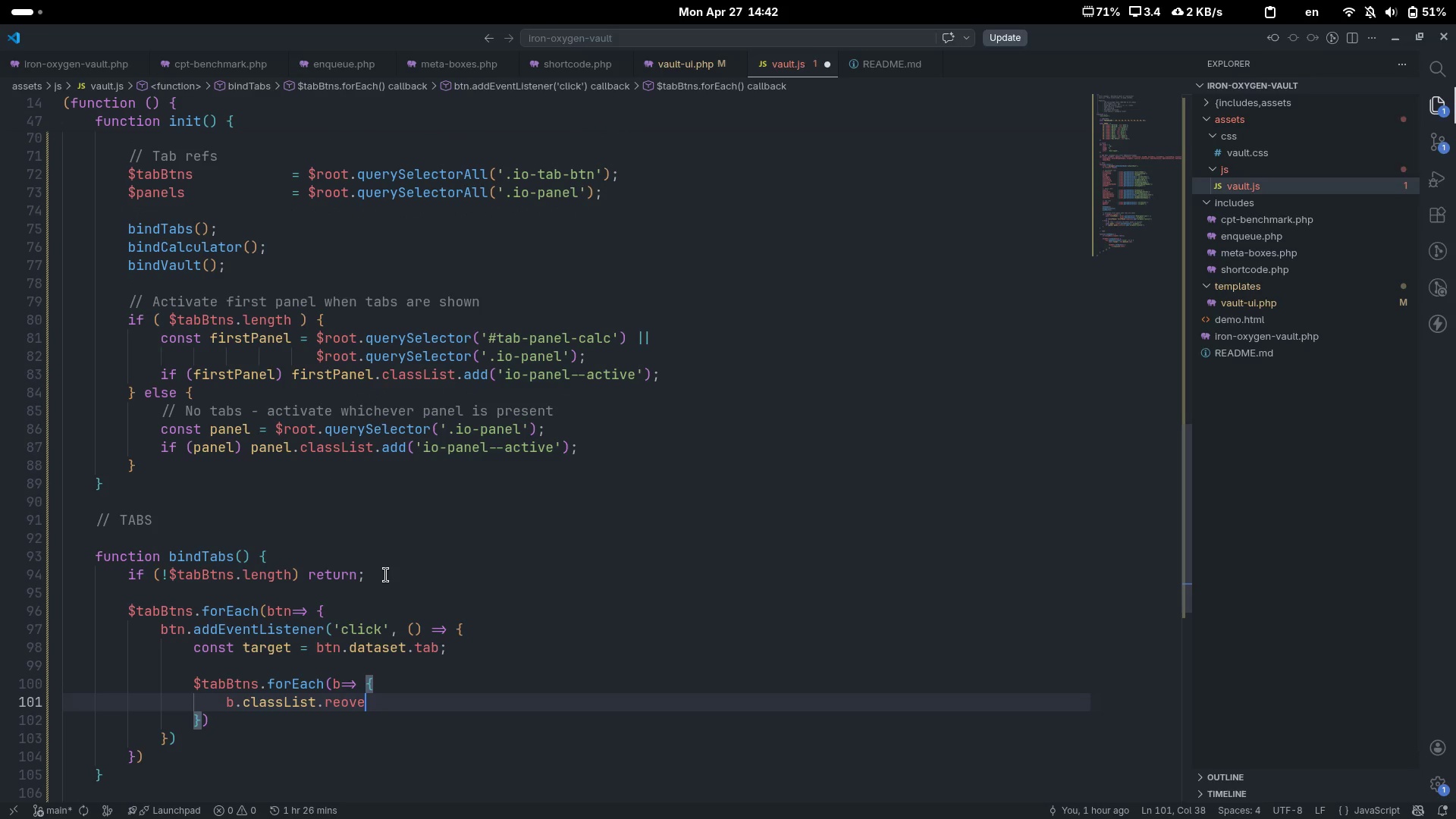 
key(Control+ControlLeft)
 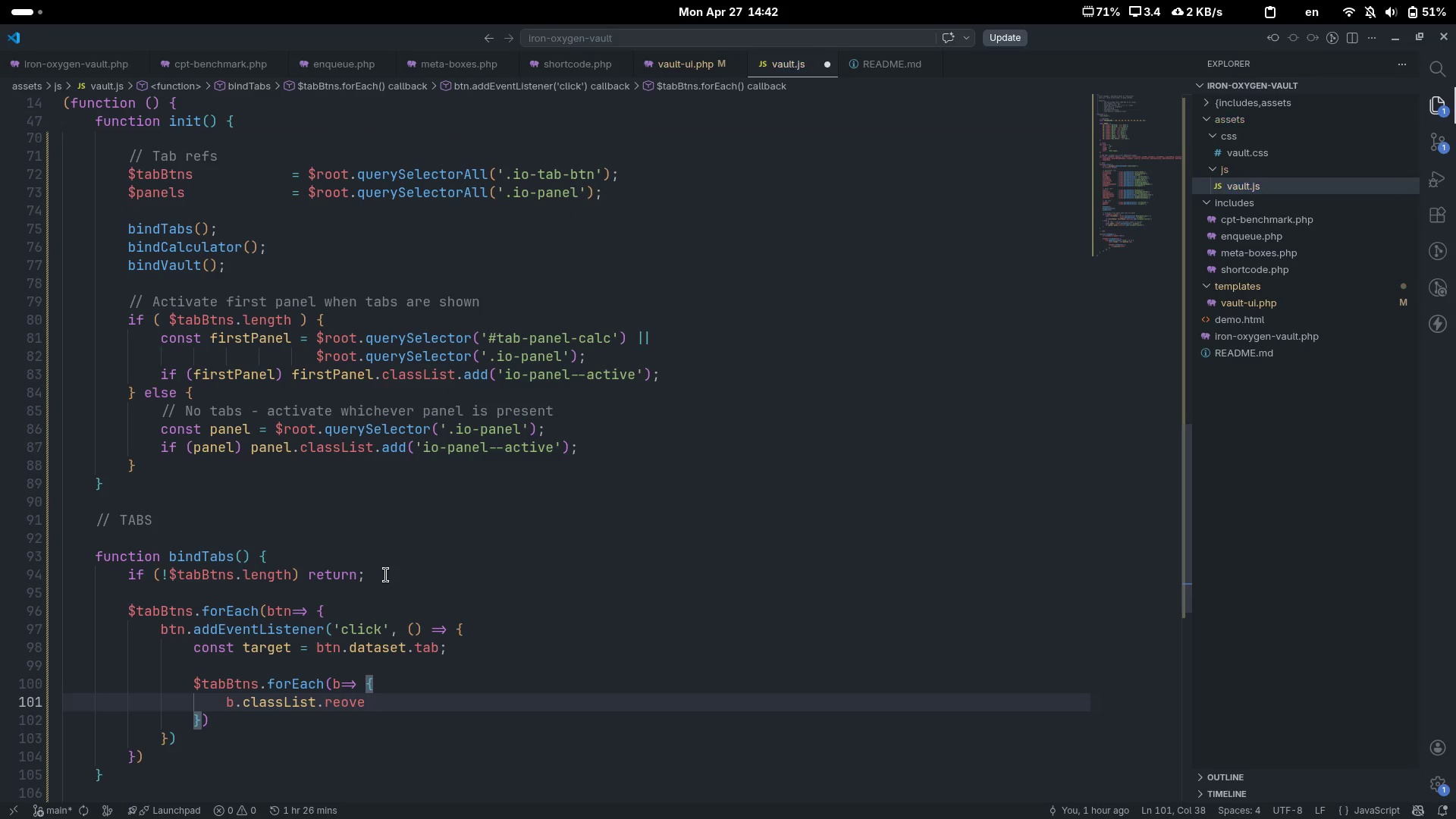 
key(Control+Backspace)
 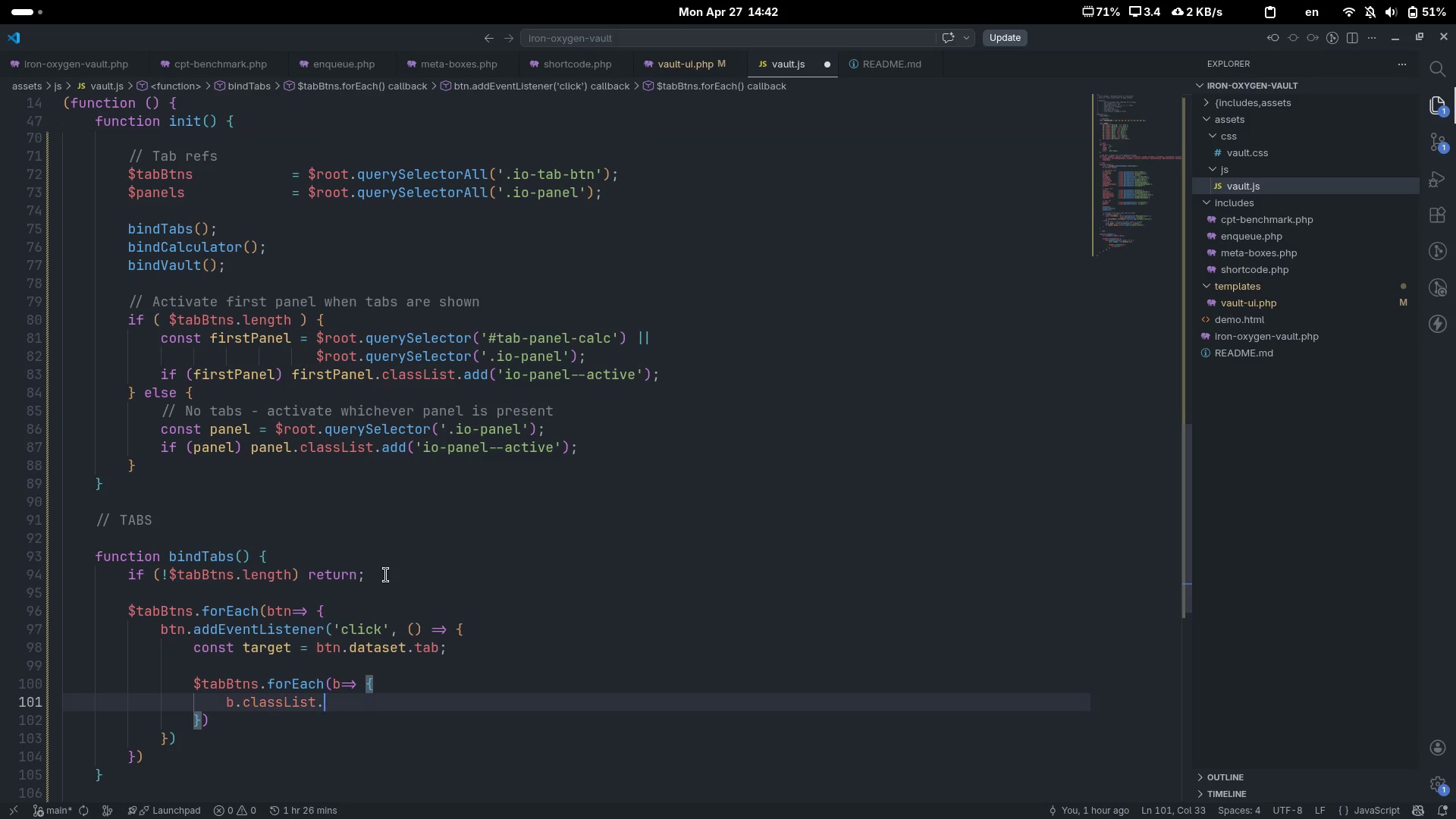 
type(remoe)
key(Backspace)
type(ve('oi-)
key(Backspace)
key(Backspace)
key(Backspace)
type(io-tb)
key(Backspace)
type(ab-btn--active)
 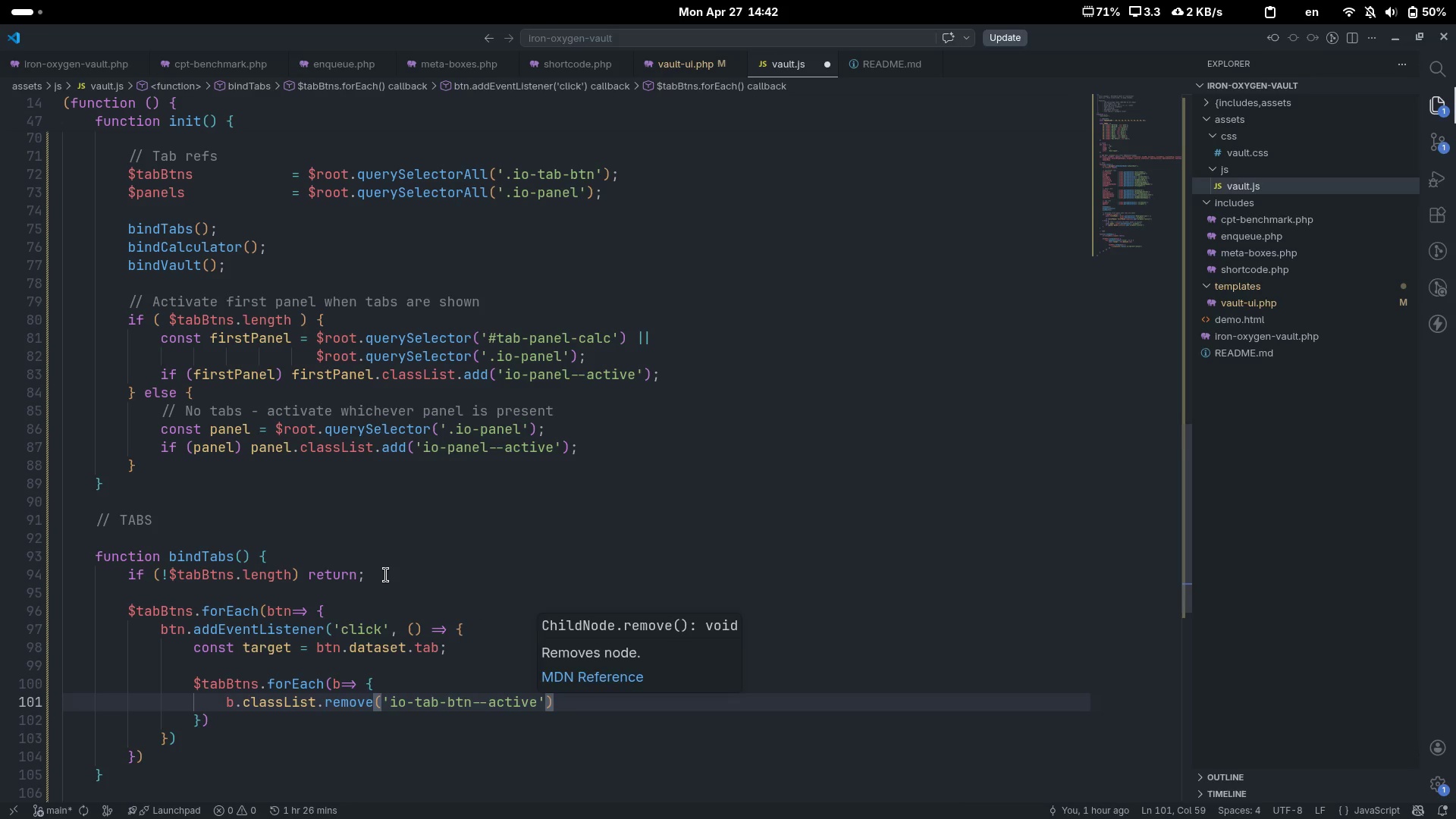 
 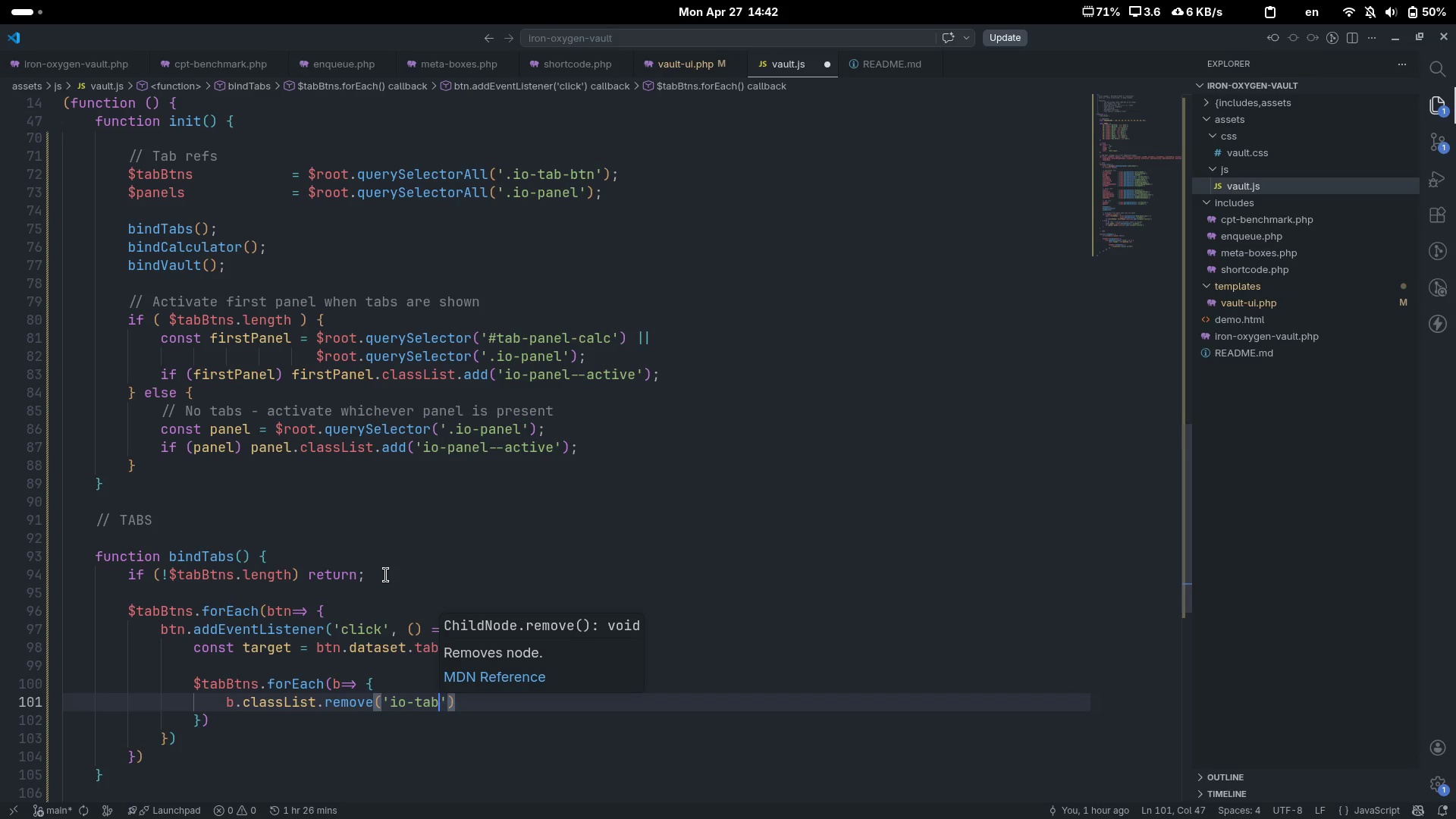 
key(Control+ControlLeft)
 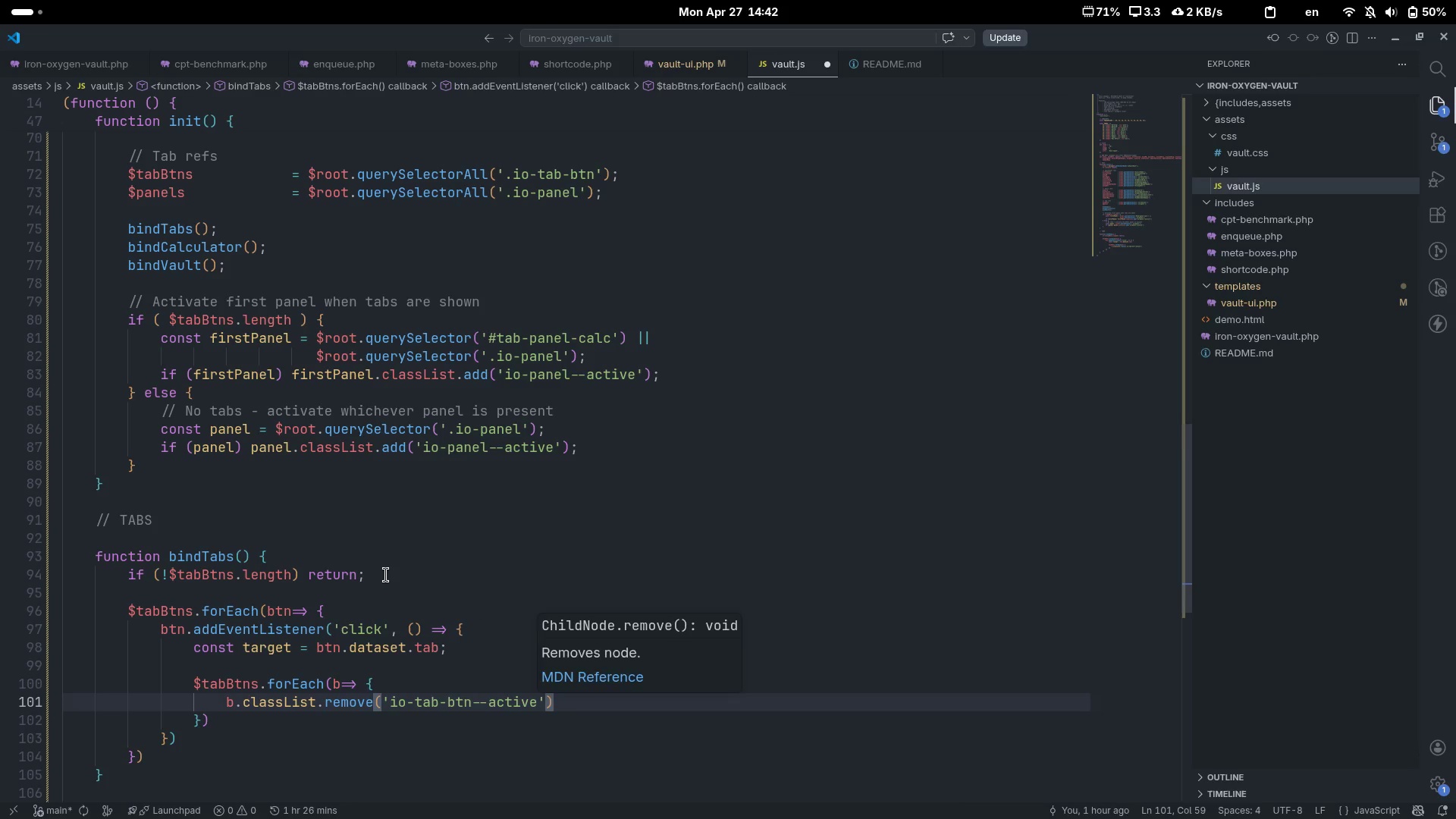 
key(Control+ArrowRight)
 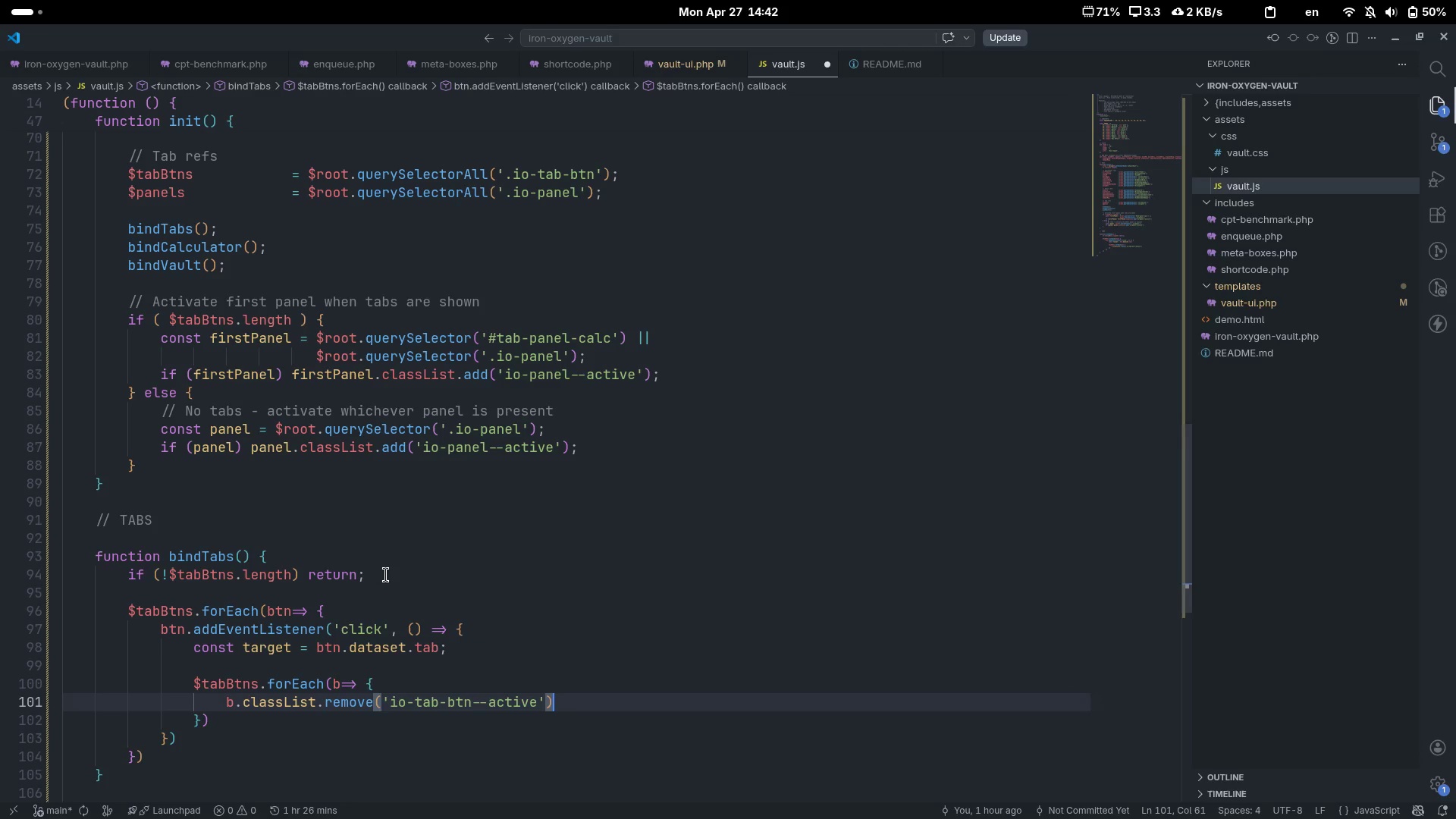 
key(Semicolon)
 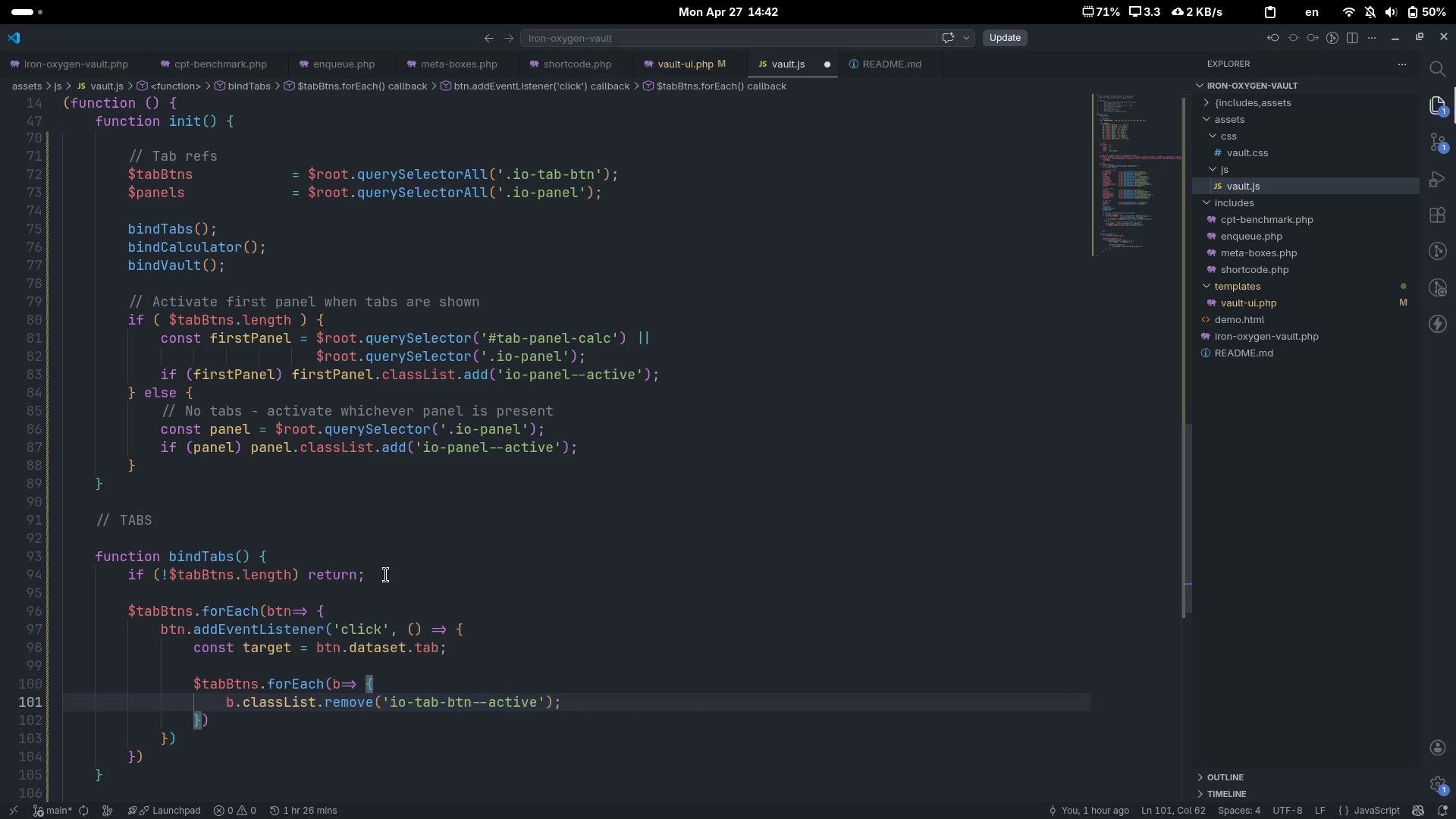 
key(Enter)
 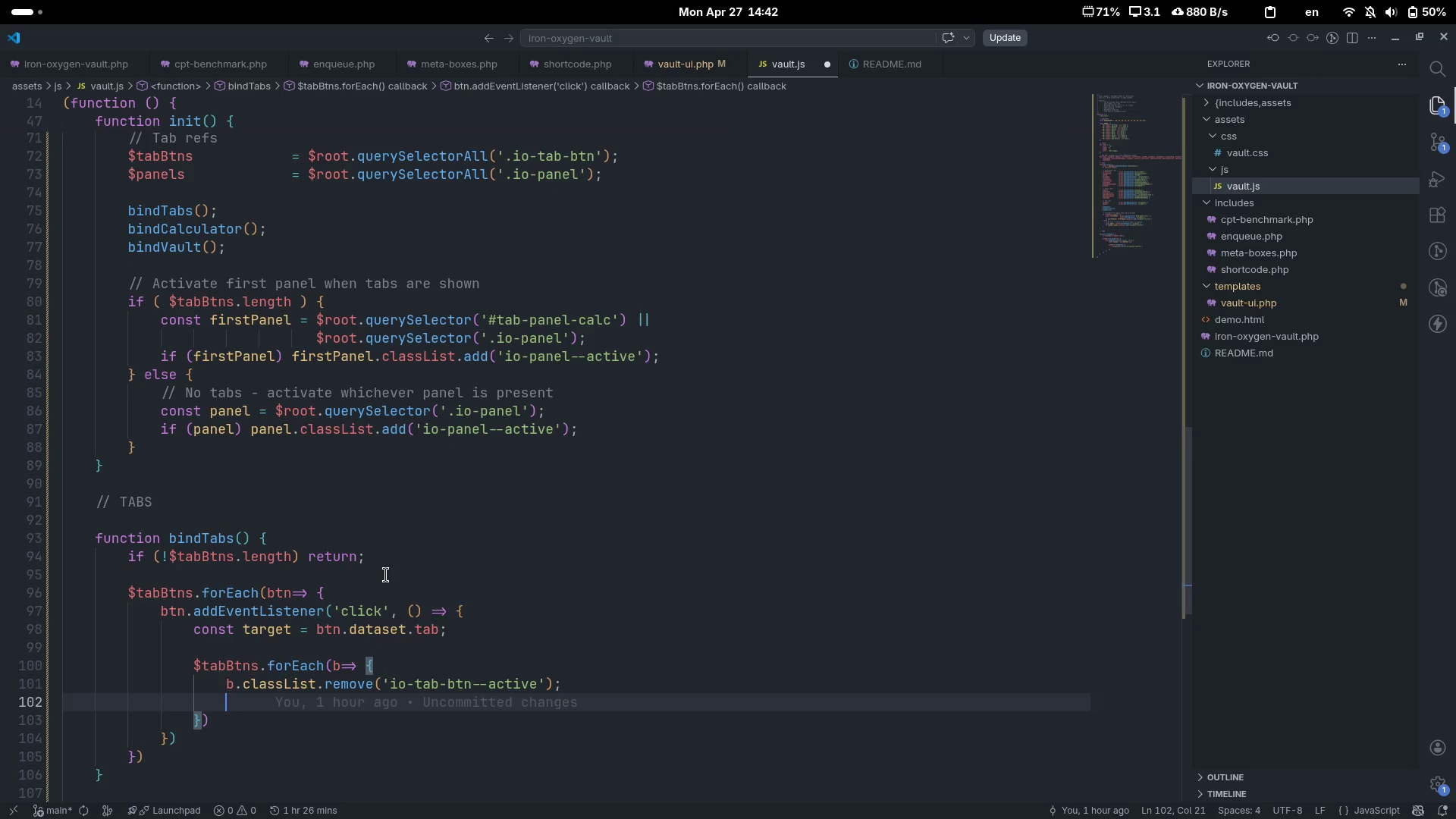 
type(b.st)
key(Backspace)
type(etAttribute('aria-selected)
 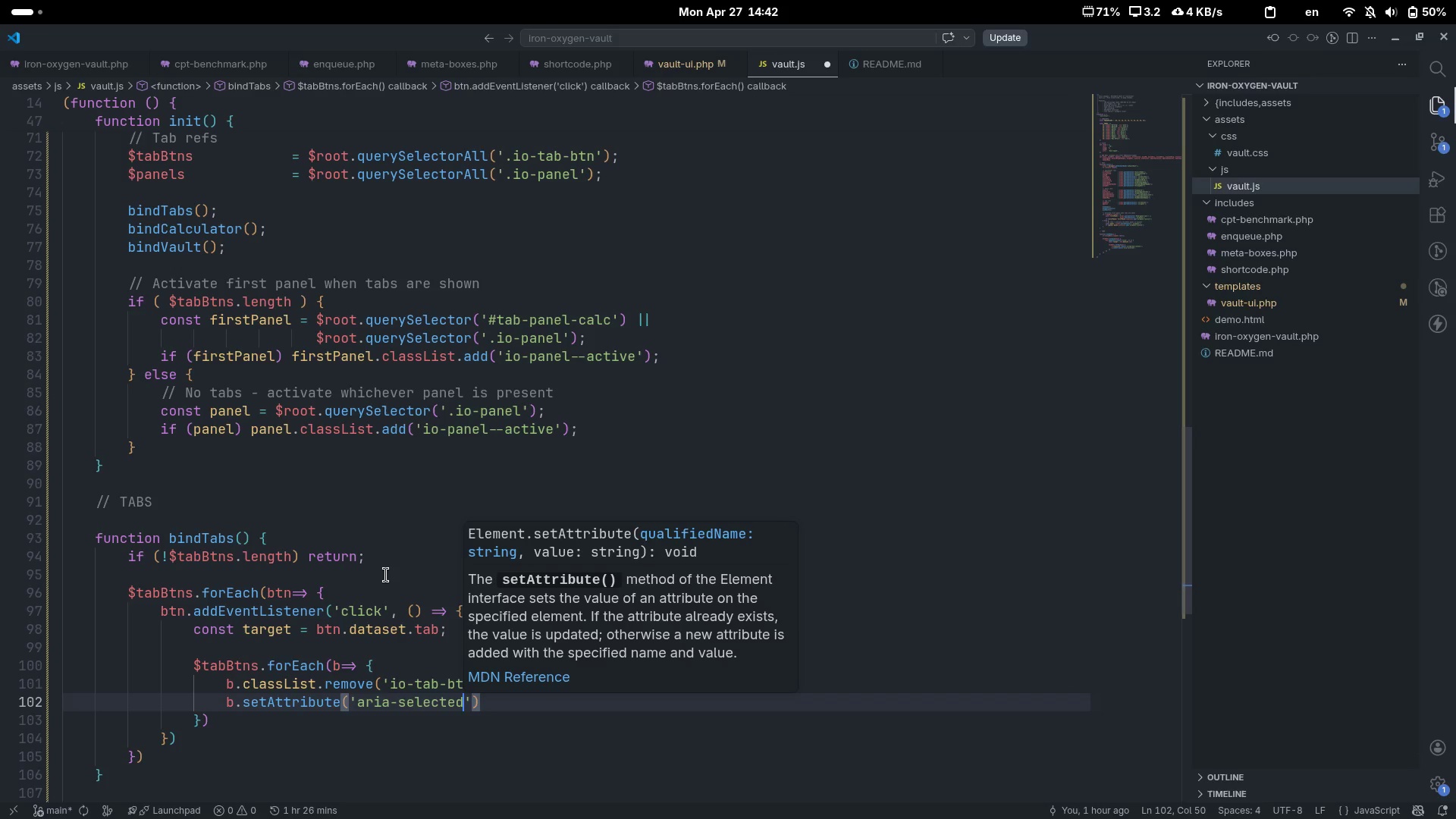 
key(ArrowRight)
 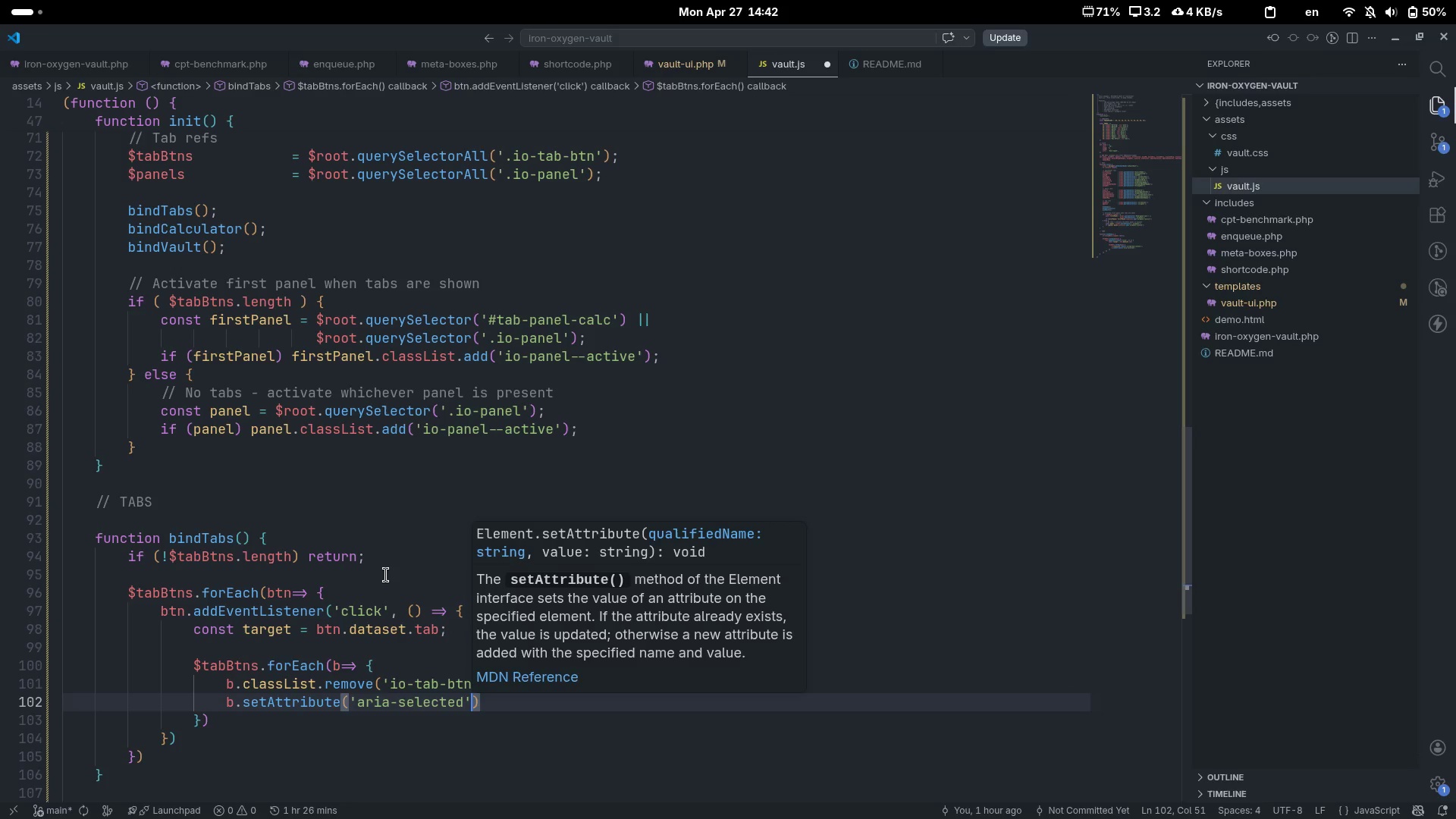 
type(, 'false)
 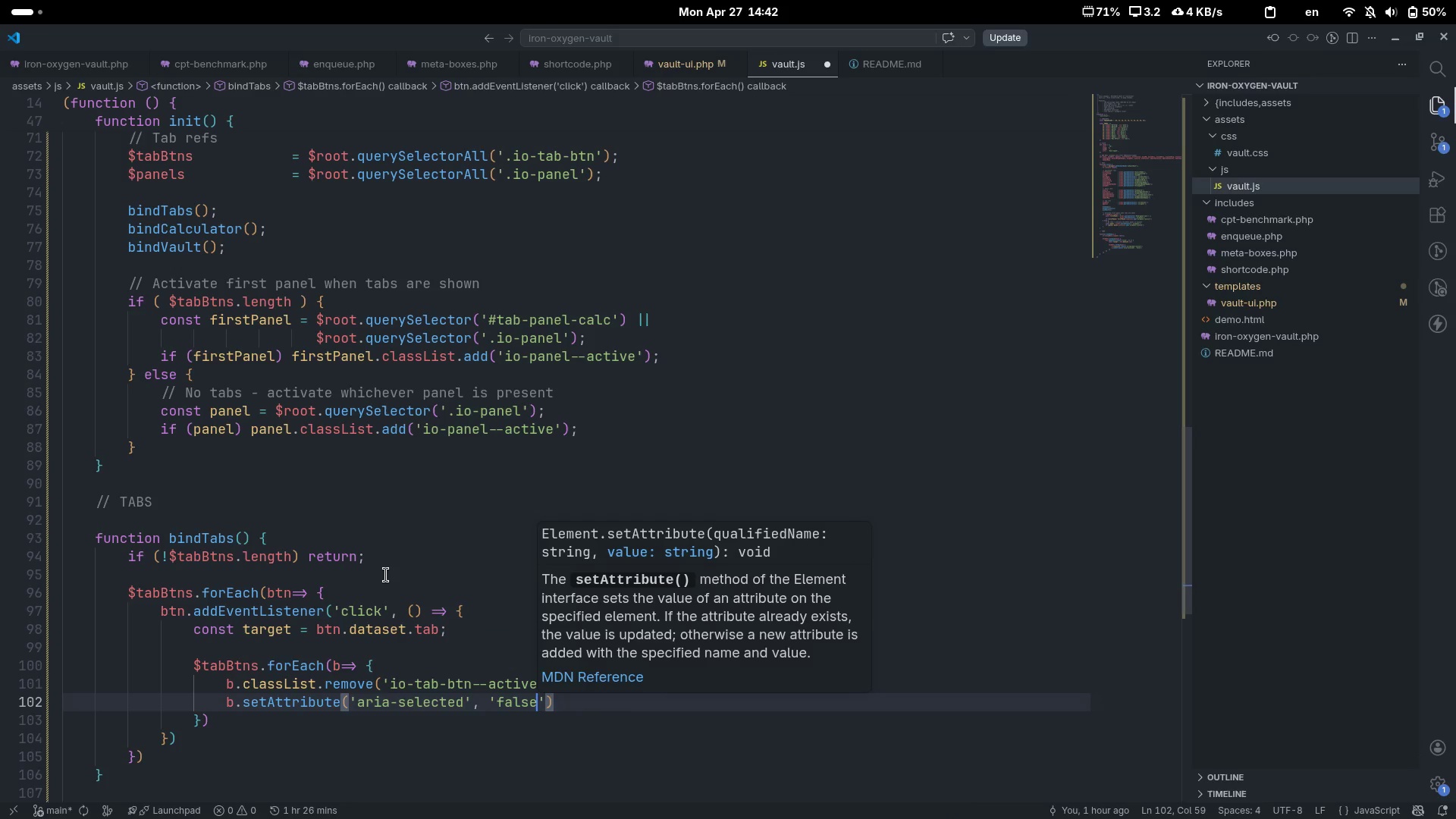 
key(Control+ControlLeft)
 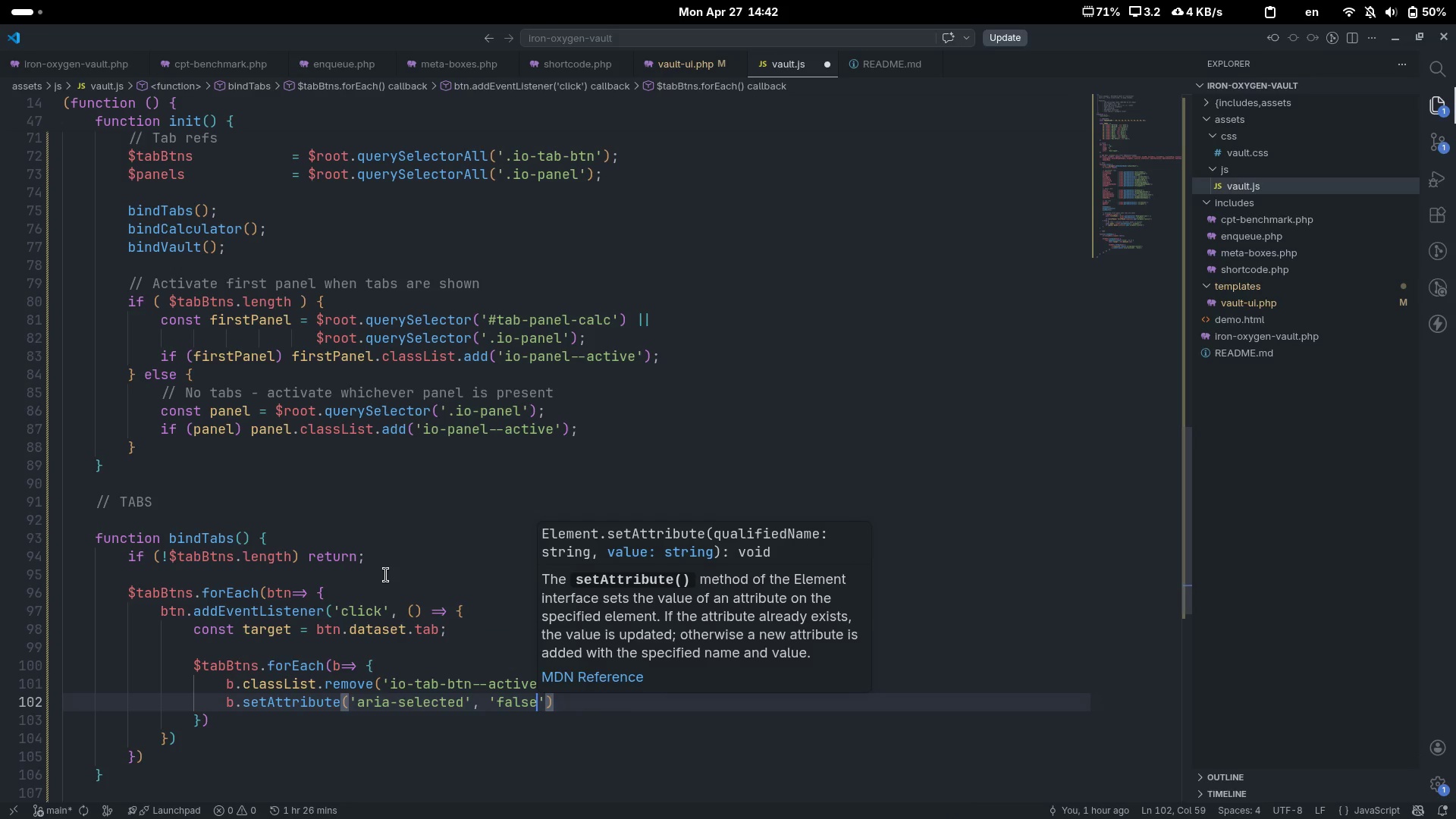 
key(Control+ArrowRight)
 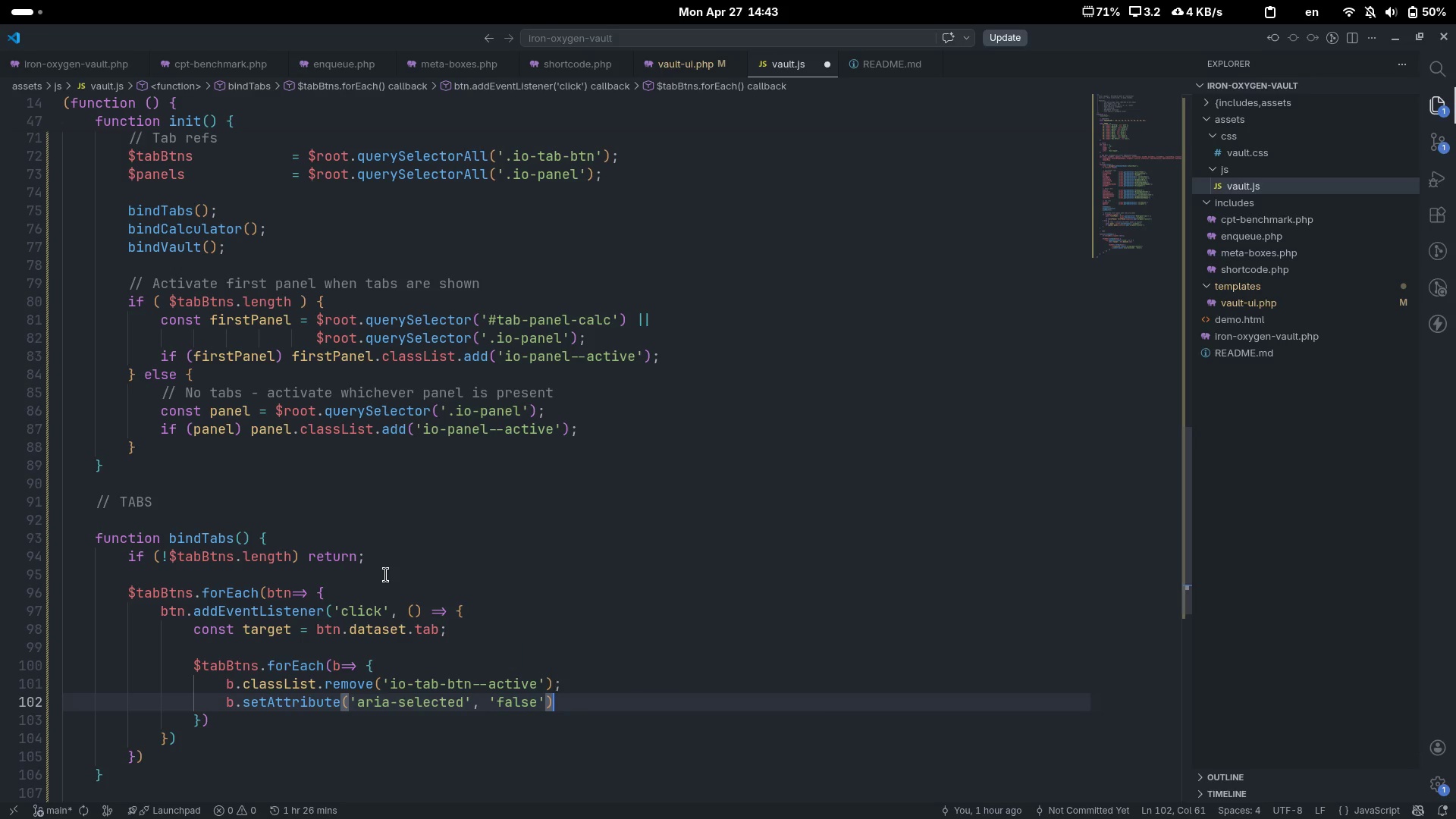 
key(Semicolon)
 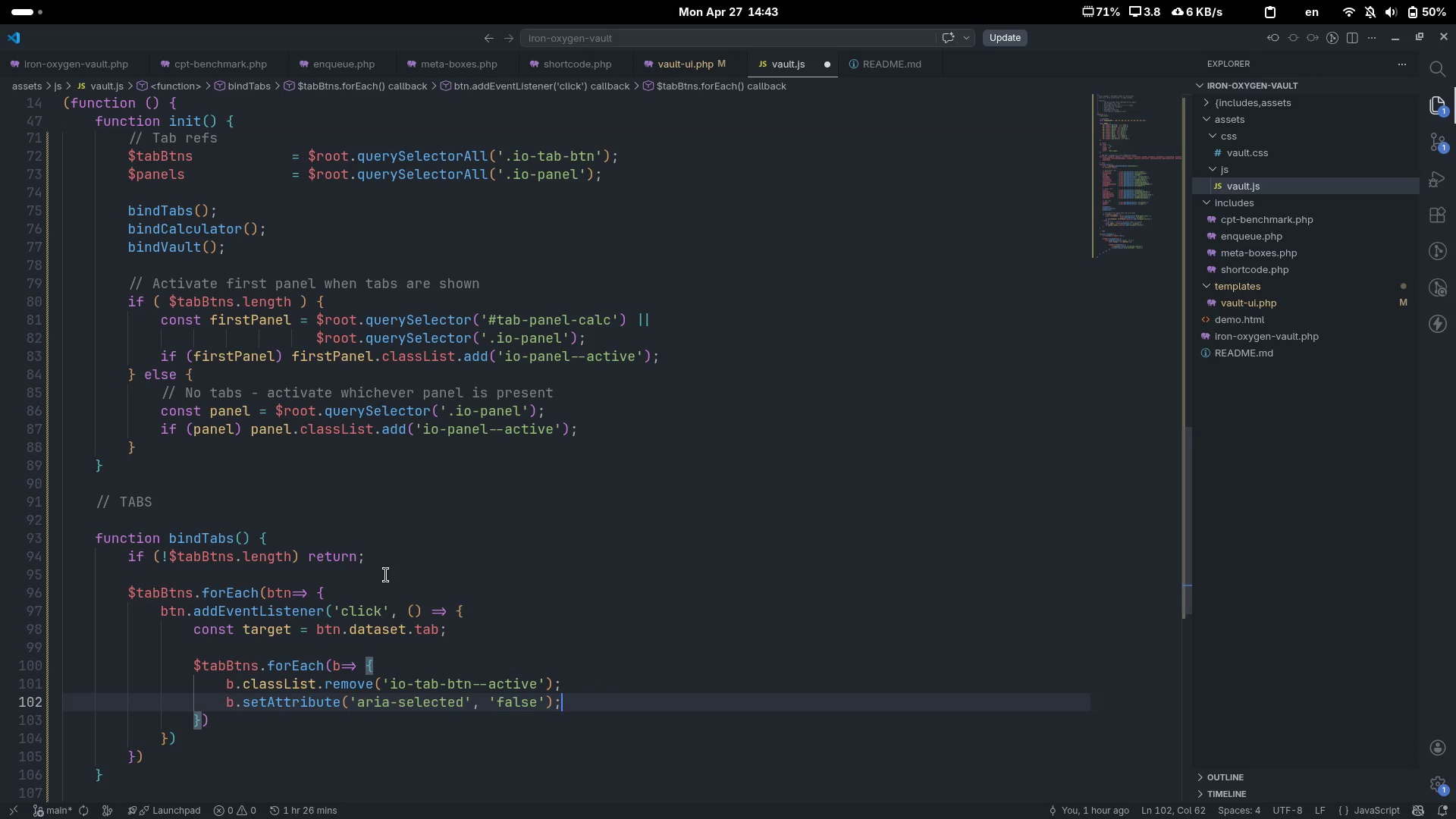 
wait(8.37)
 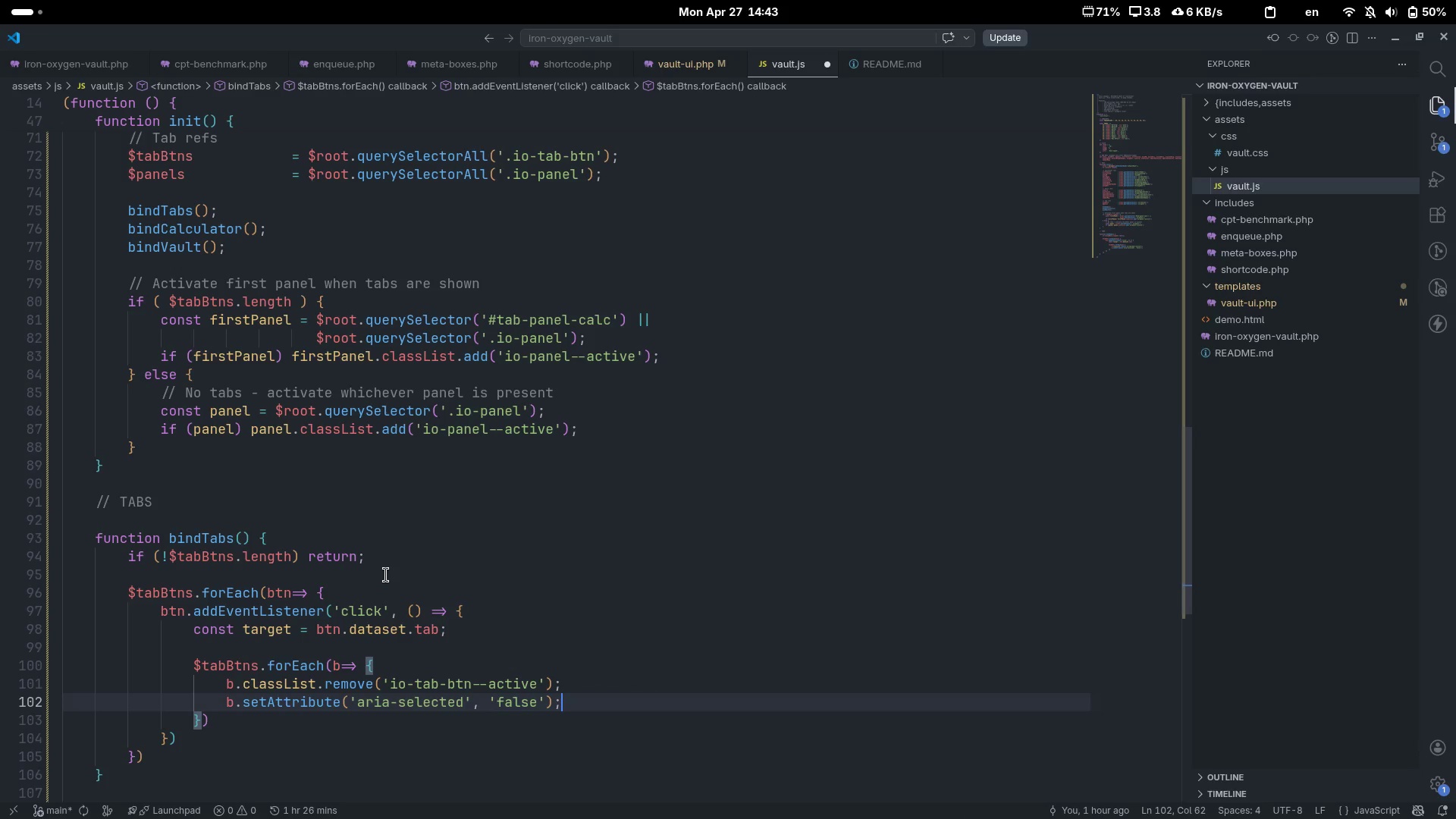 
key(ArrowDown)
 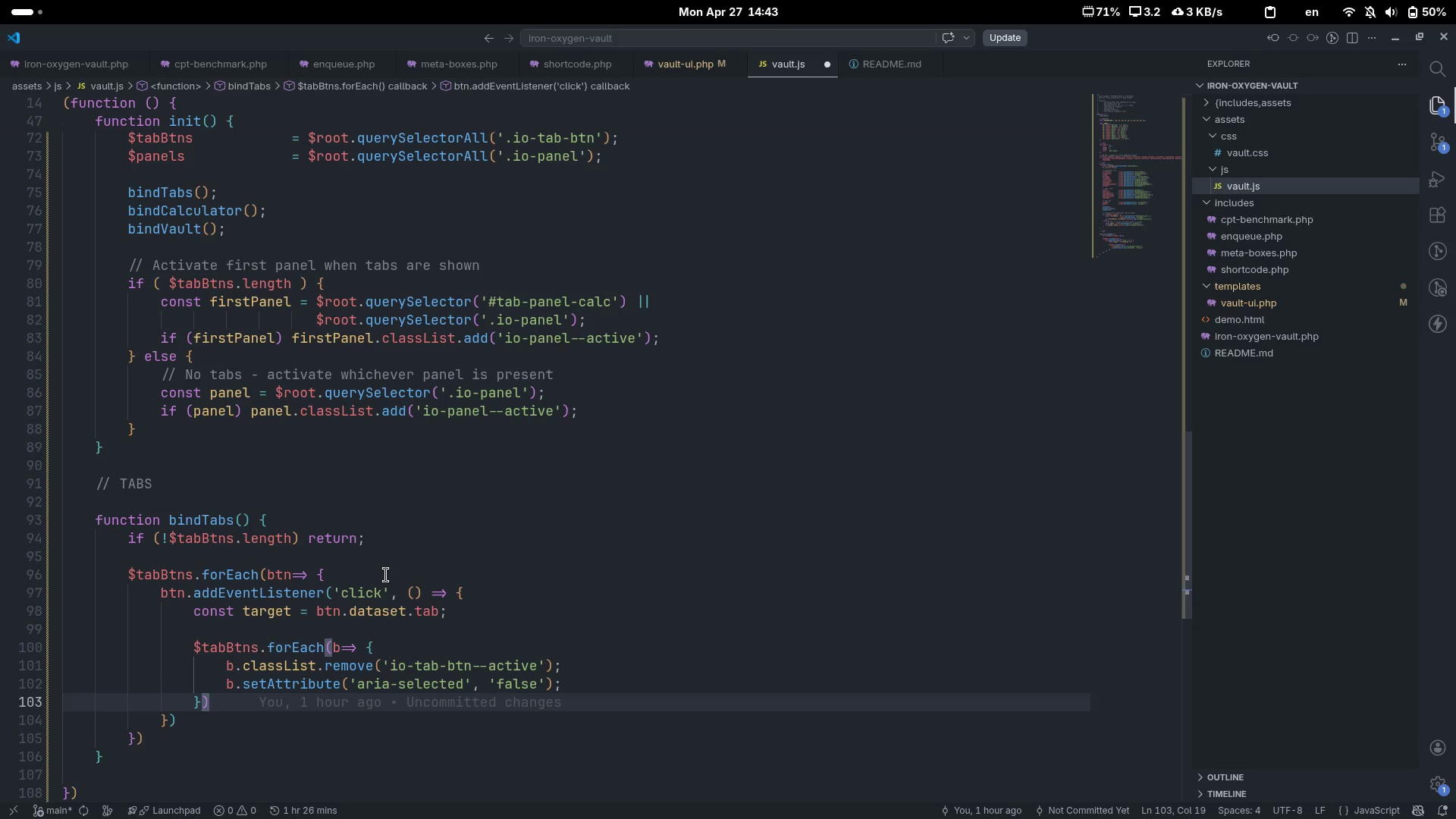 
key(Semicolon)
 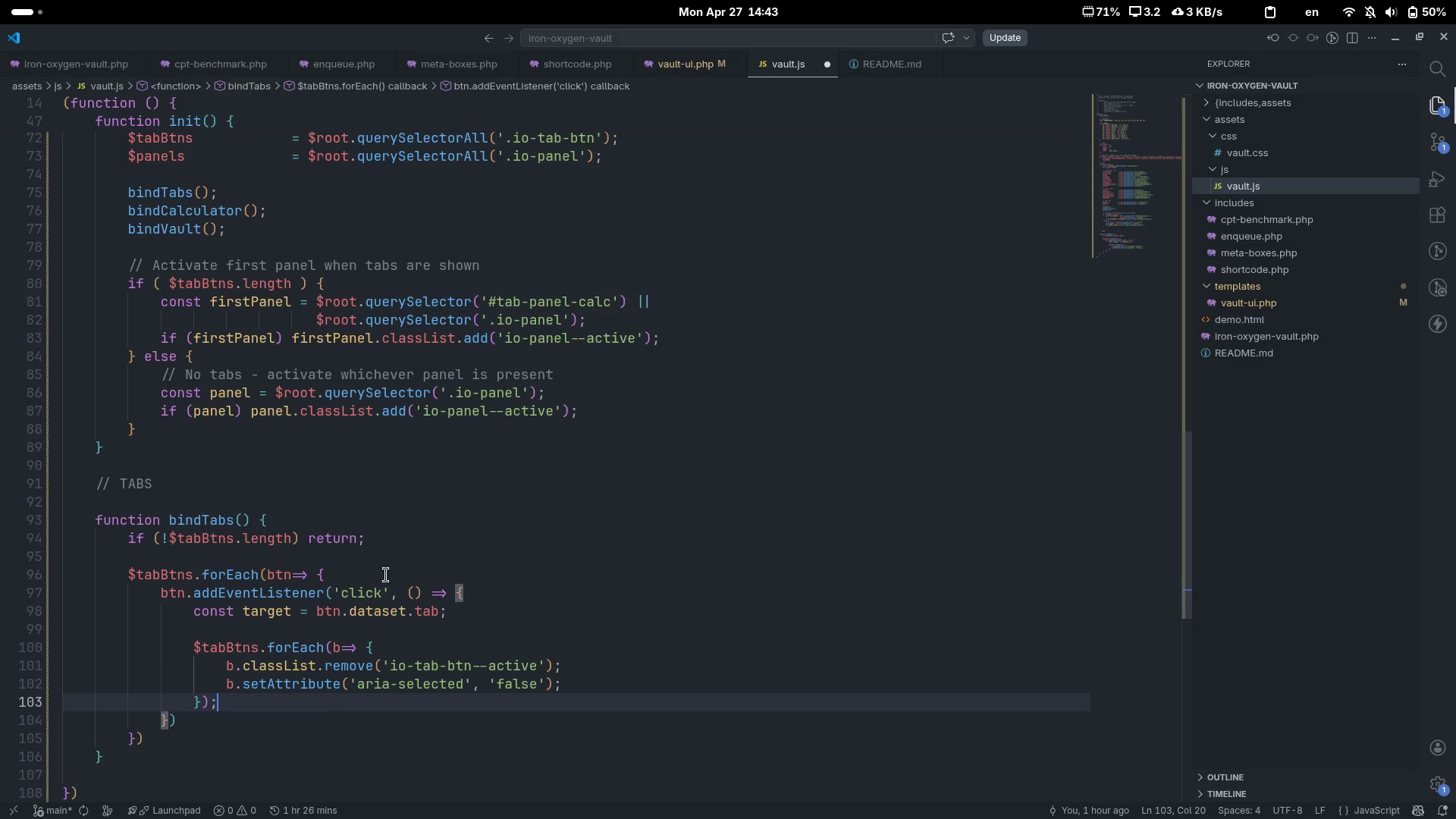 
key(Enter)
 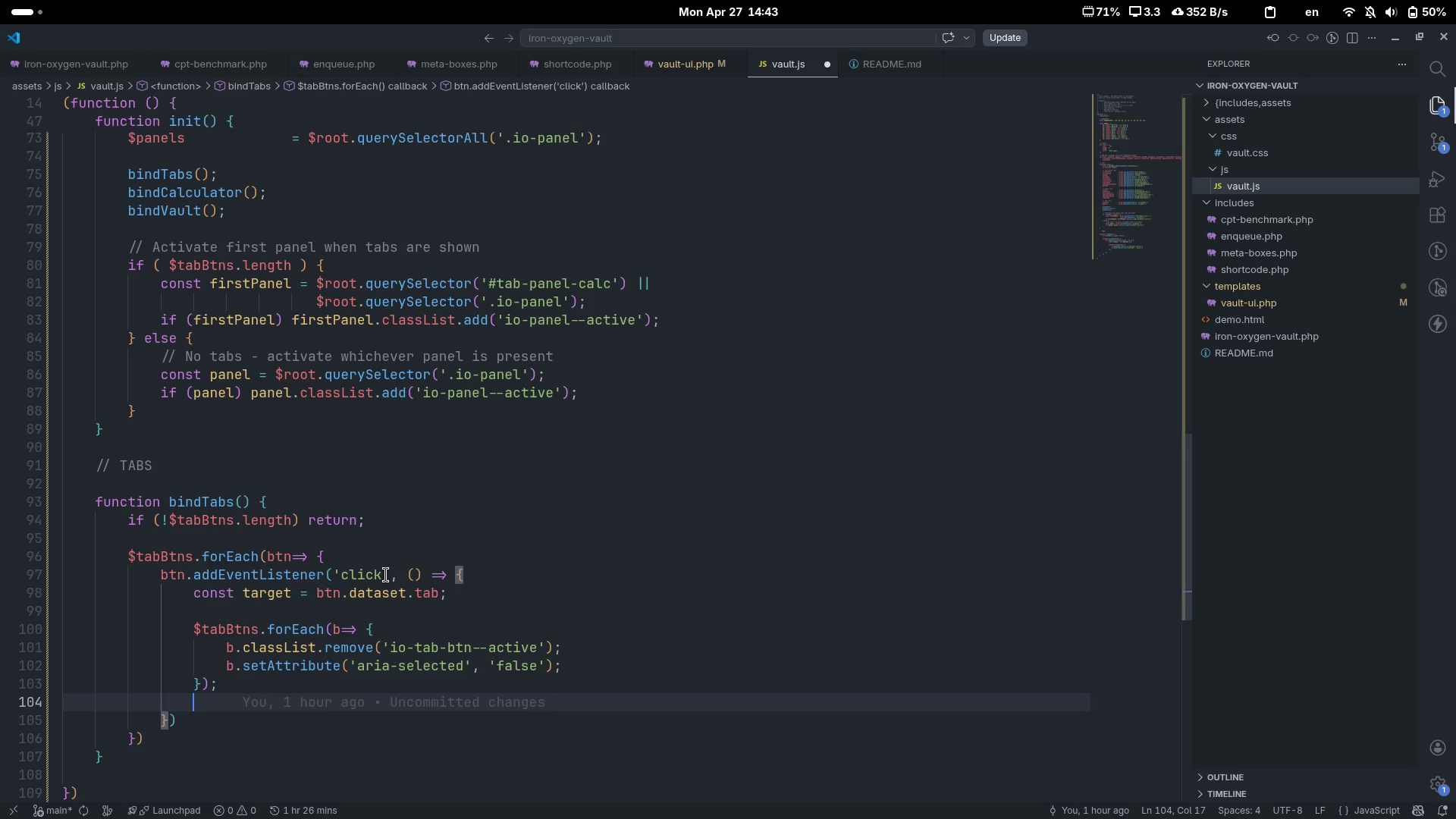 
key(Enter)
 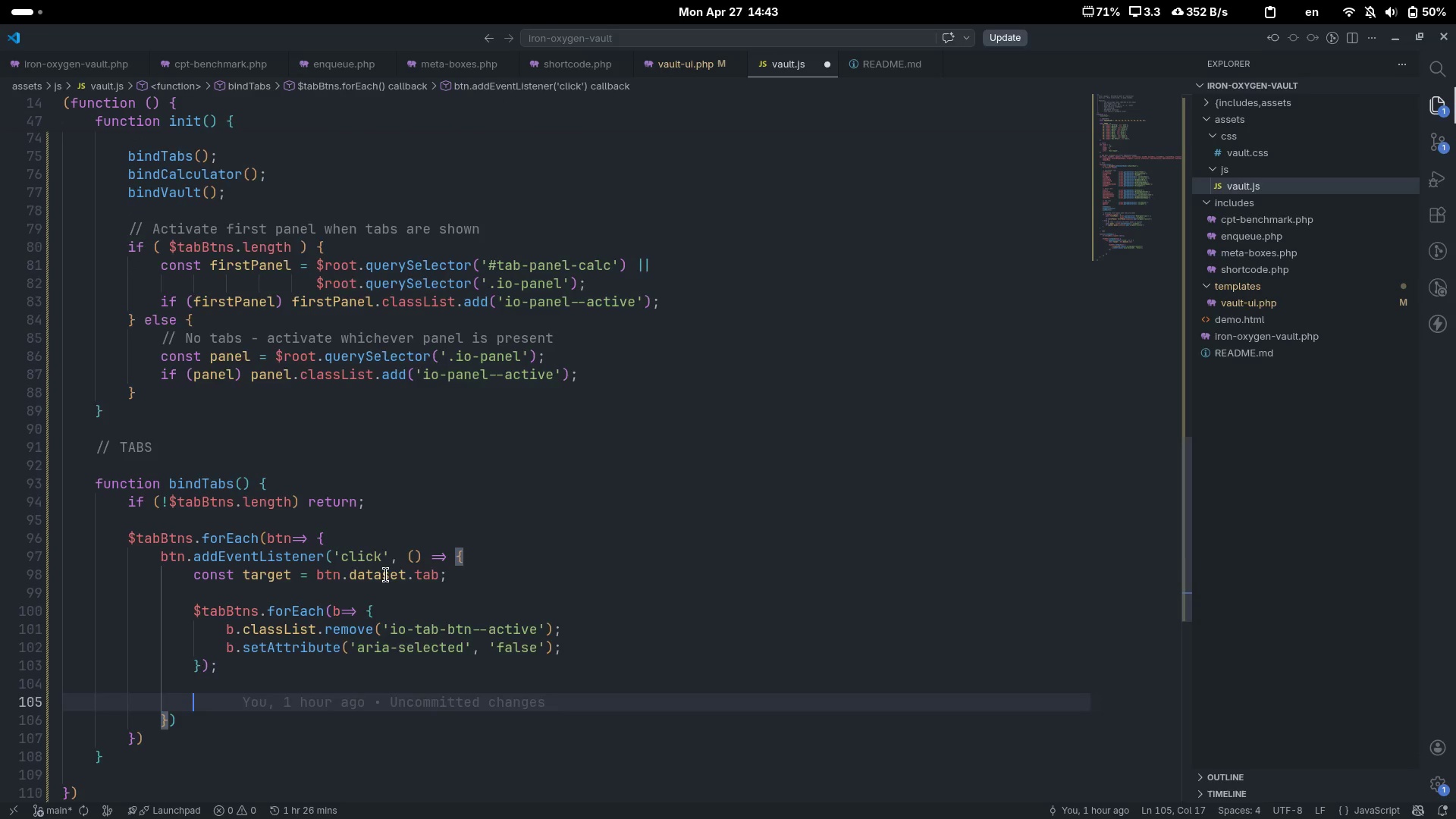 
scroll: coordinate [386, 575], scroll_direction: down, amount: 7.0
 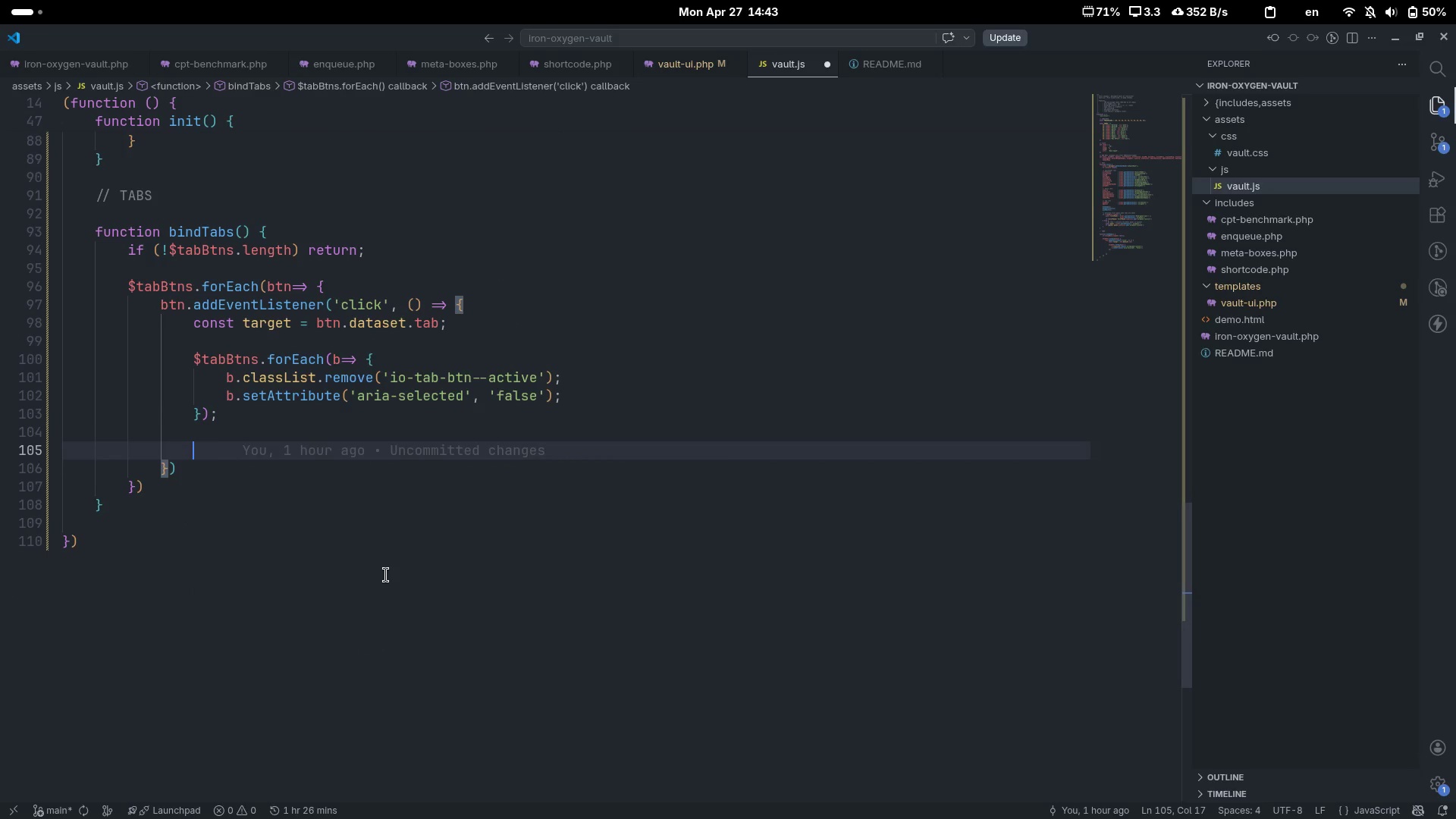 
type($pane)
key(Tab)
type(f)
key(Backspace)
type(.for)
key(Tab)
type((p=>p.cas)
key(Tab)
type(.re)
key(Tab)
type(('io-panel--active)
 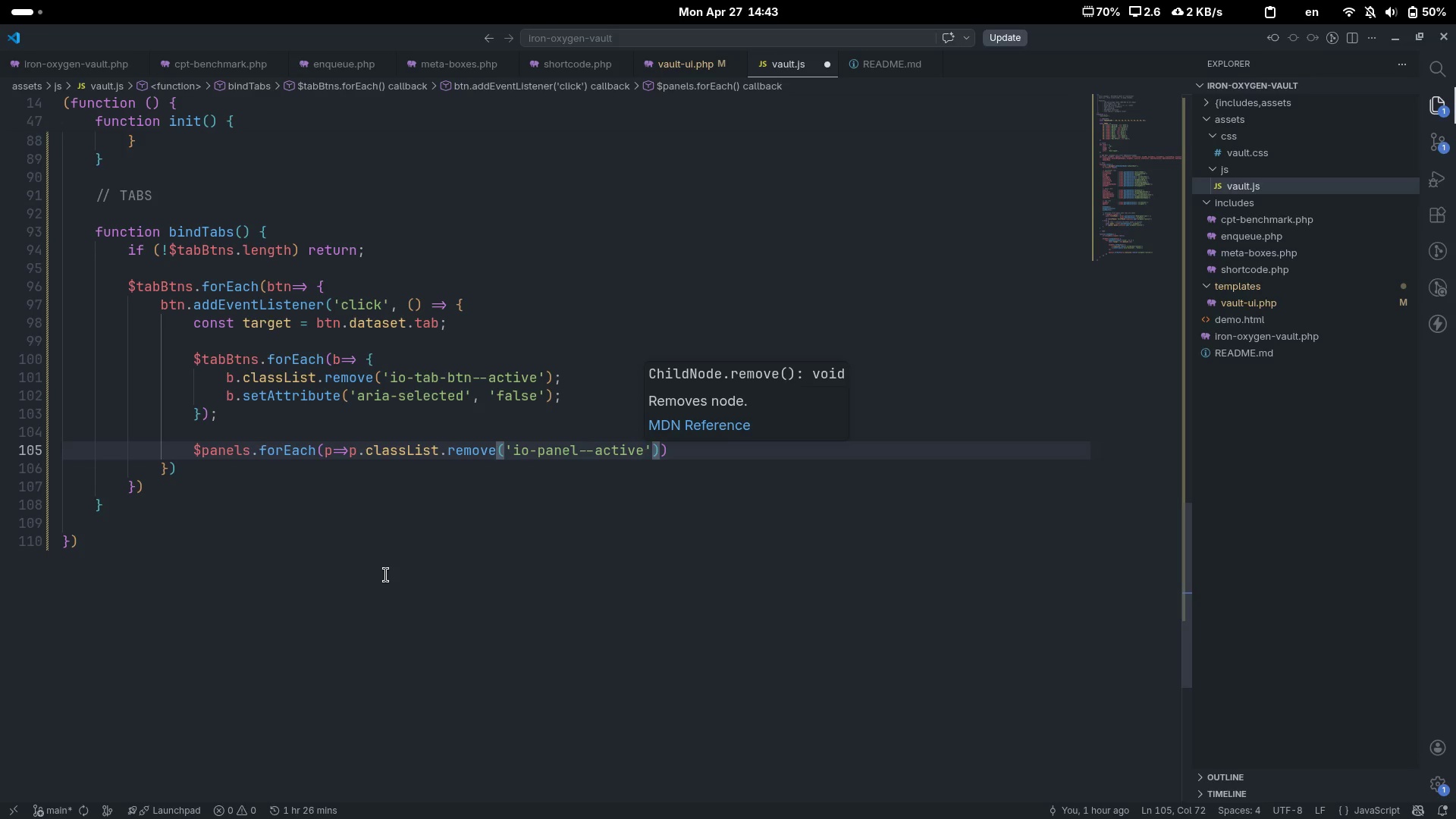 
key(Control+ControlLeft)
 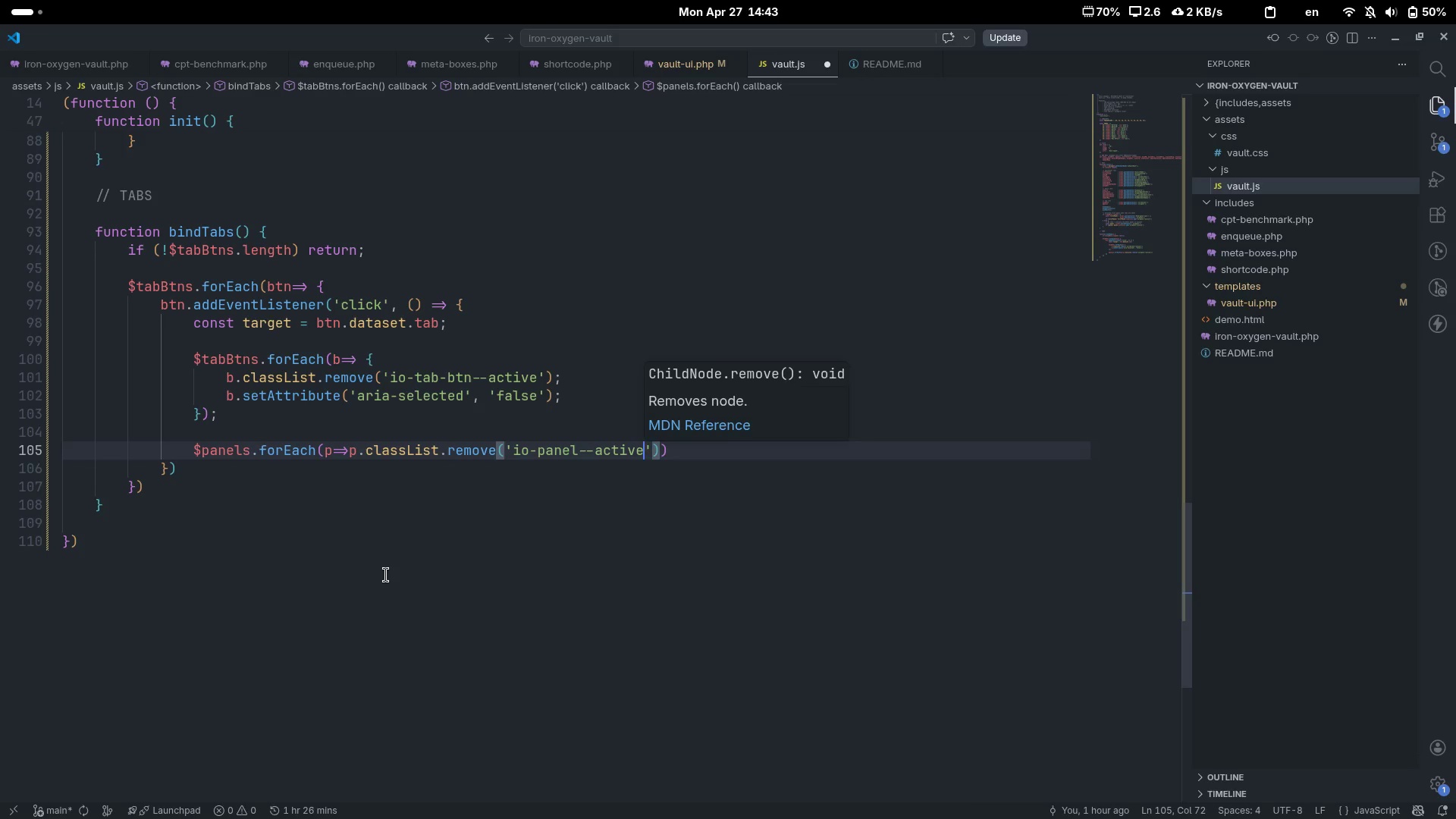 
key(Control+ArrowRight)
 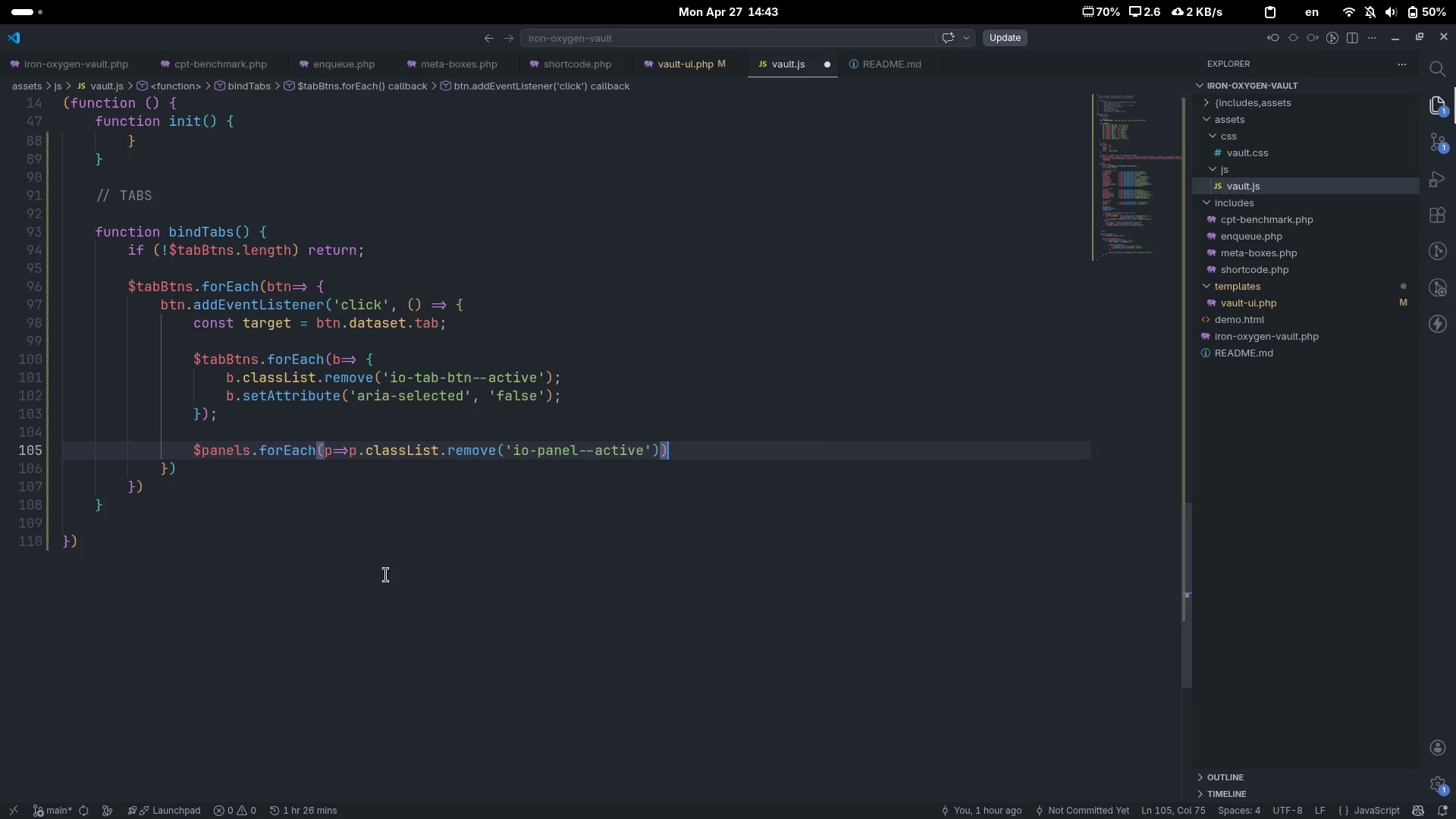 
key(Semicolon)
 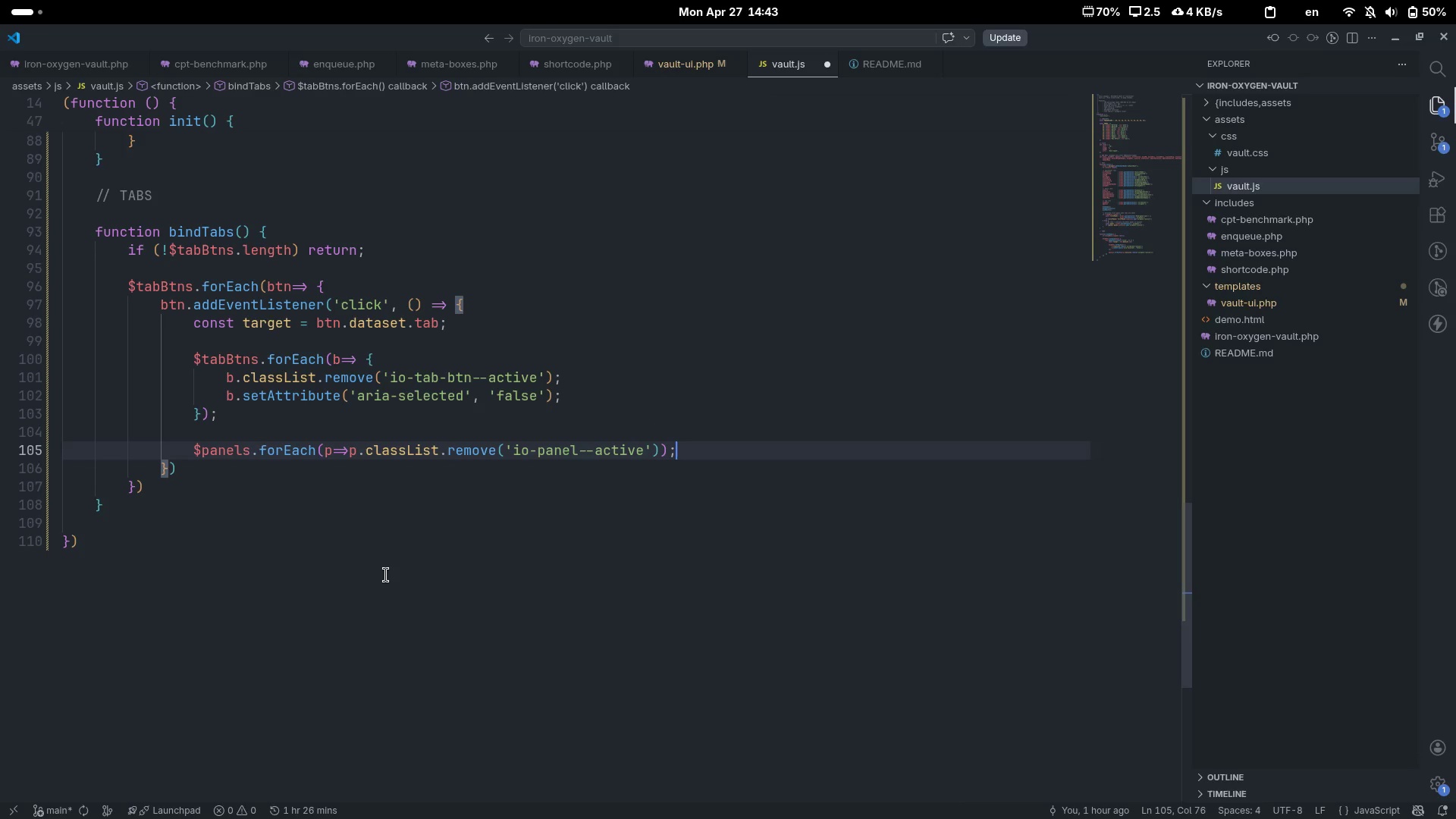 
key(Enter)
 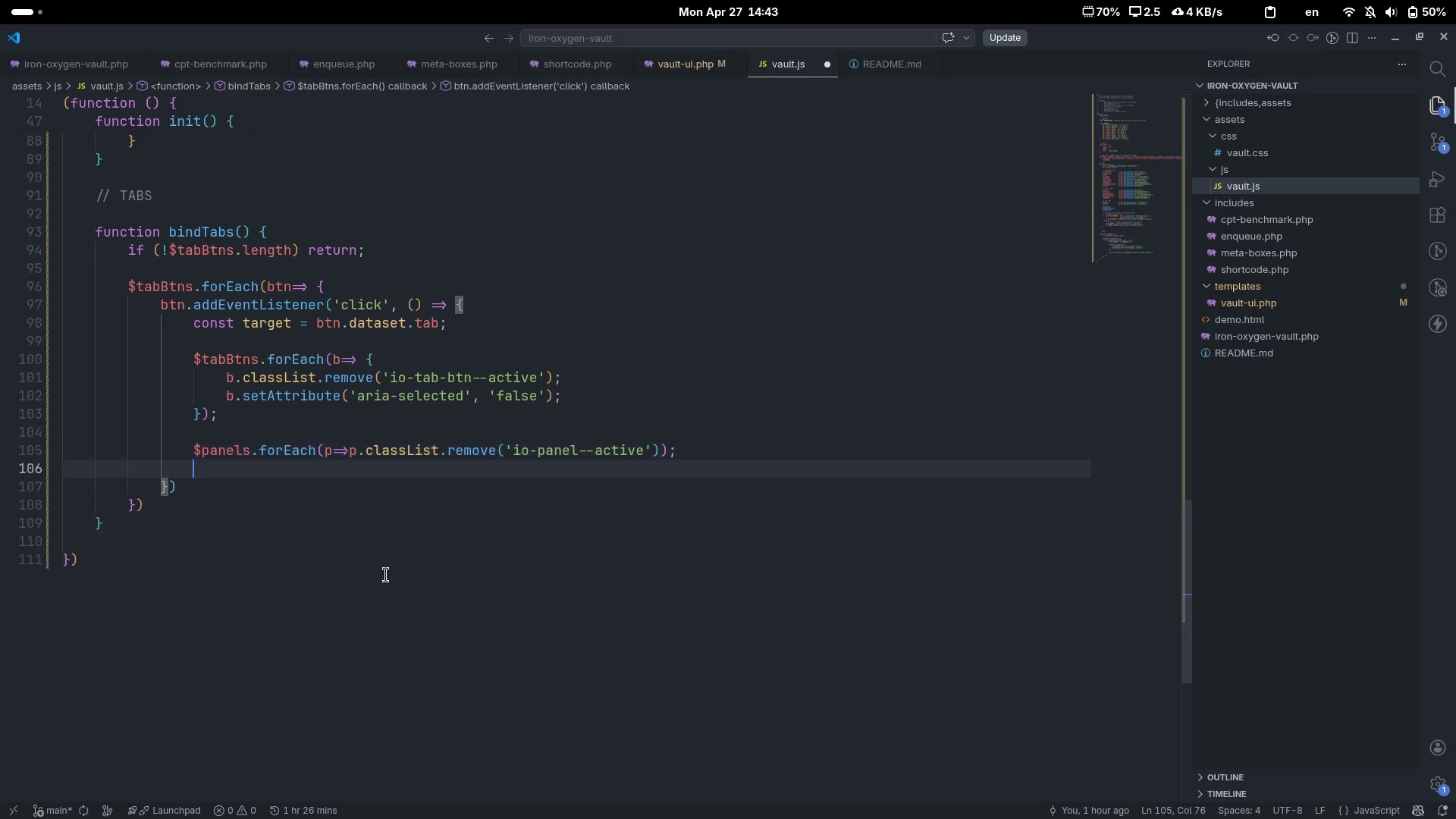 
key(Enter)
 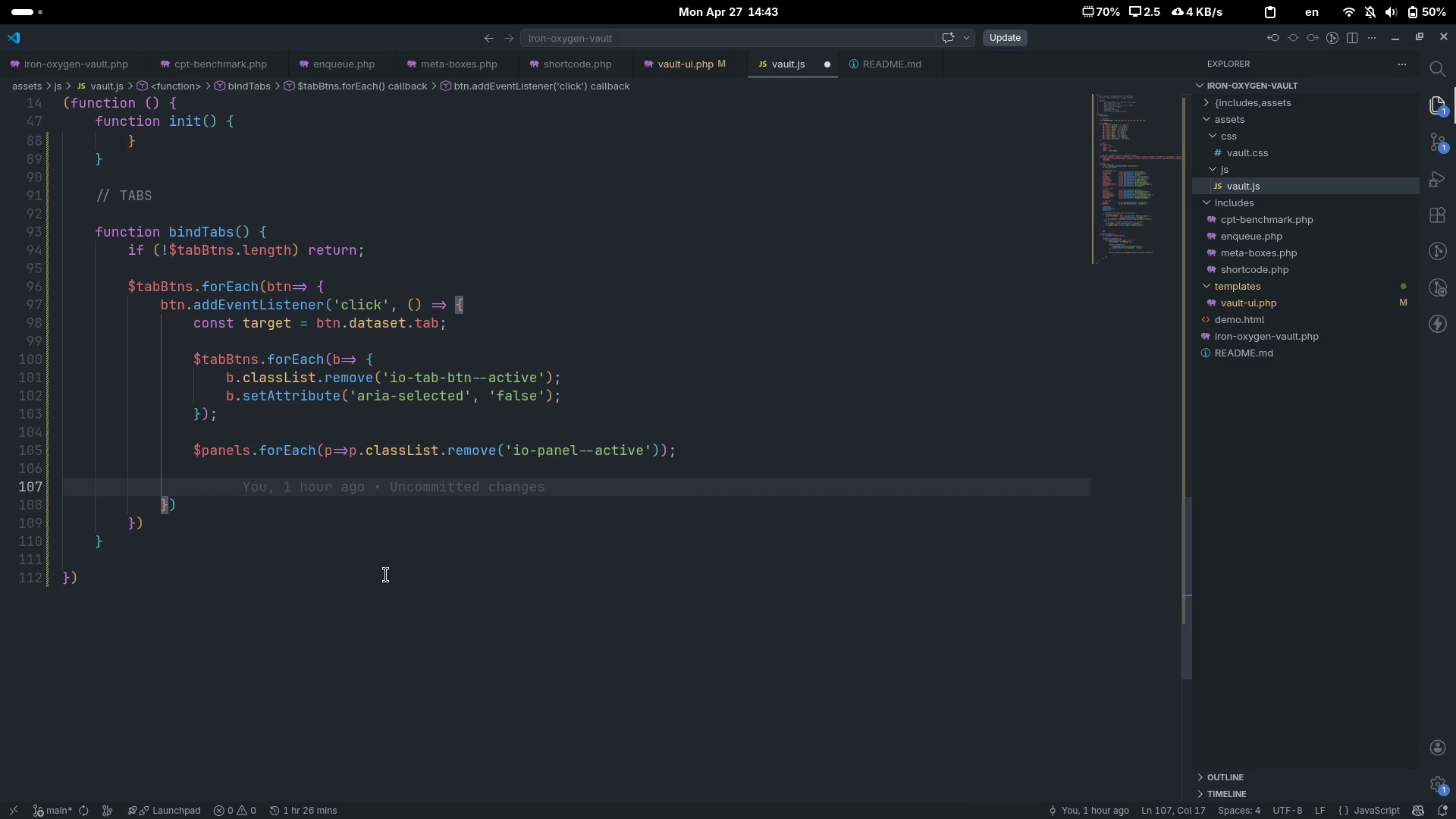 
type(btn.class)
key(Tab)
type(.add('io-tab-btn--active)
 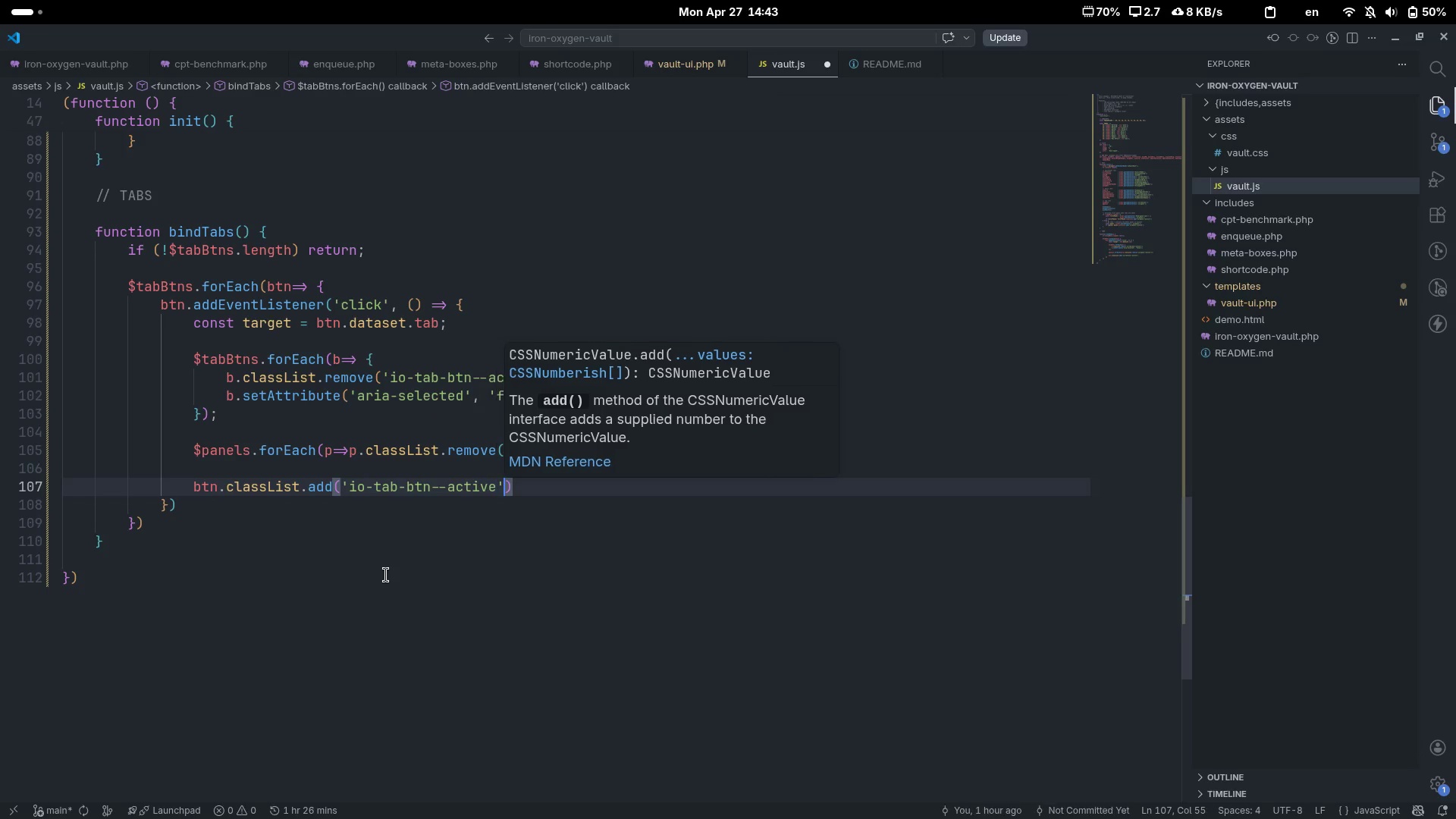 
 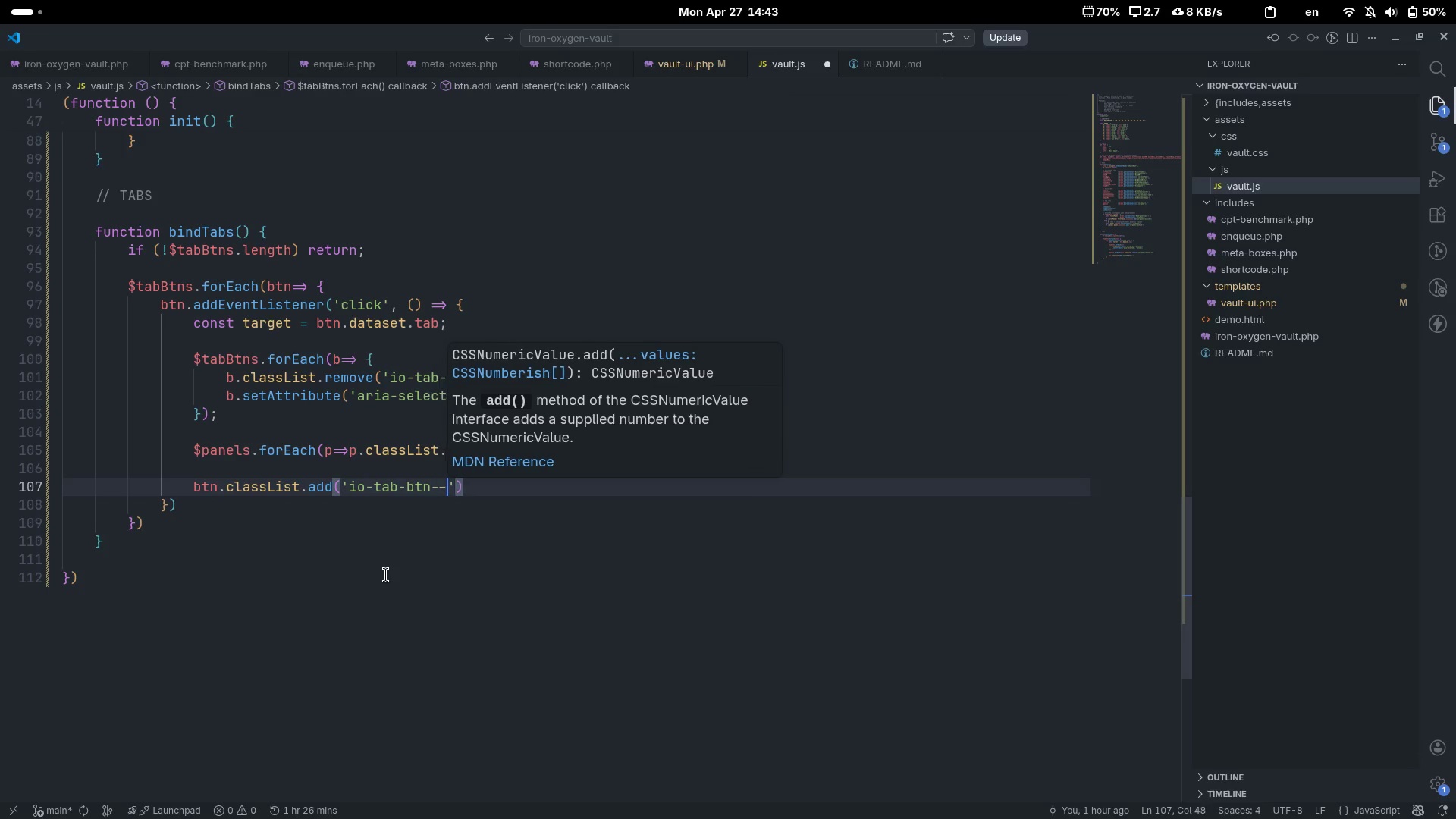 
key(ArrowRight)
 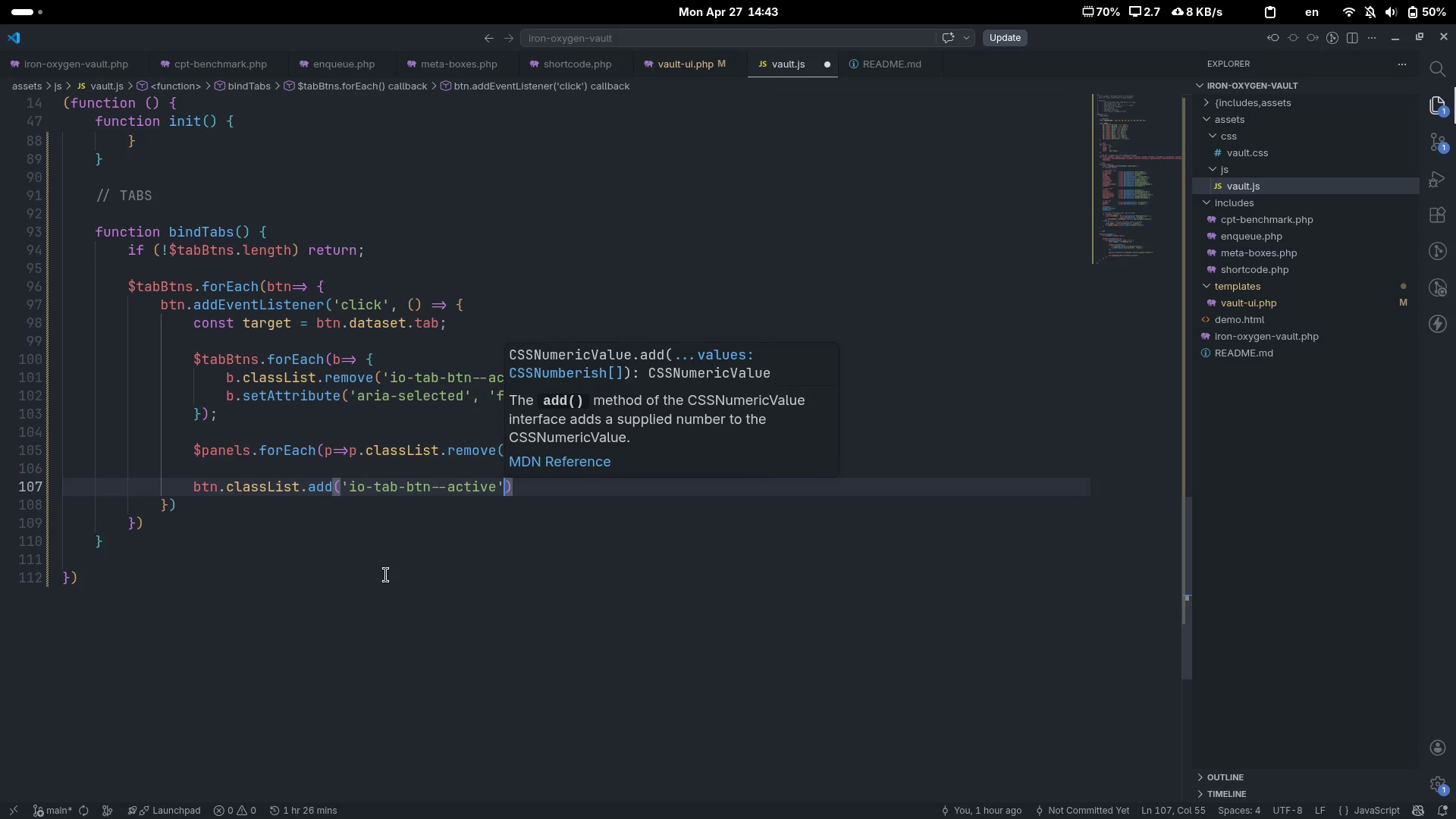 
key(ArrowRight)
 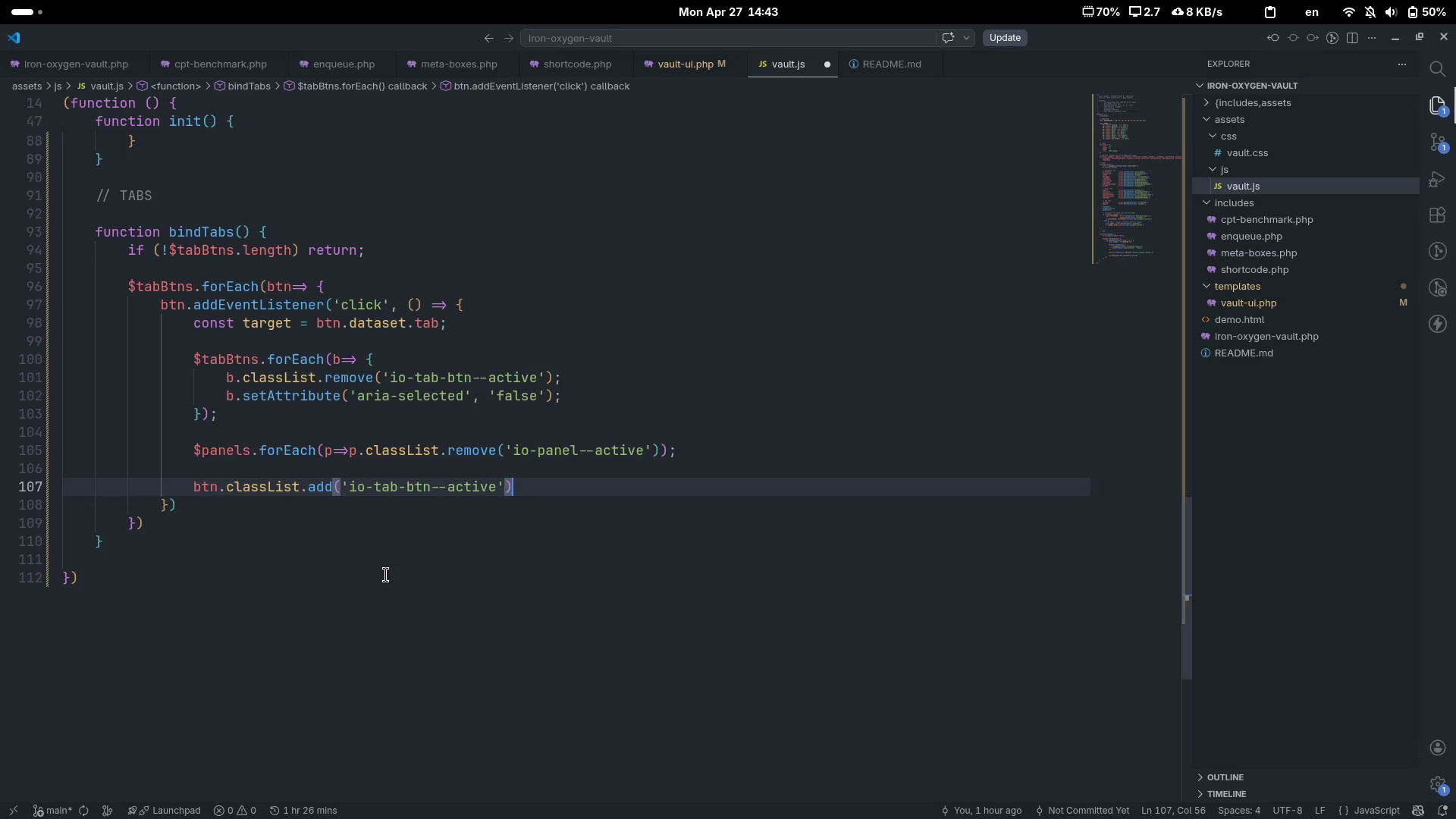 
key(Semicolon)
 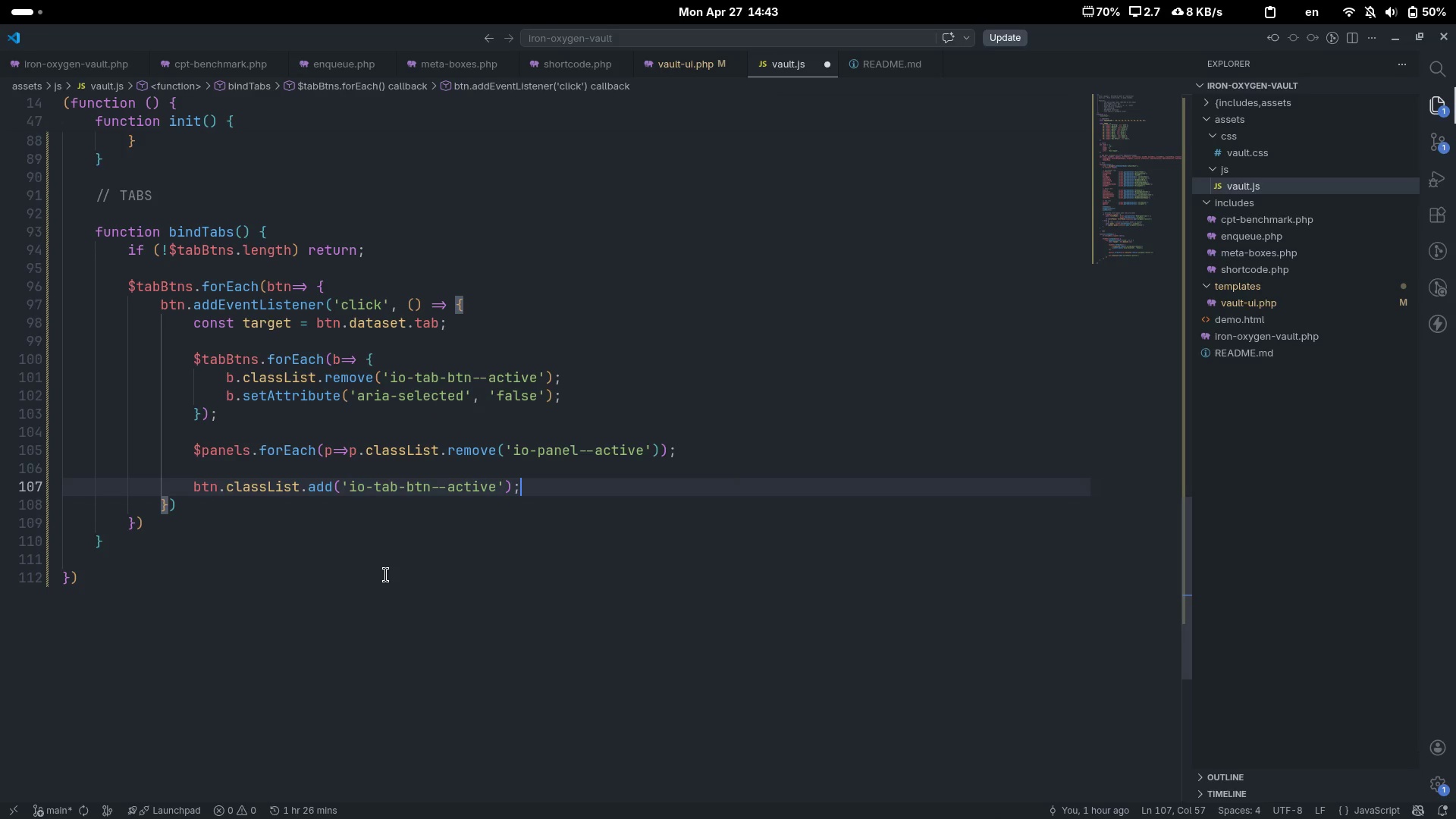 
key(Enter)
 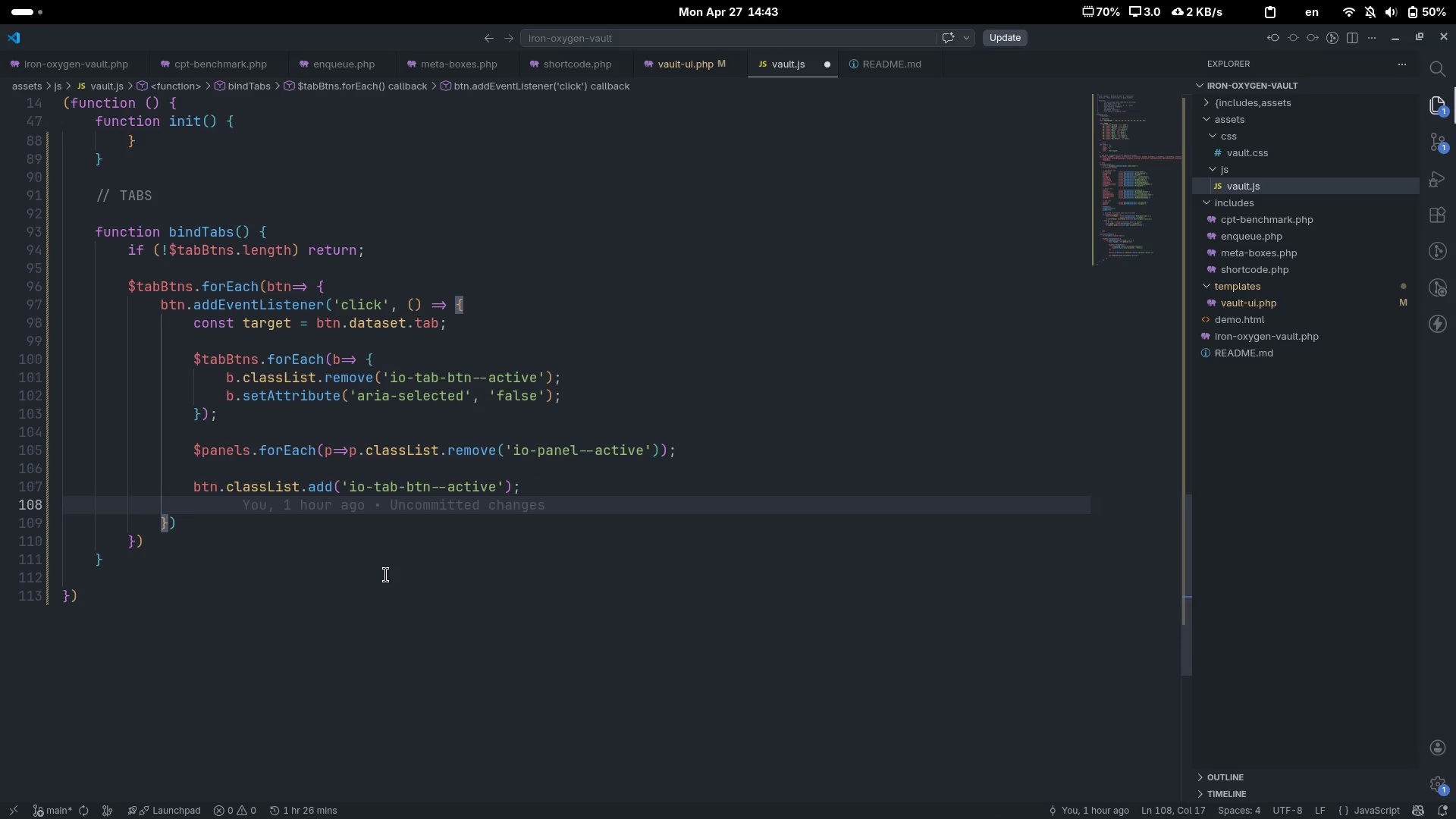 
type(btn.set)
key(Tab)
type(('aria-selected)
 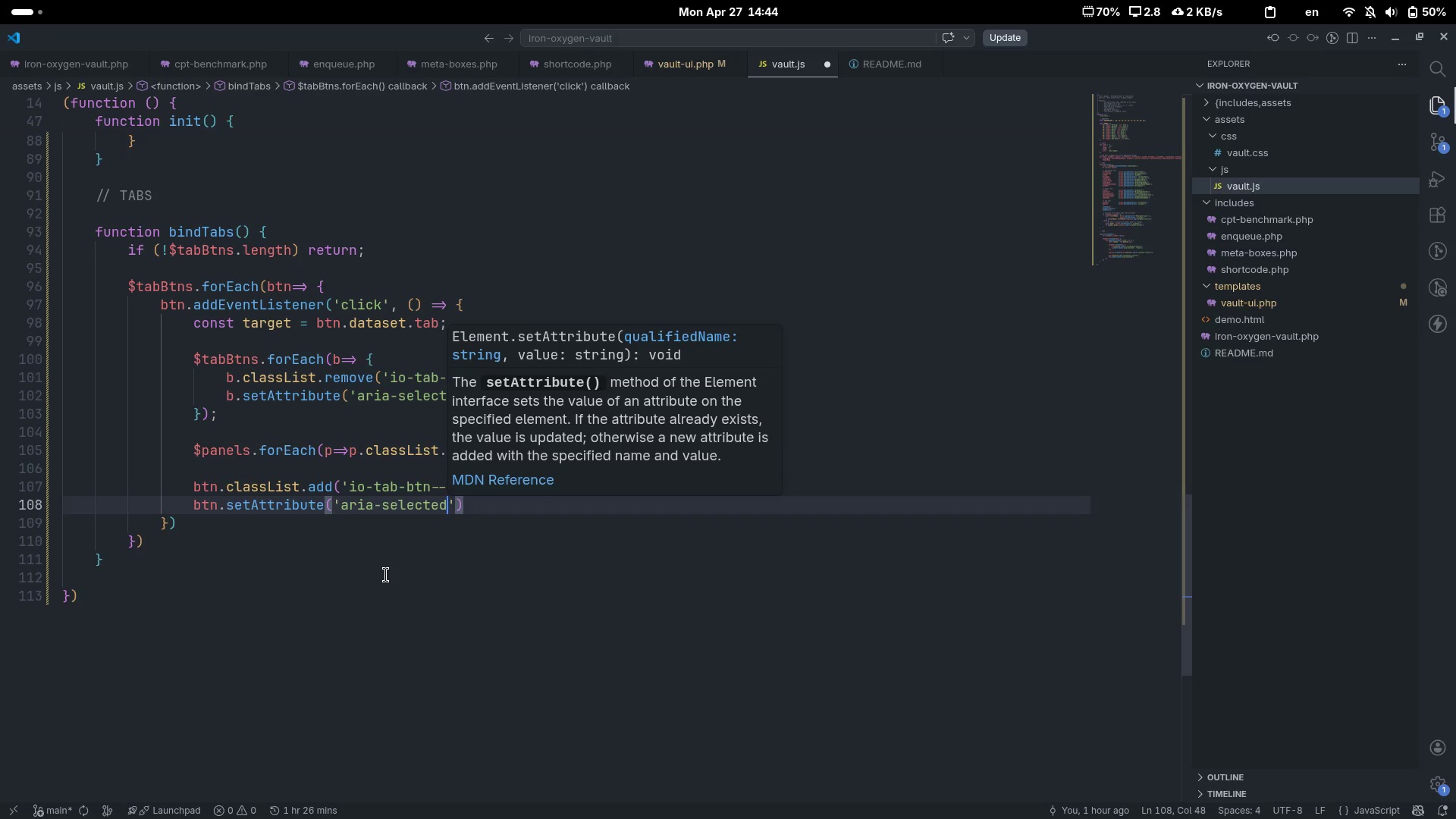 
key(ArrowRight)
 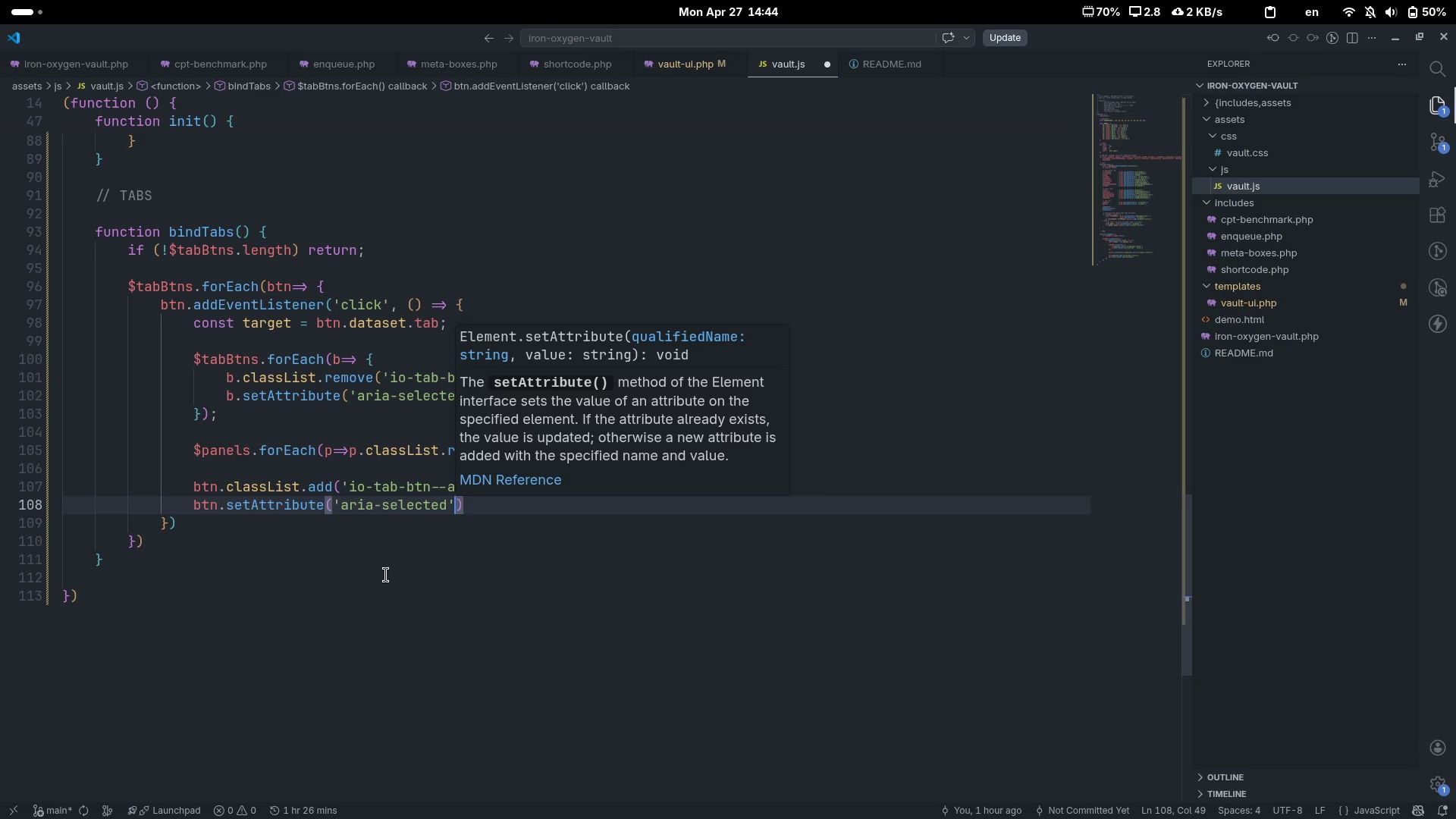 
type(, ')
key(Backspace)
type(t)
key(Backspace)
type('true)
key(Escape)
 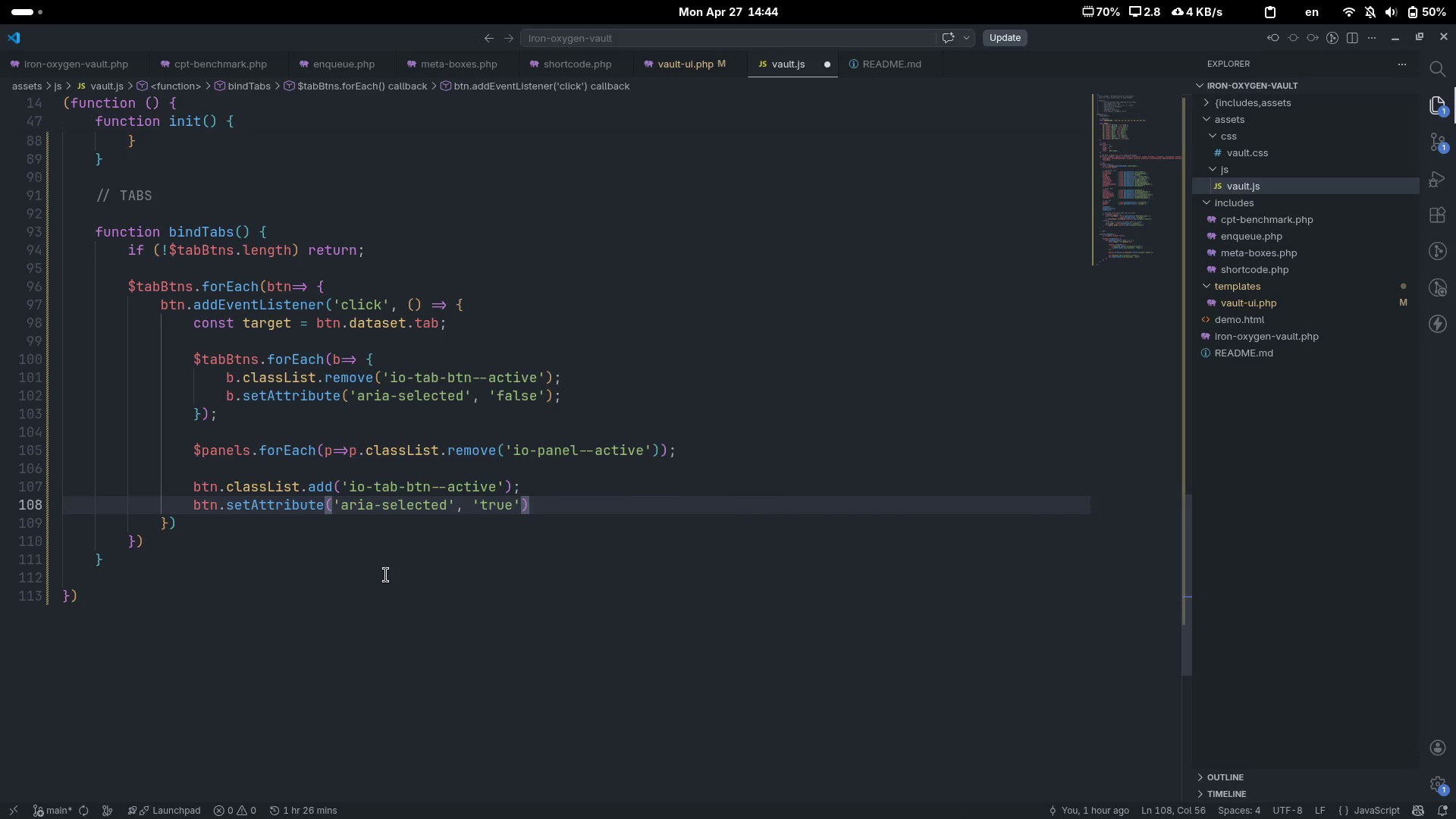 
key(Control+ControlLeft)
 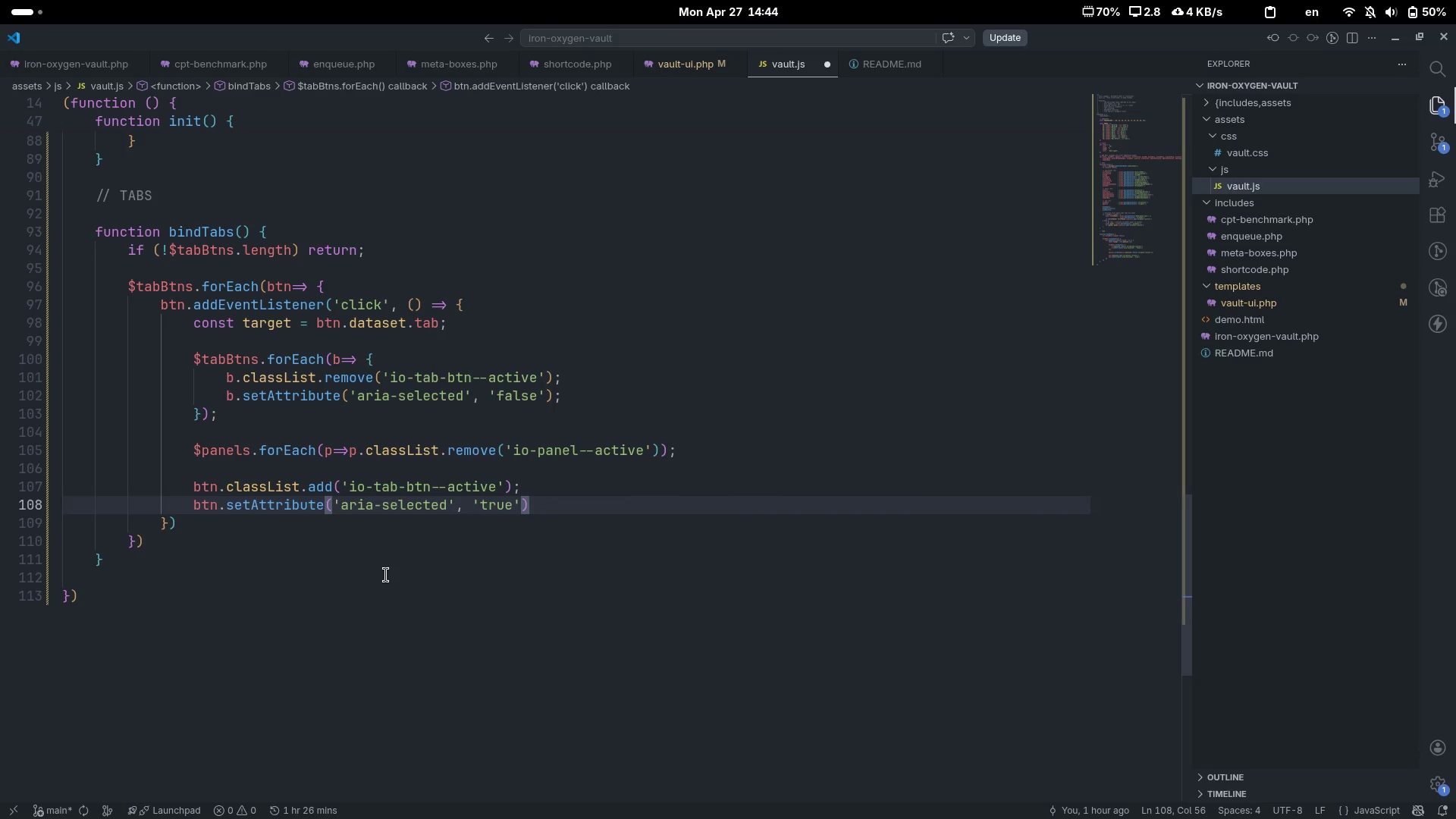 
key(Control+ArrowRight)
 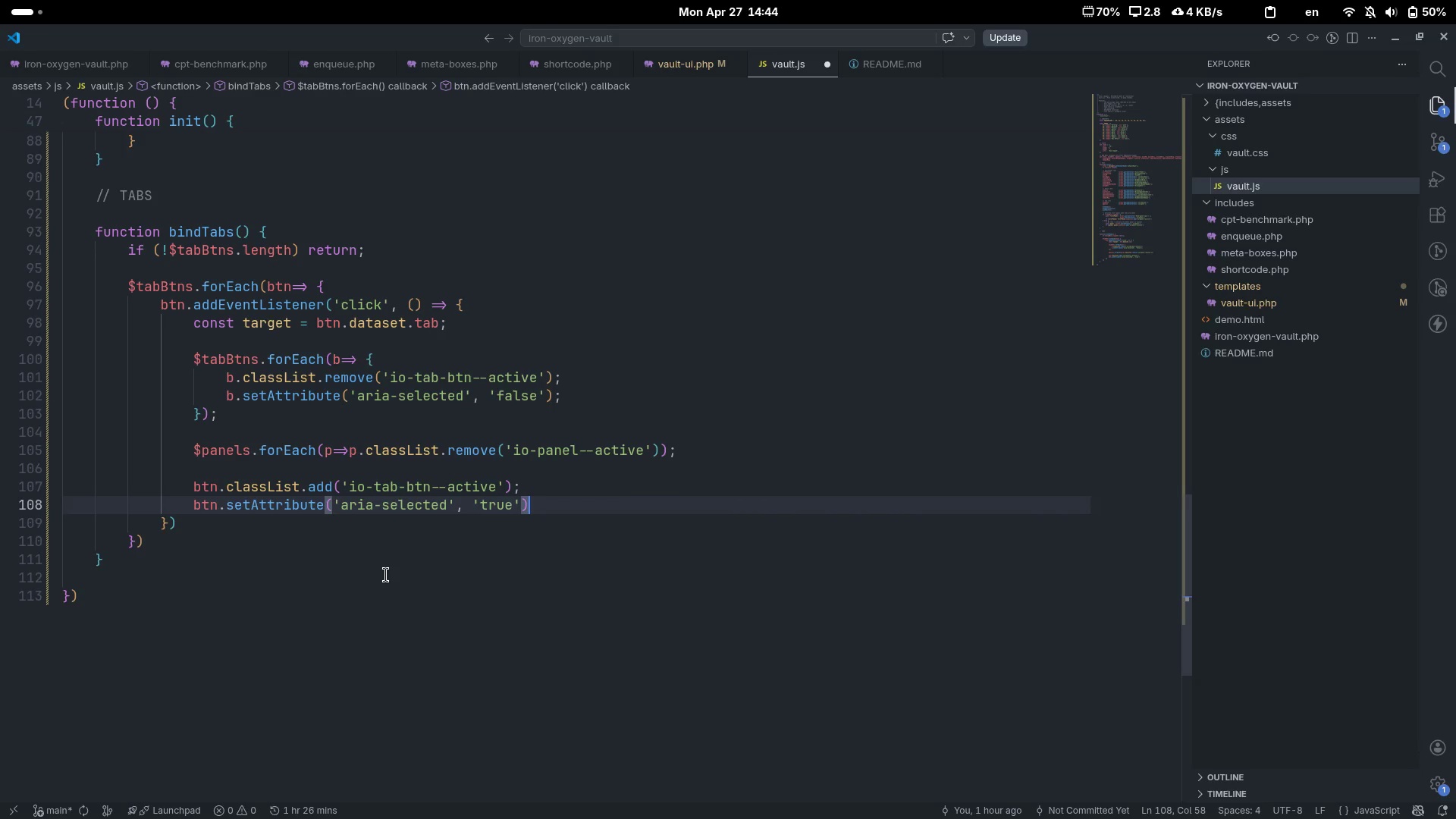 
key(Semicolon)
 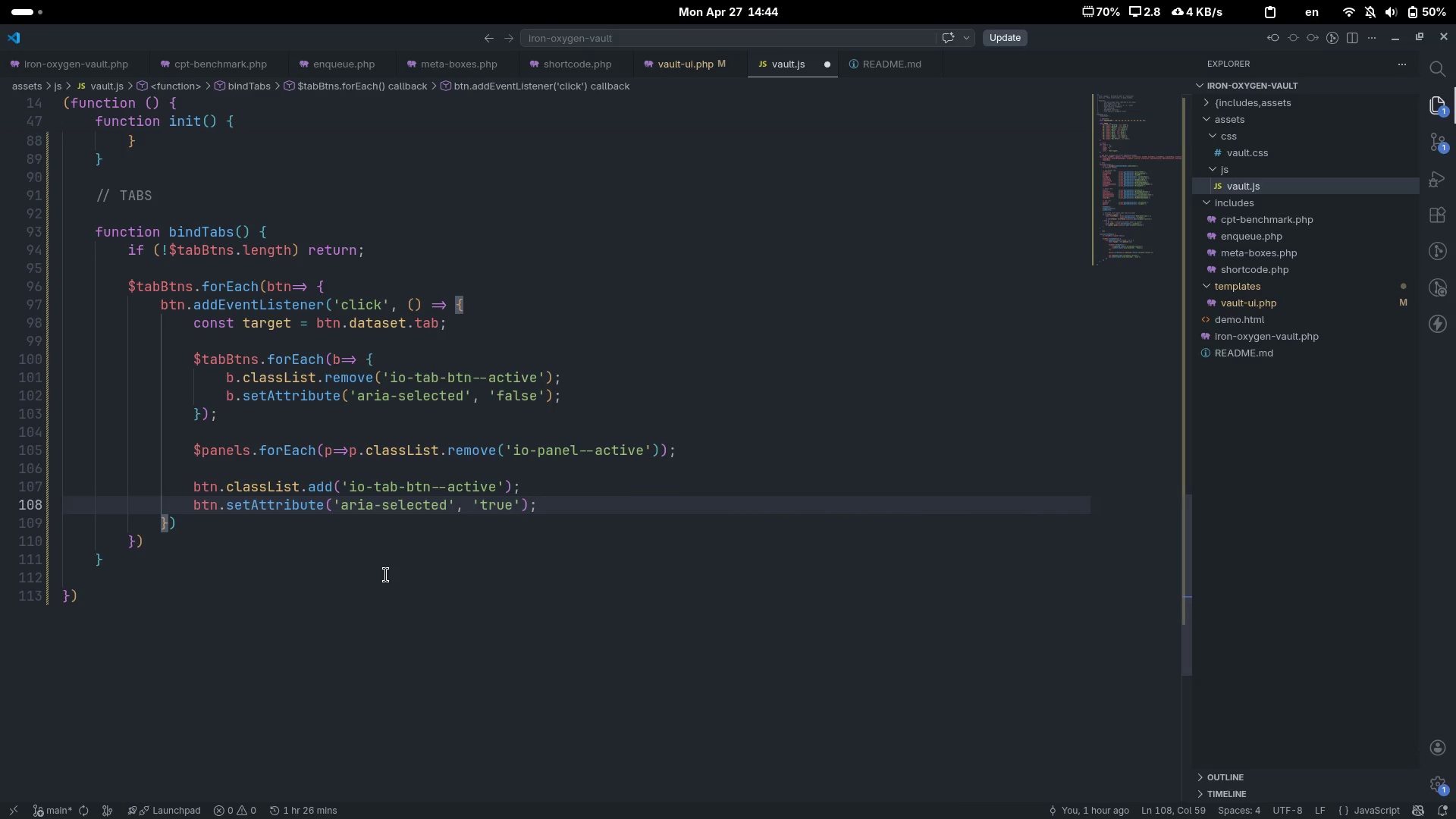 
key(Enter)
 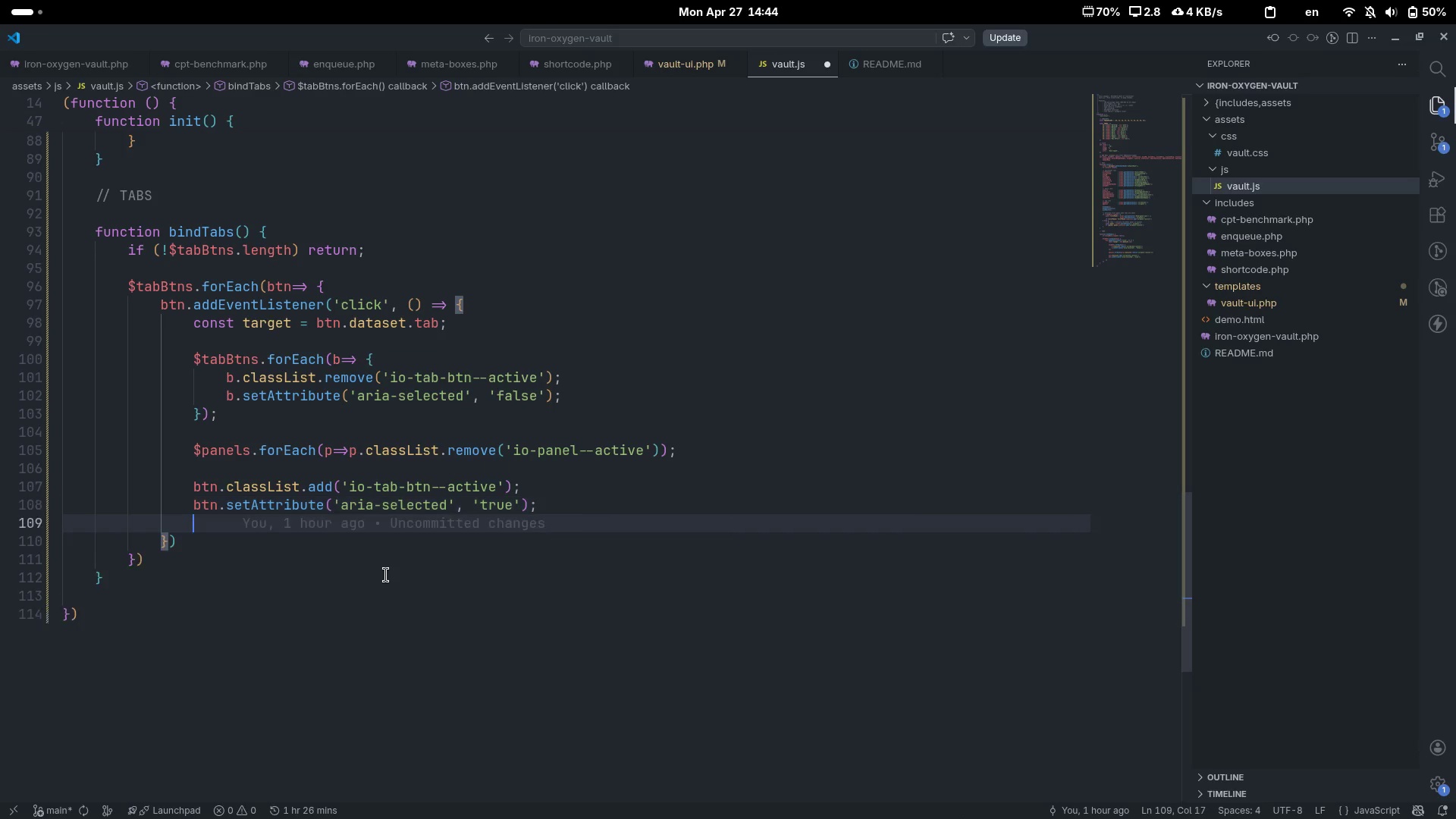 
key(Enter)
 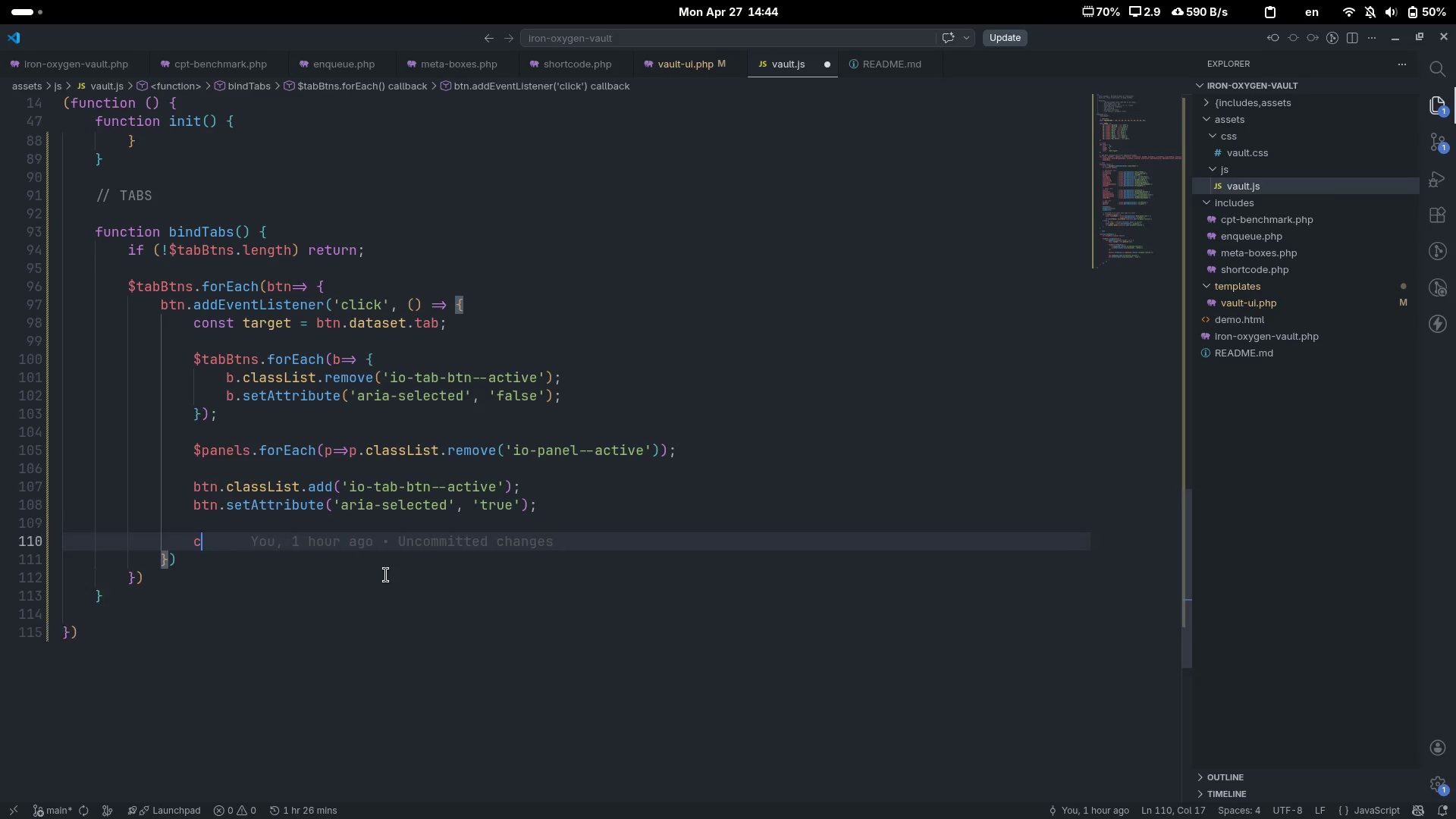 
type(const panel = $root.que)
key(Tab)
type((`#tab-panel-${})
 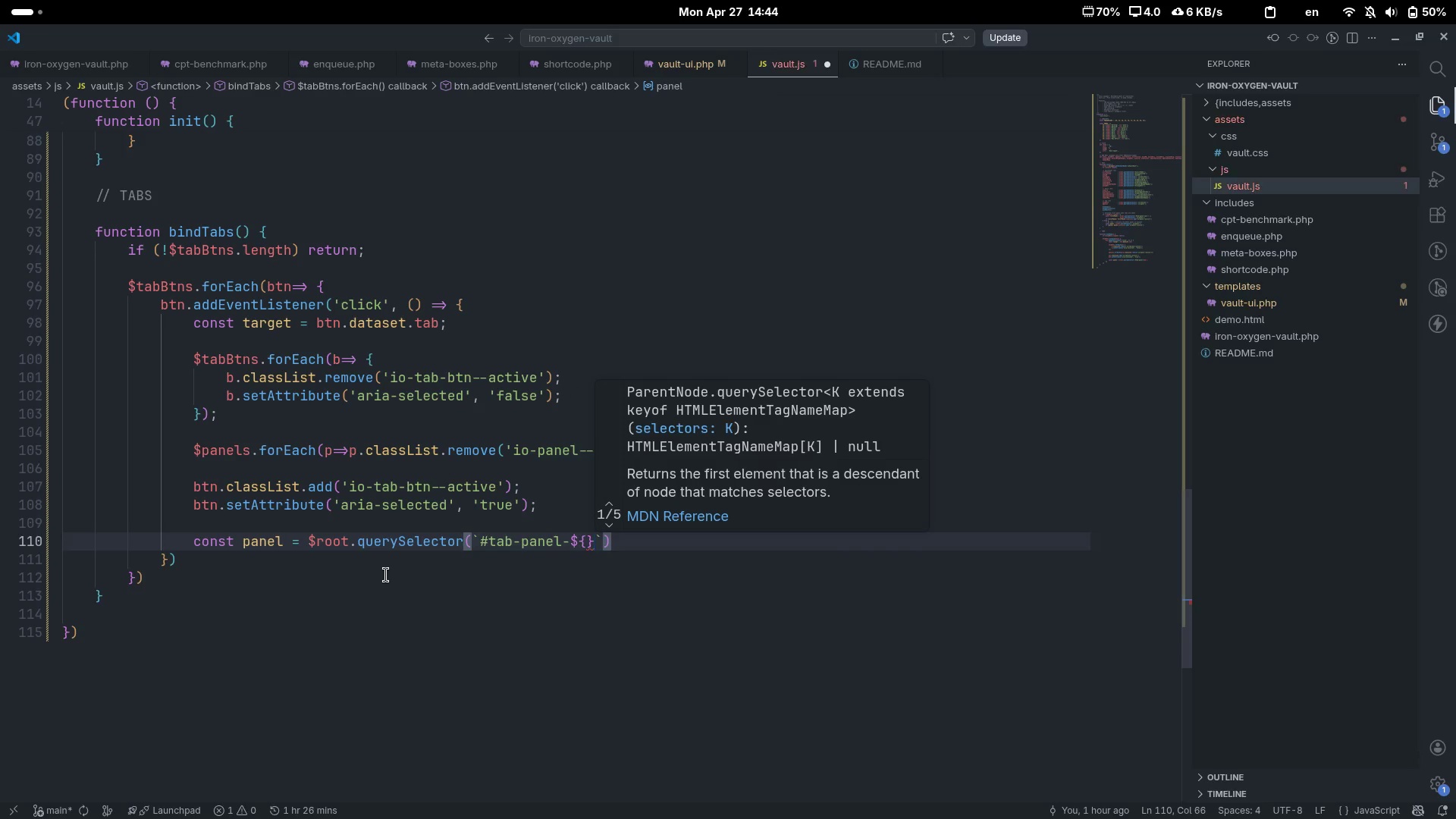 
key(ArrowLeft)
 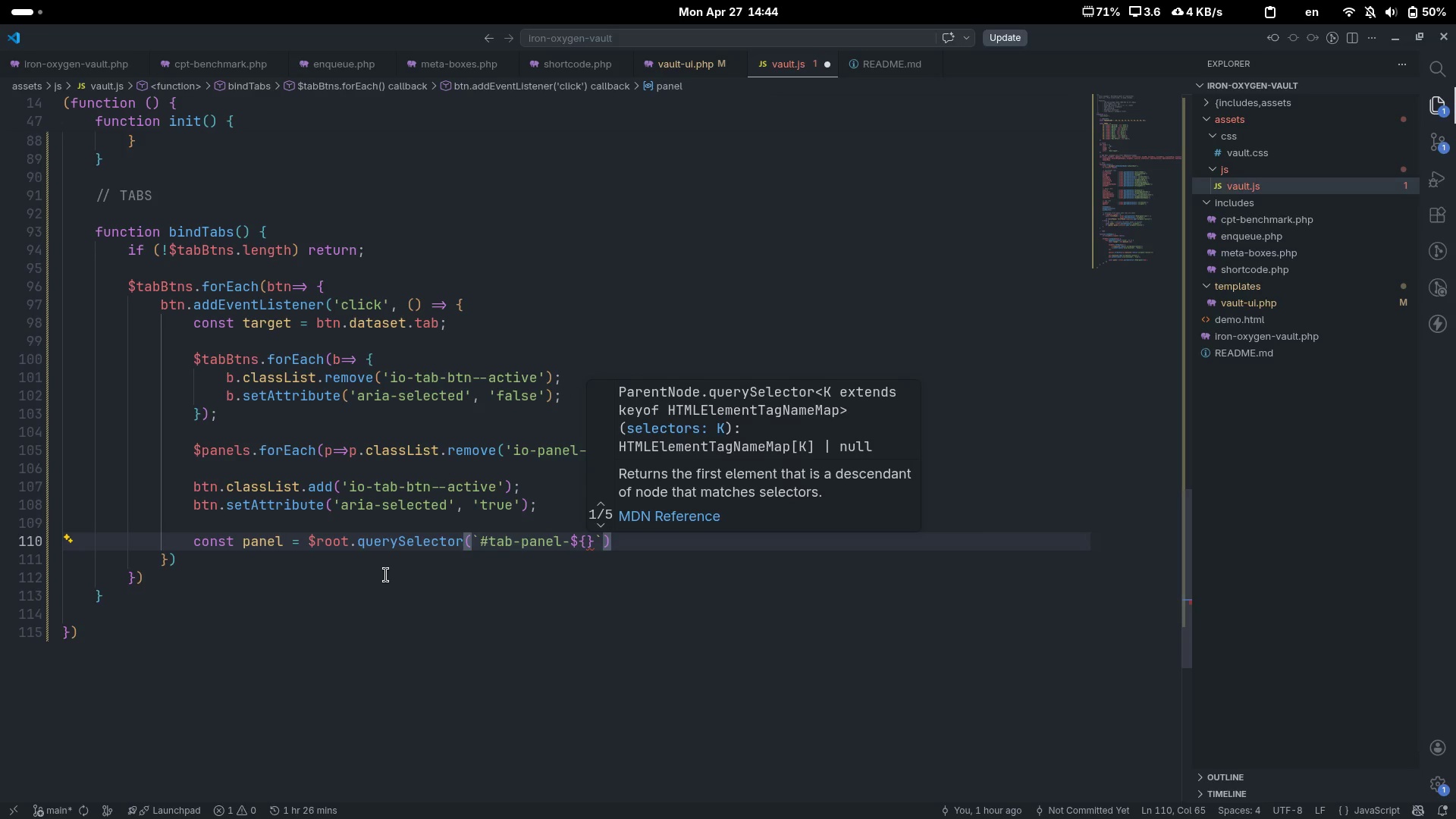 
type(tar)
key(Tab)
 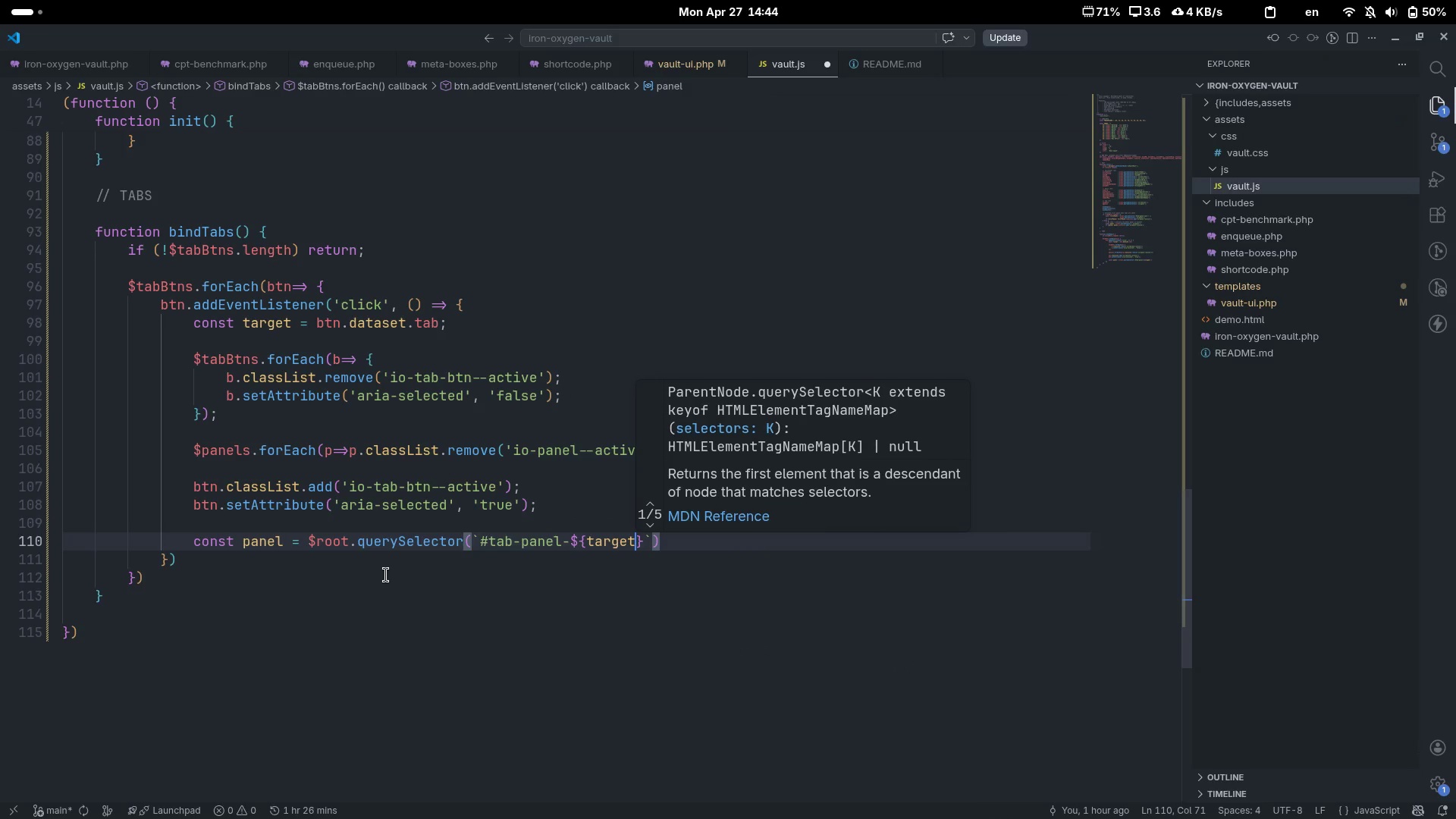 
key(Control+ArrowRight)
 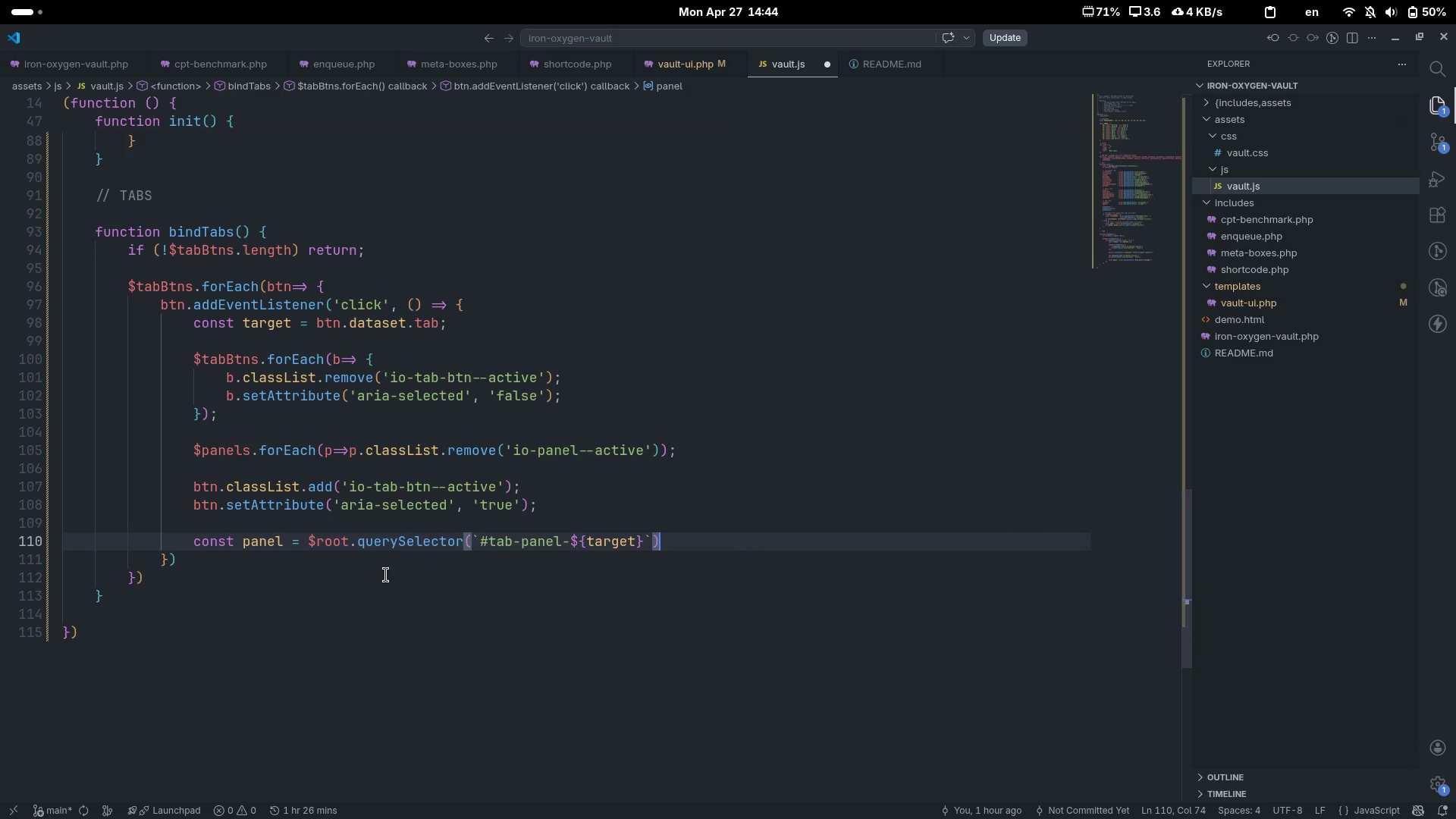 
key(Semicolon)
 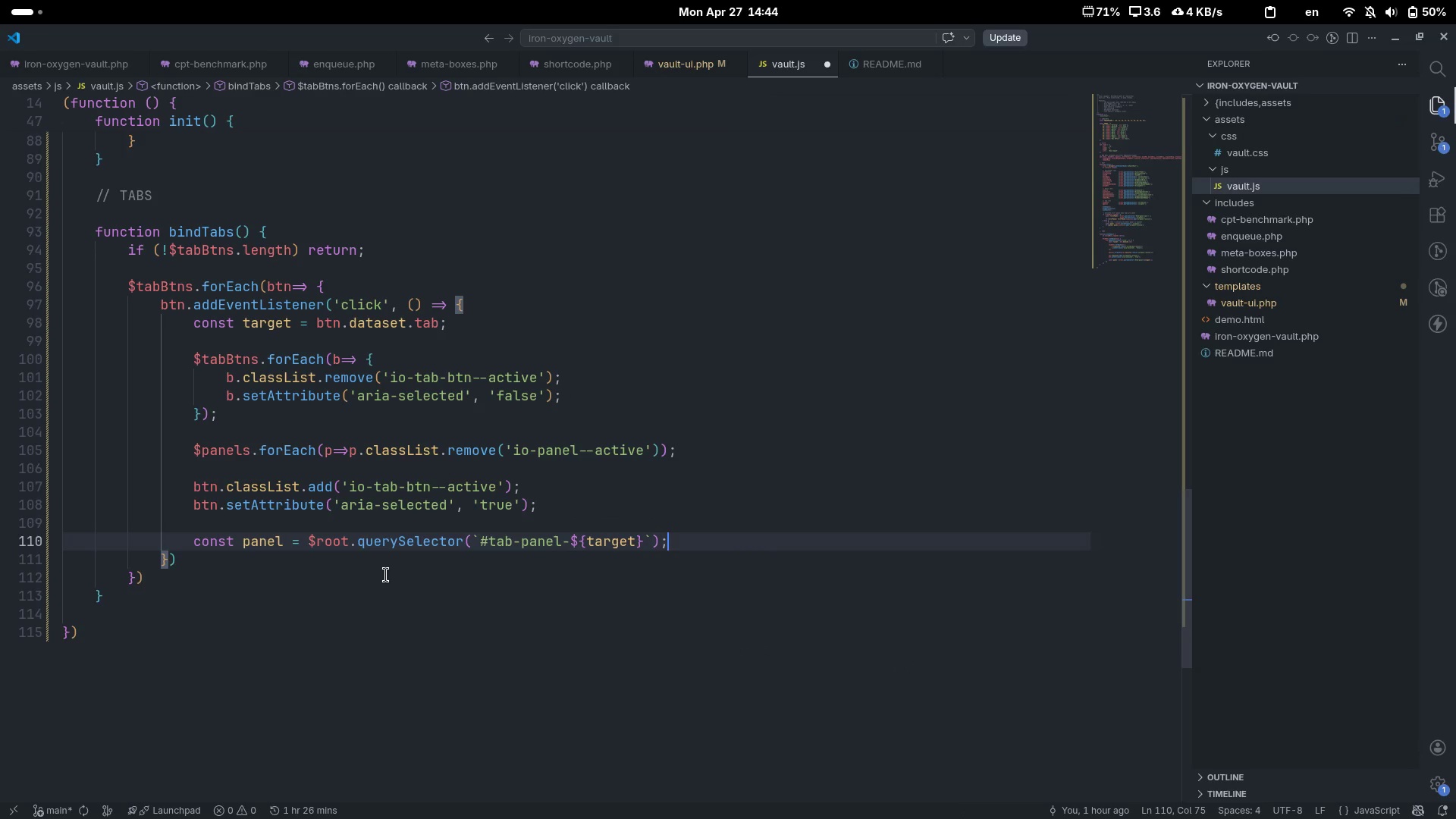 
key(Enter)
 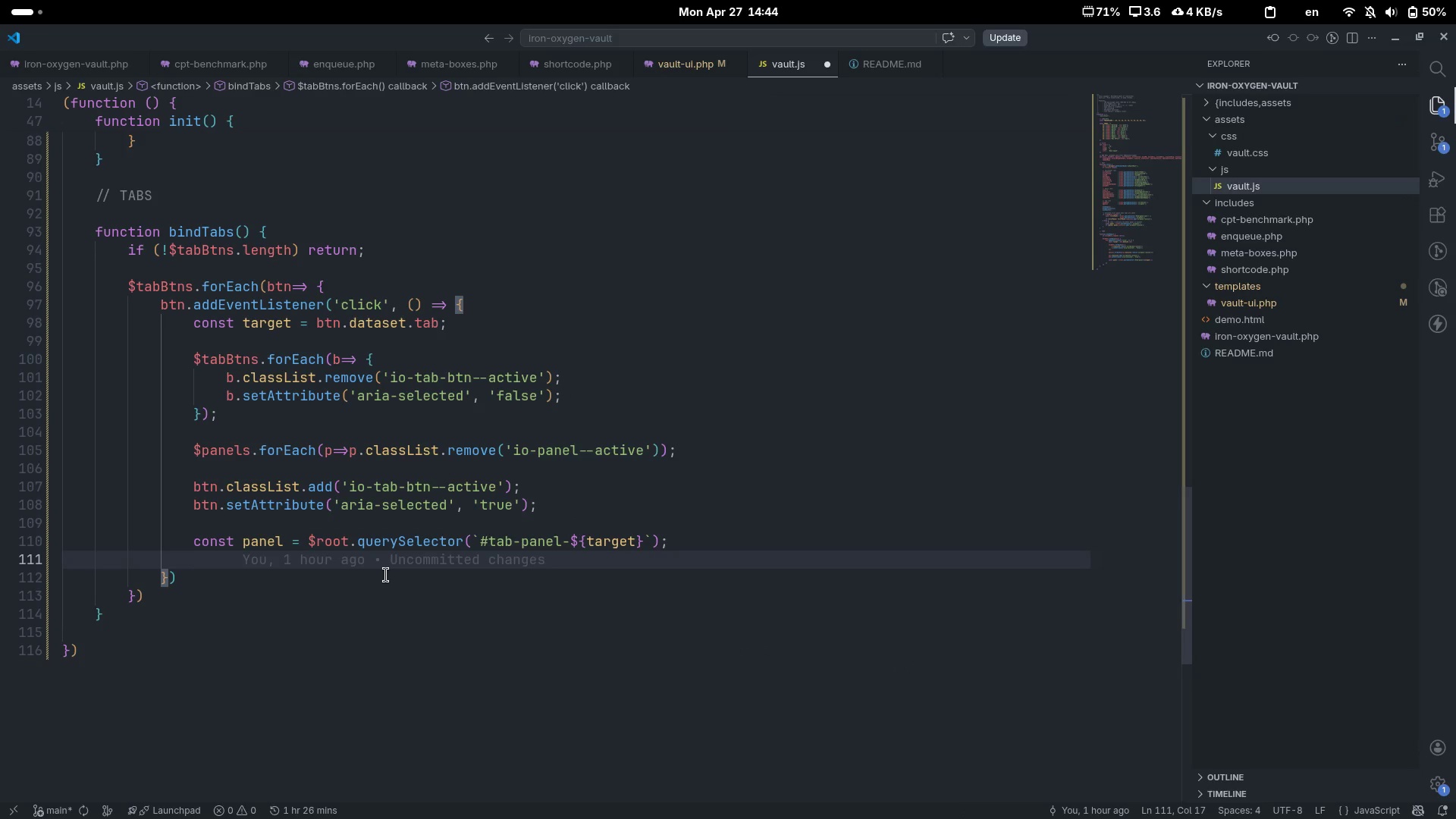 
type(if (an)
key(Backspace)
key(Backspace)
type(panel)
 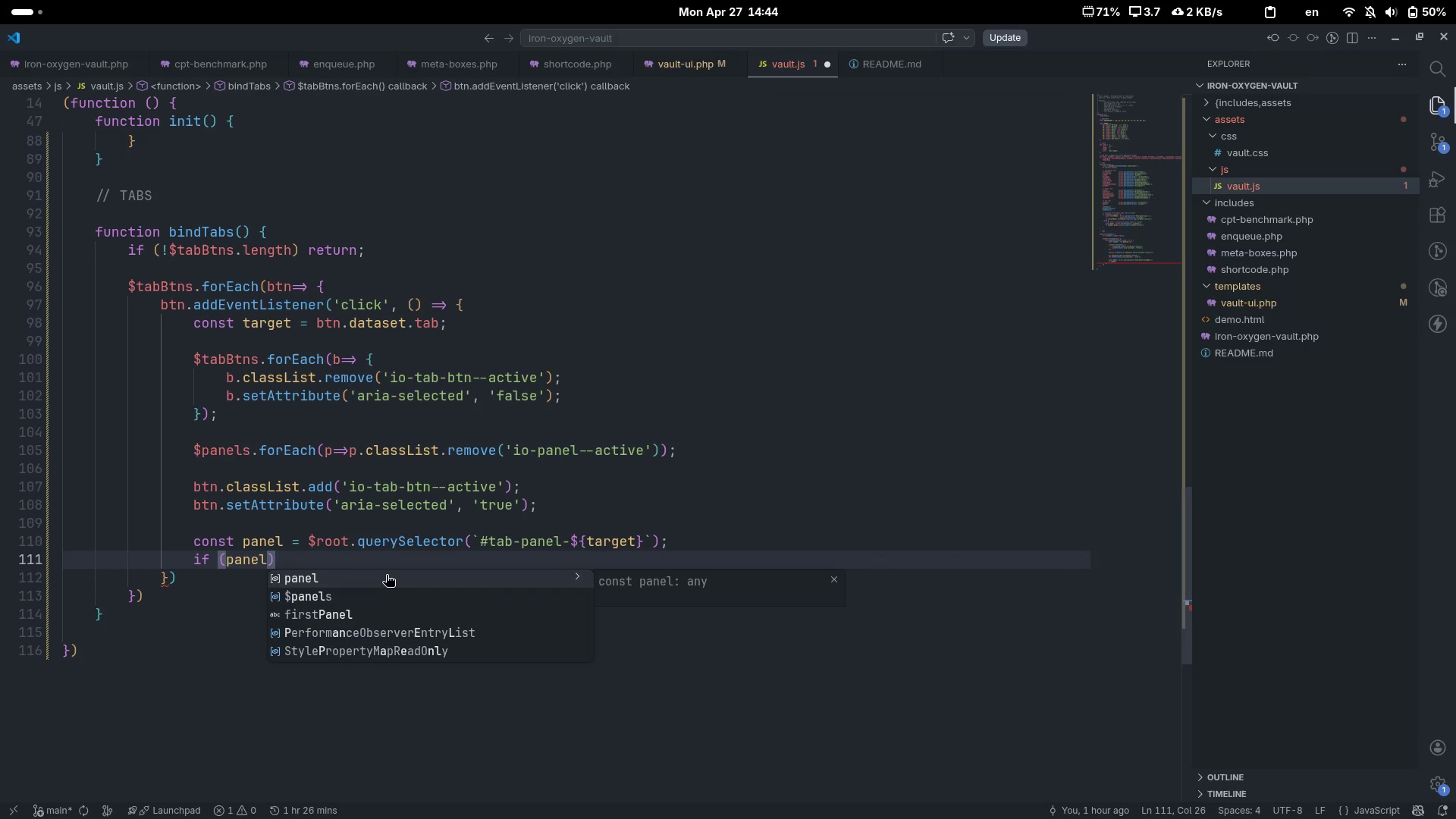 
key(ArrowRight)
 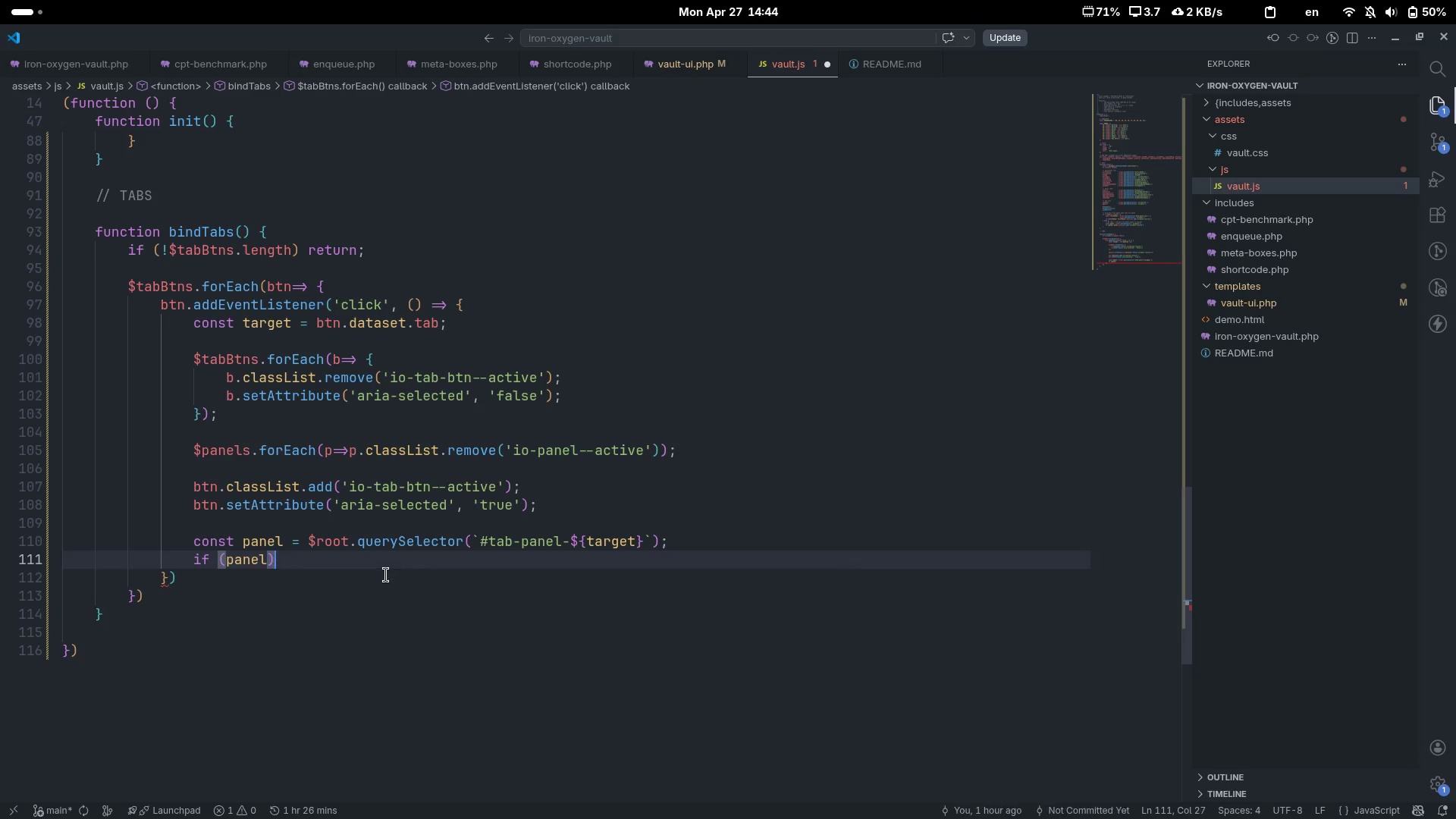 
type( pael)
 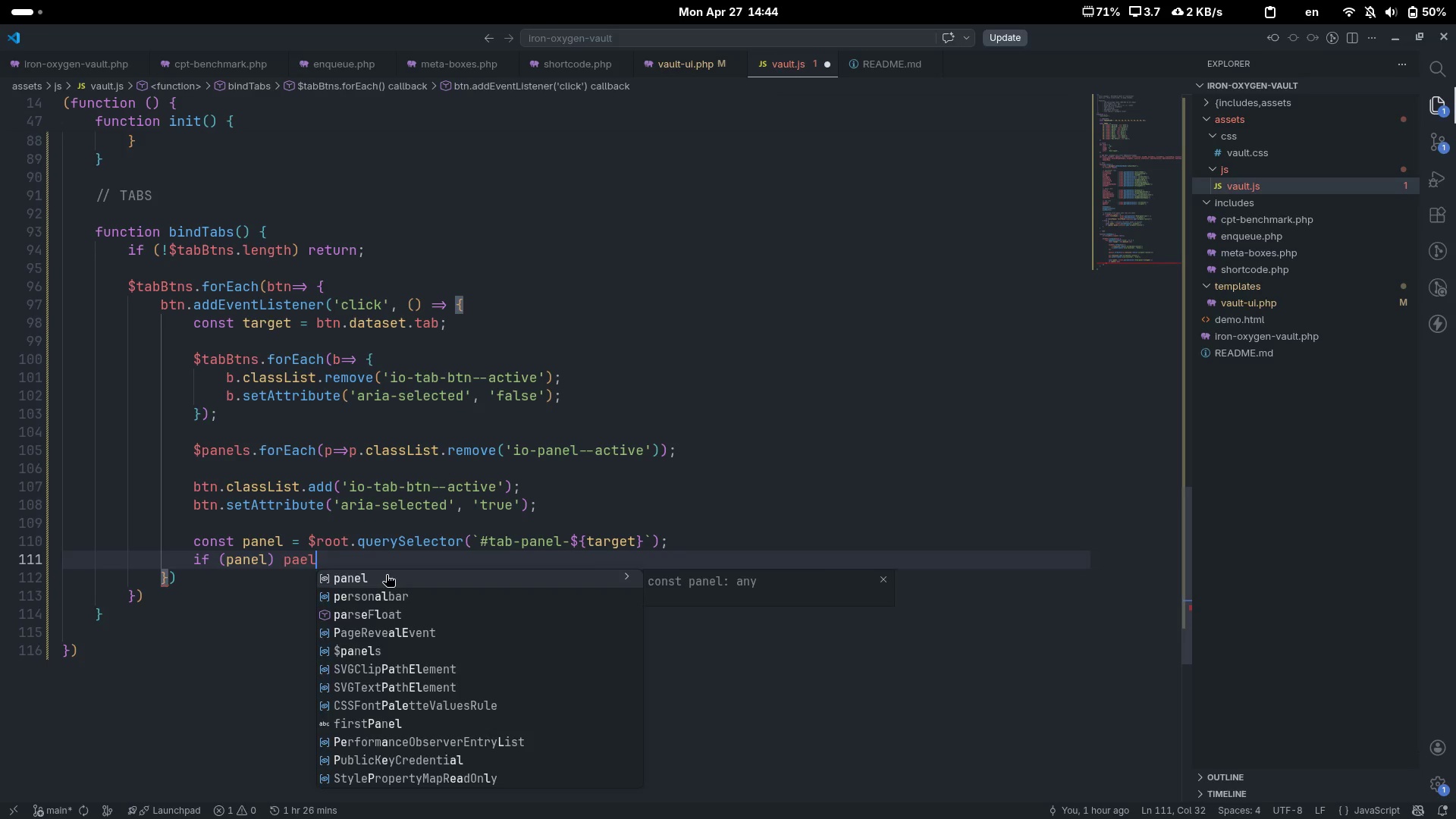 
key(Control+ControlLeft)
 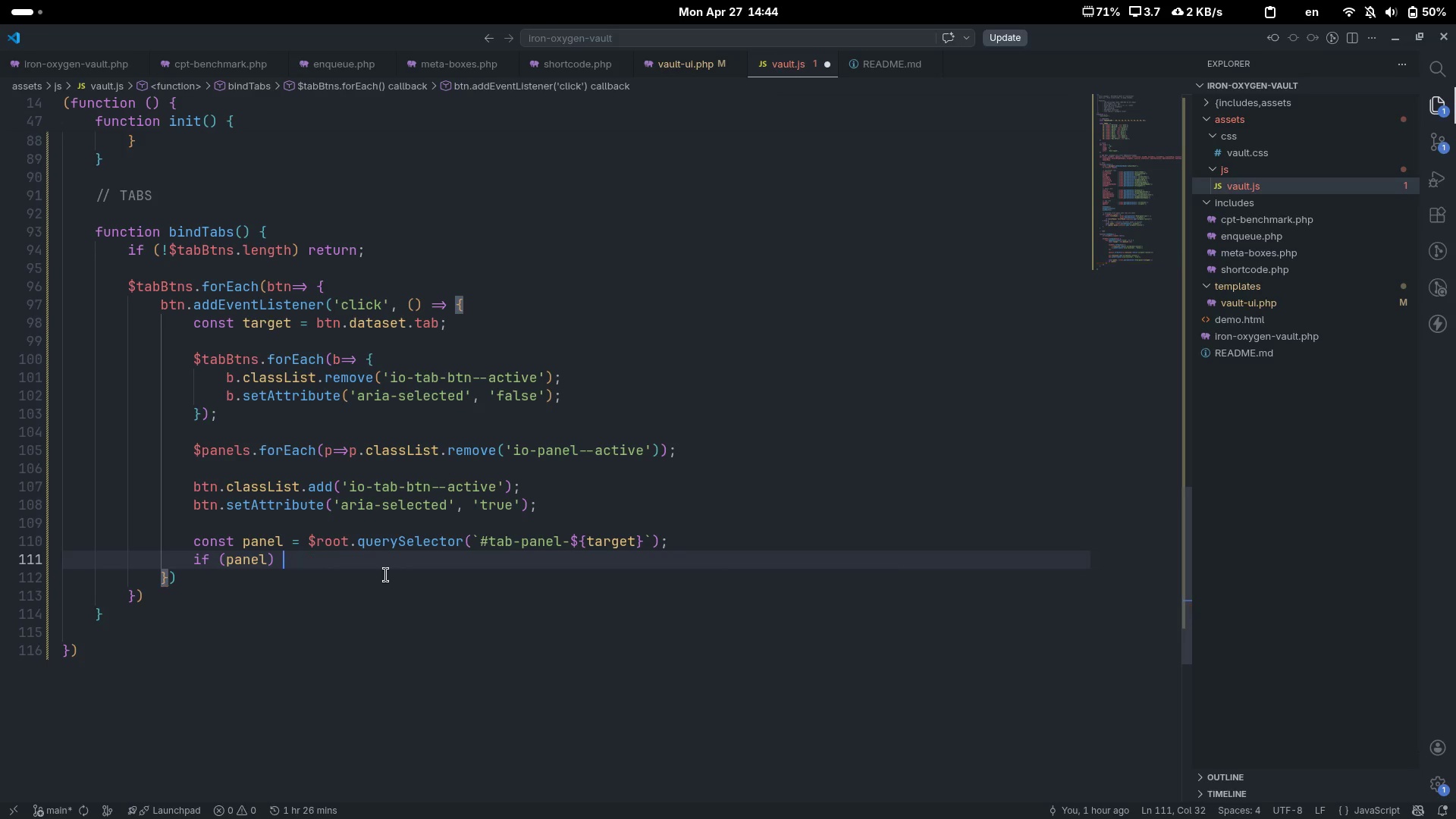 
key(Control+Backspace)
 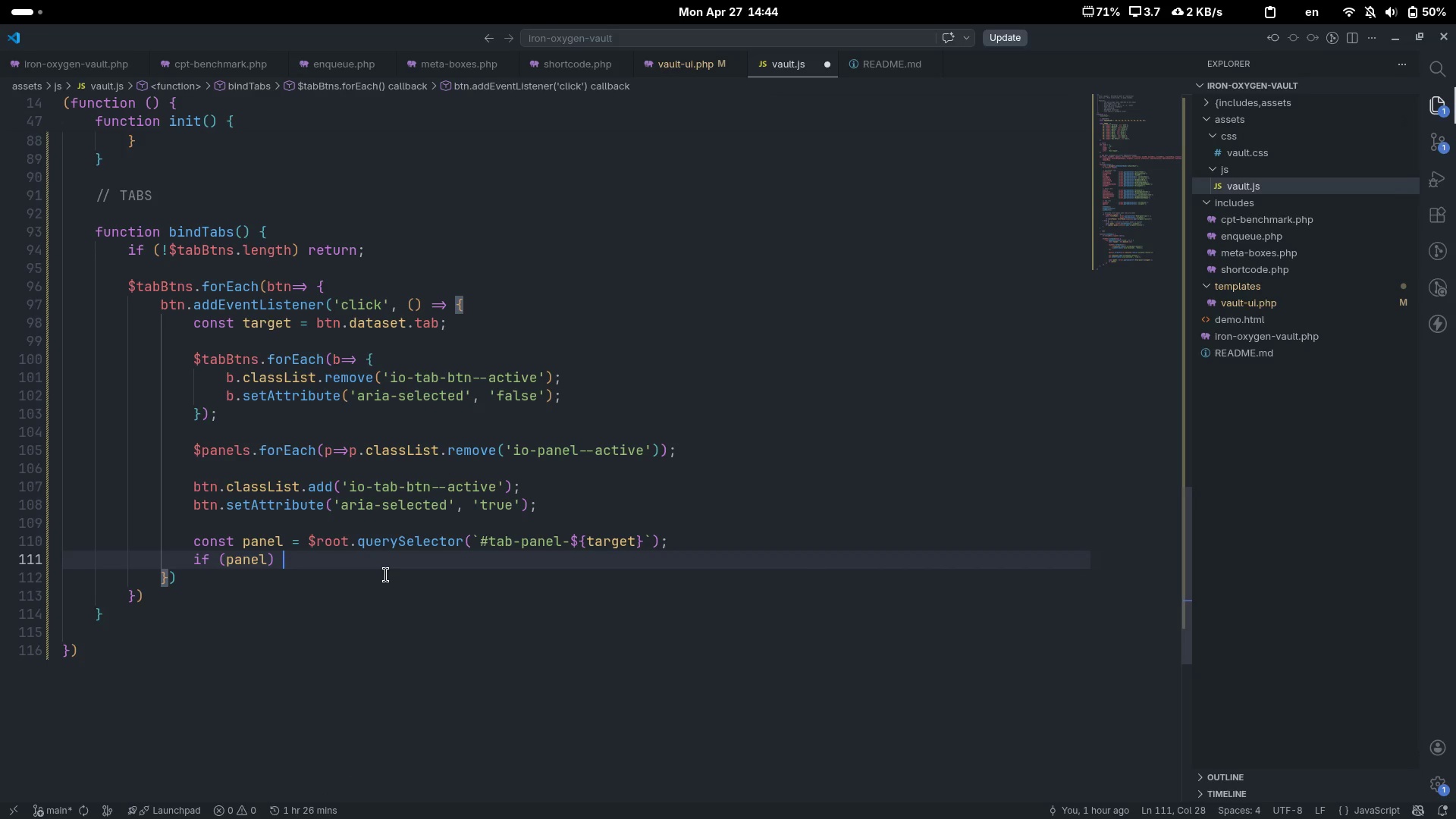 
type(panel.clas)
key(Tab)
type(.add)
key(Tab)
type(('io-panel--active)
 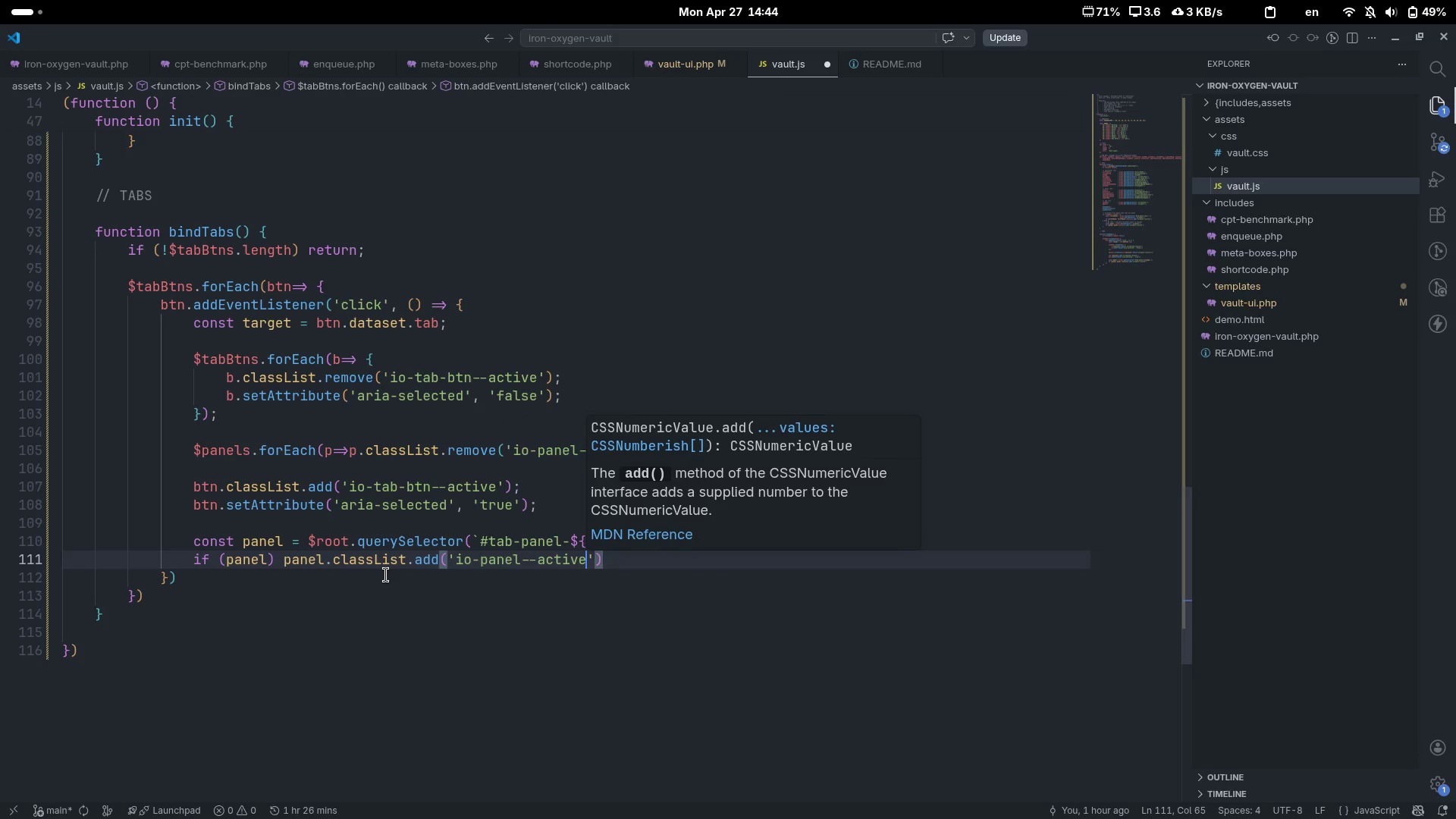 
 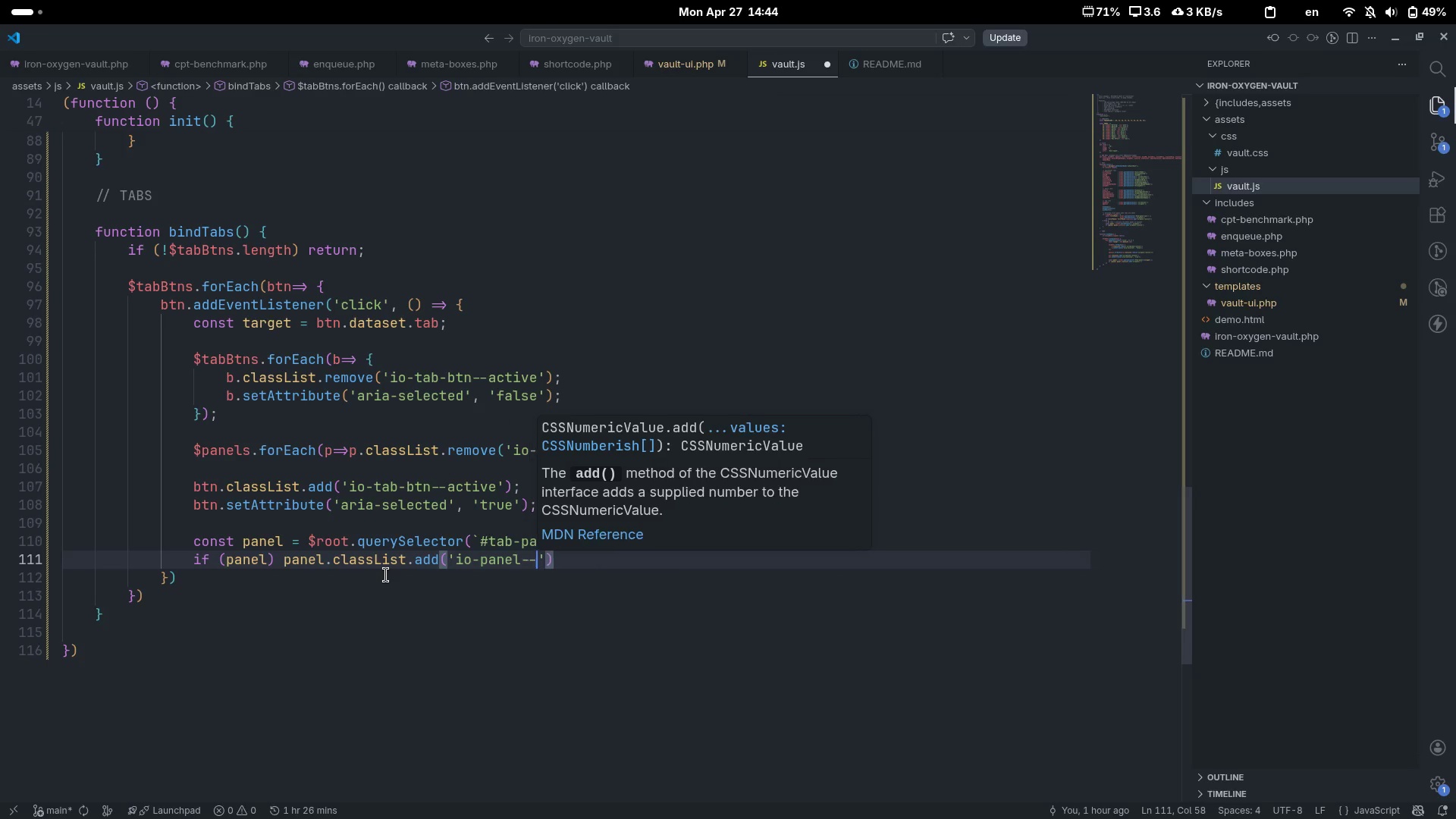 
key(Control+ControlLeft)
 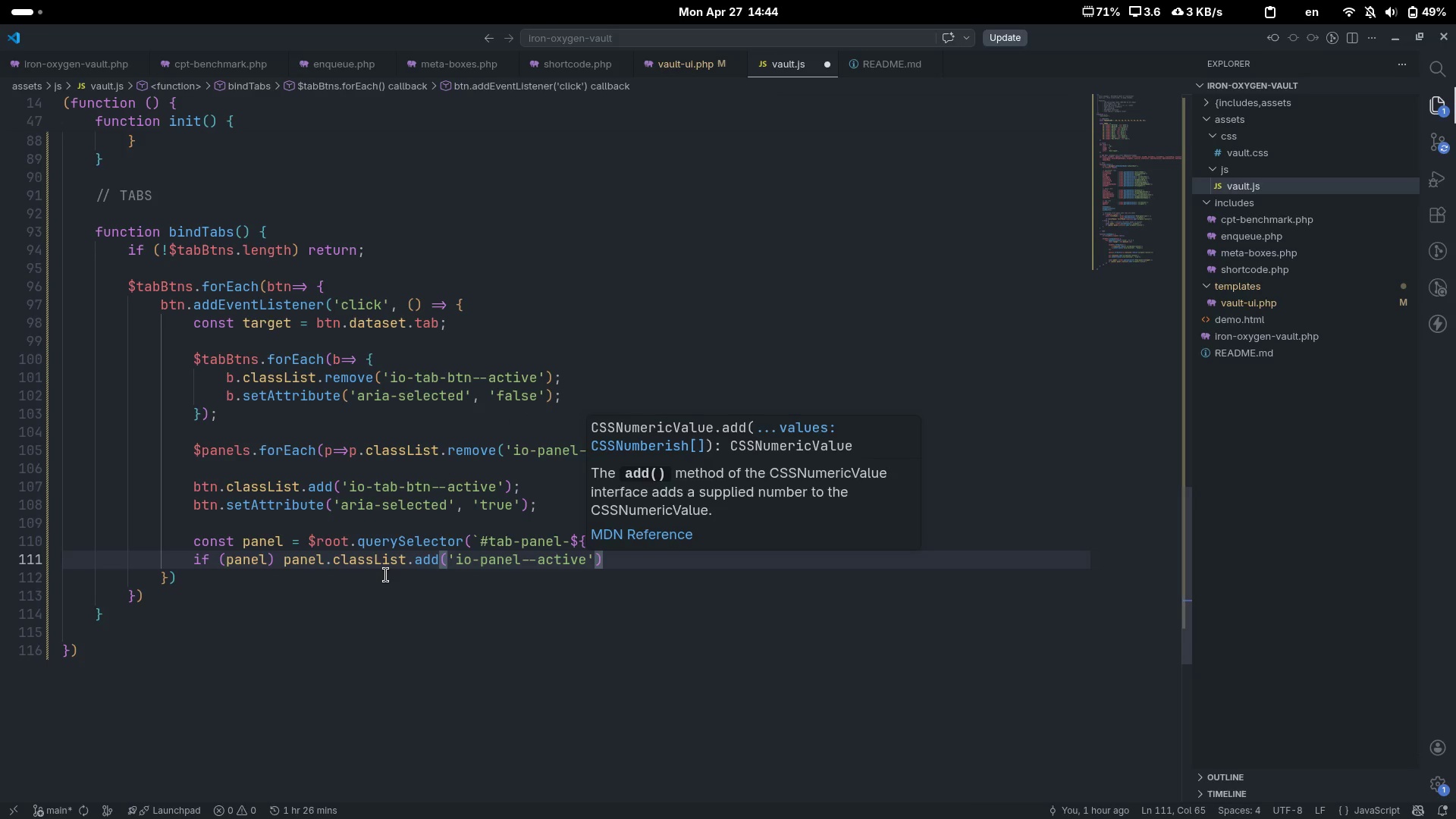 
key(Control+ArrowRight)
 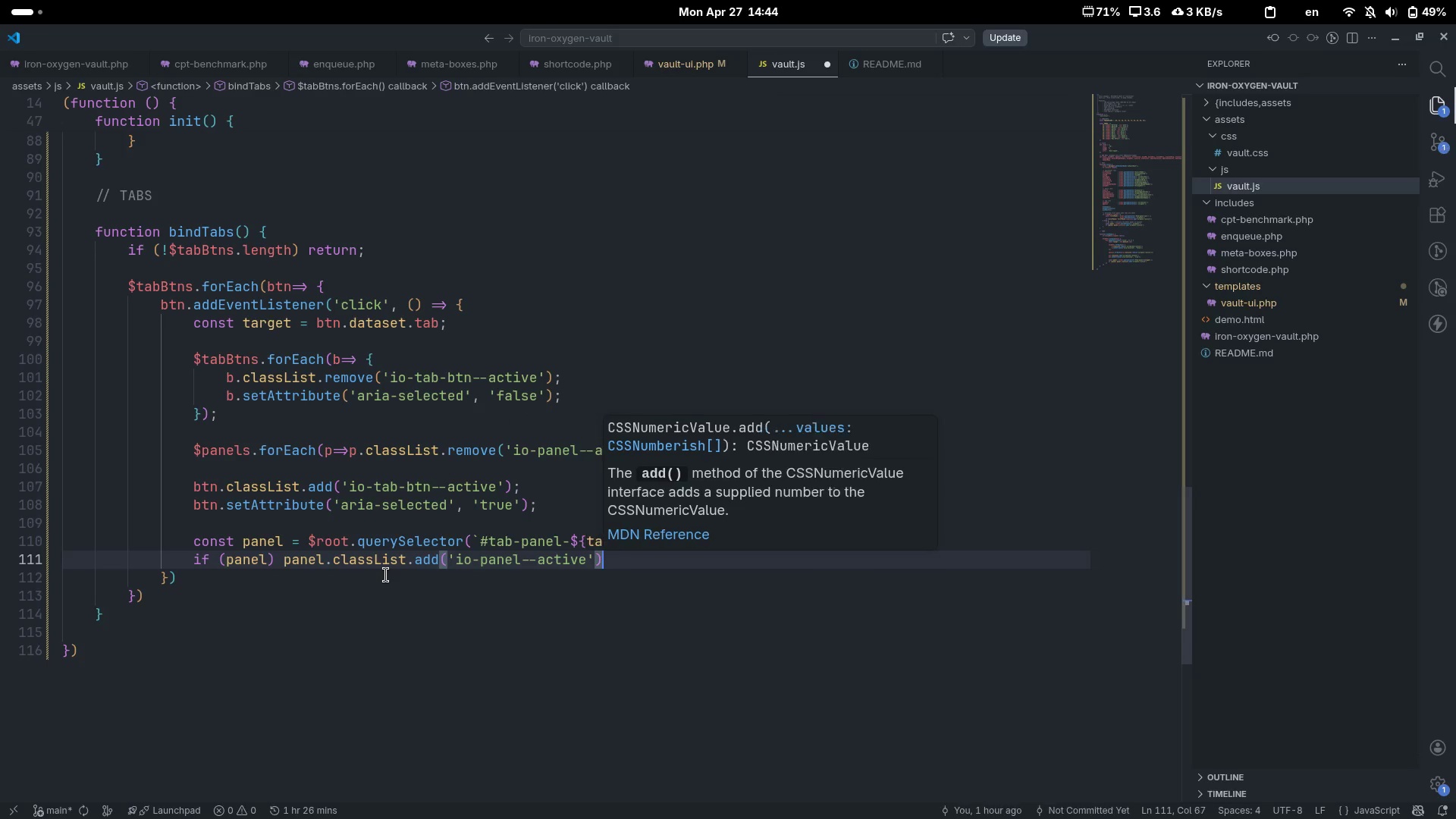 
key(Semicolon)
 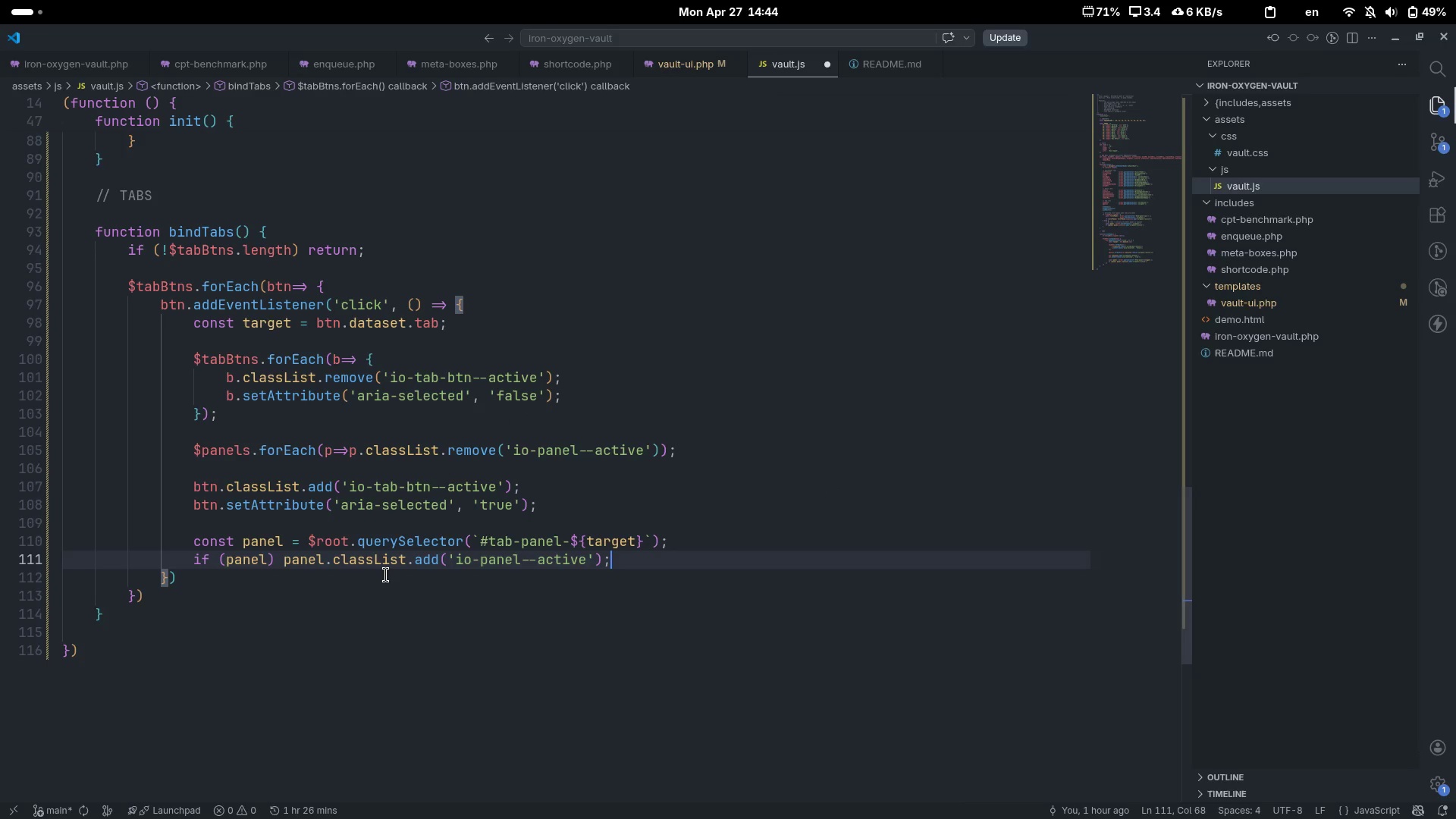 
wait(5.56)
 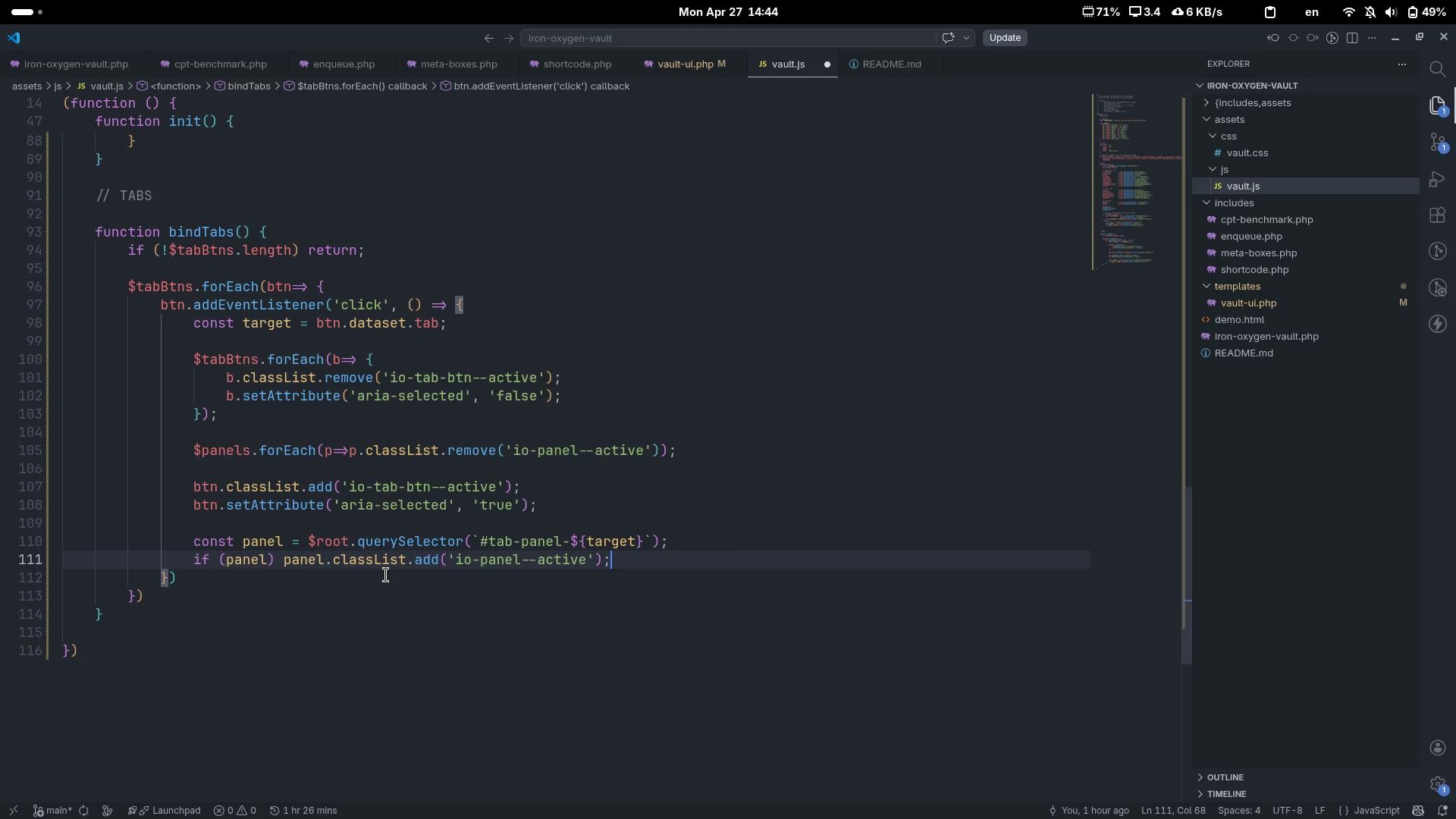 
key(ArrowDown)
 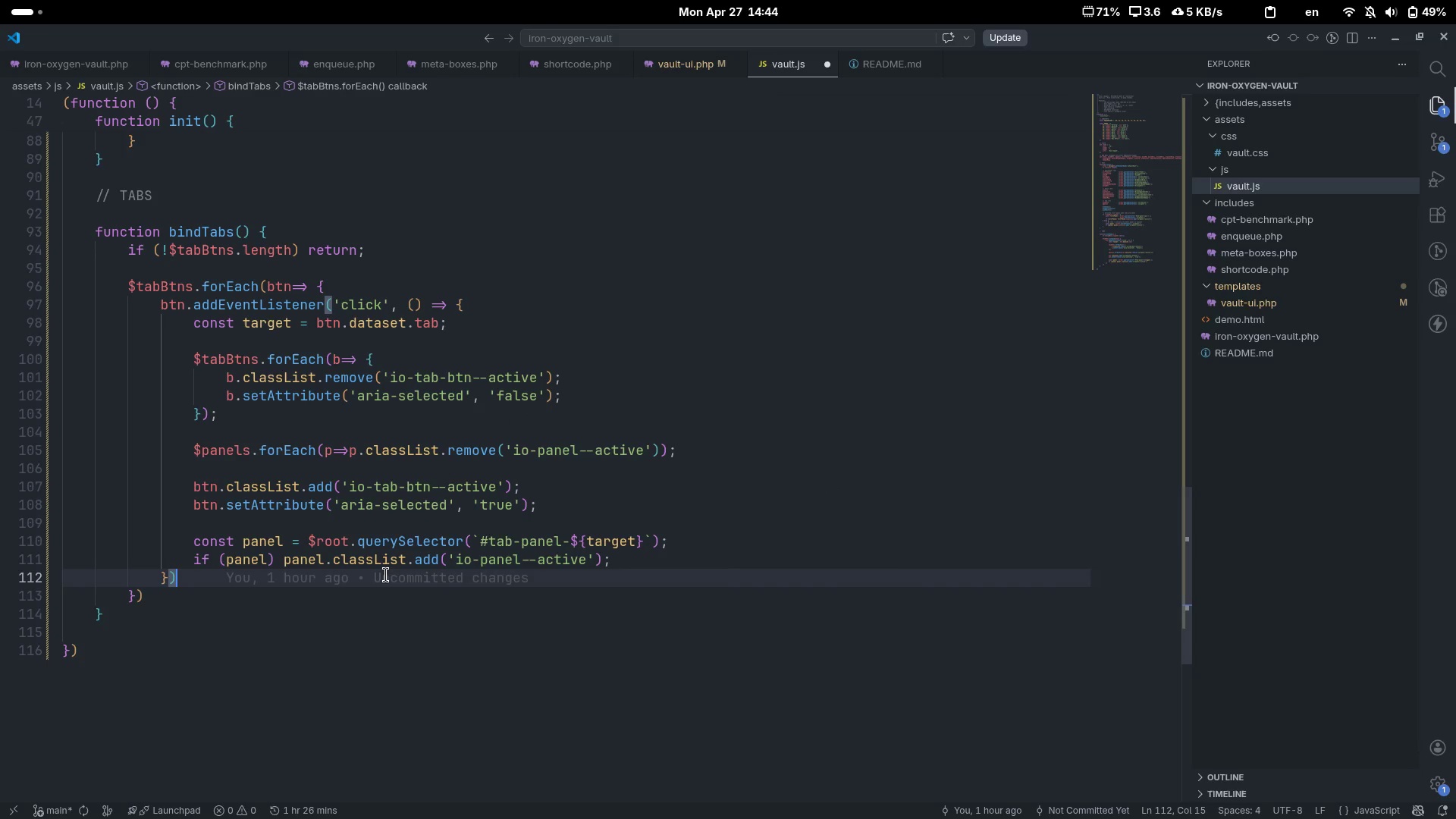 
key(Semicolon)
 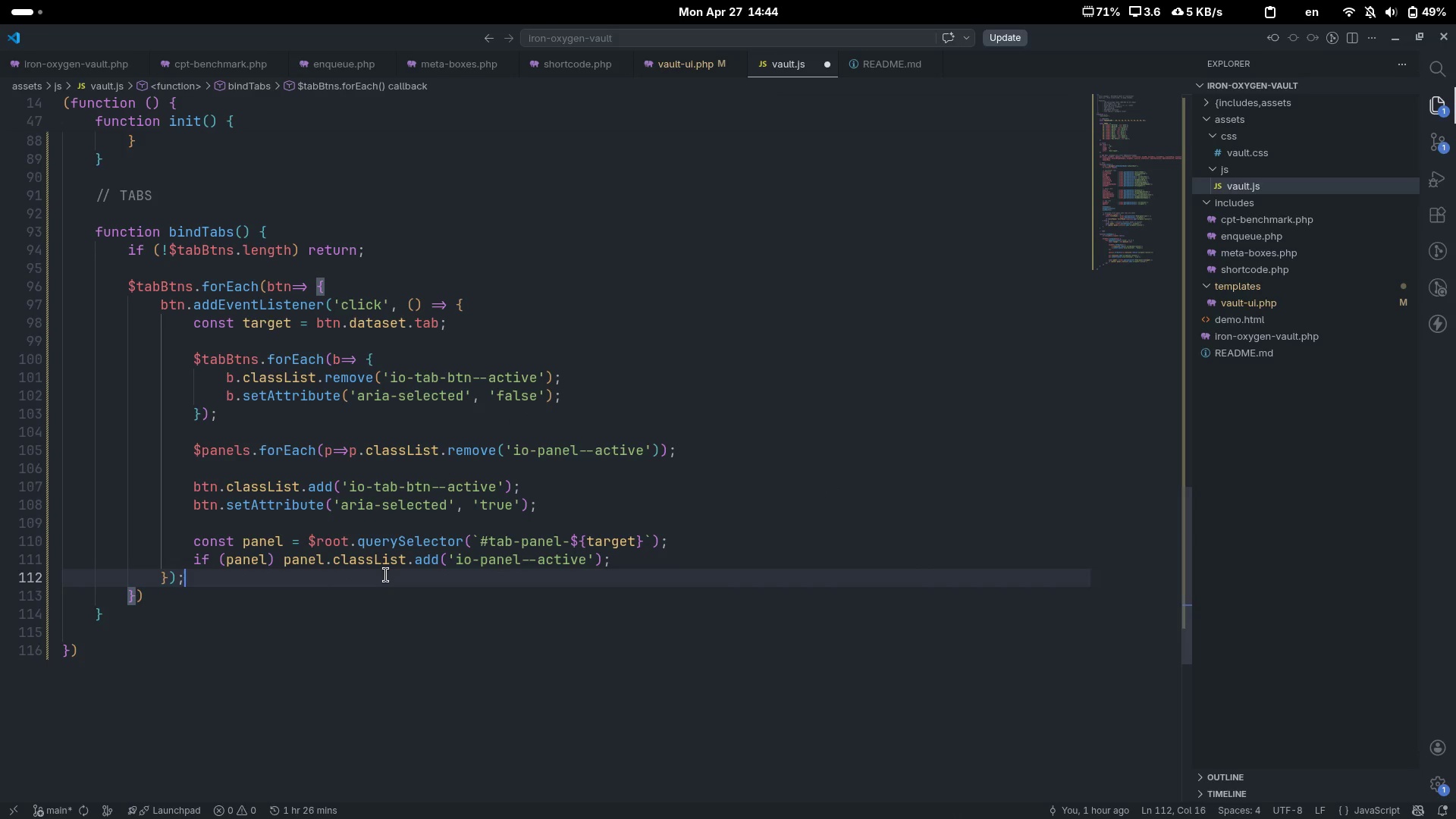 
key(ArrowDown)
 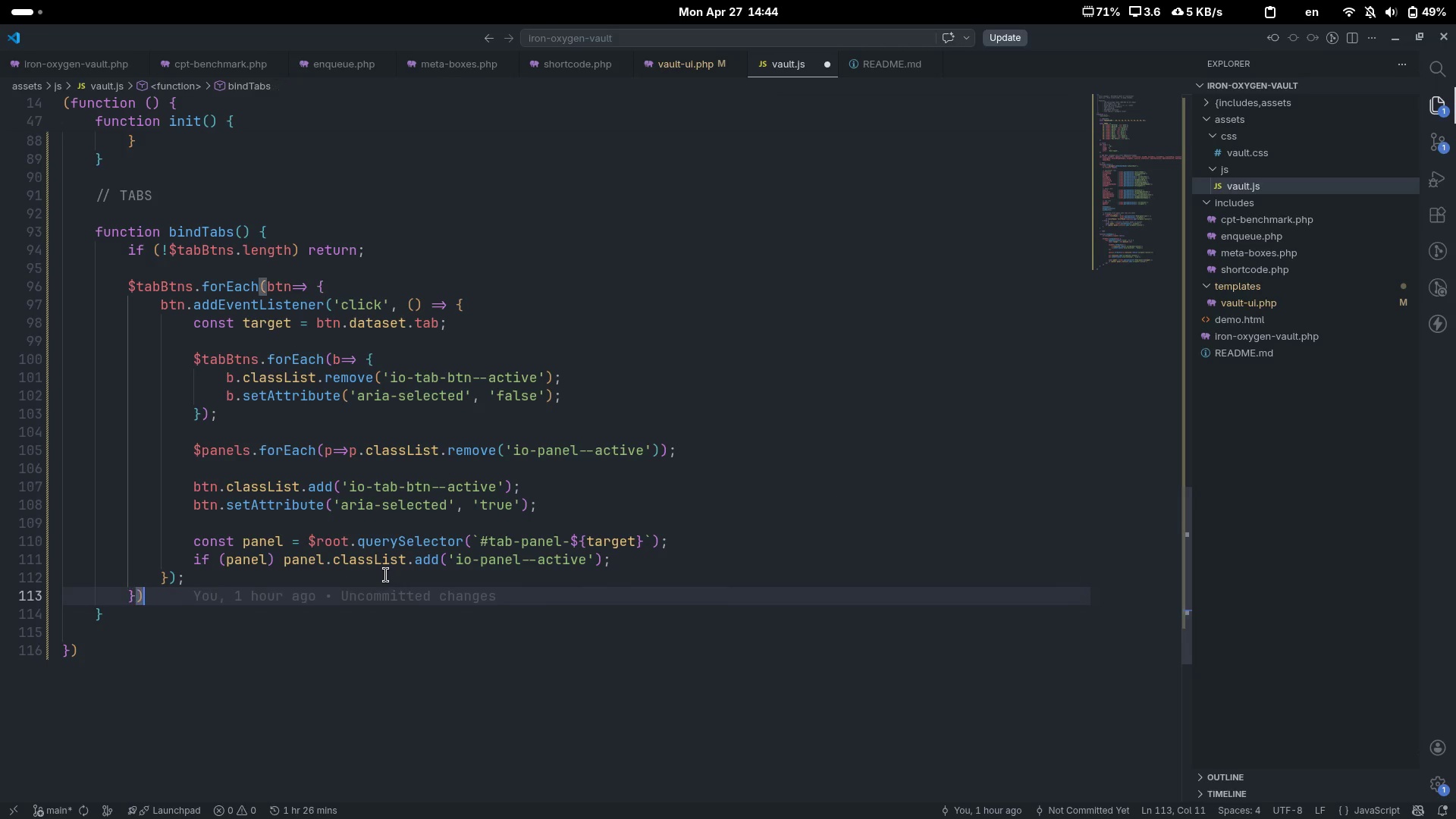 
key(Semicolon)
 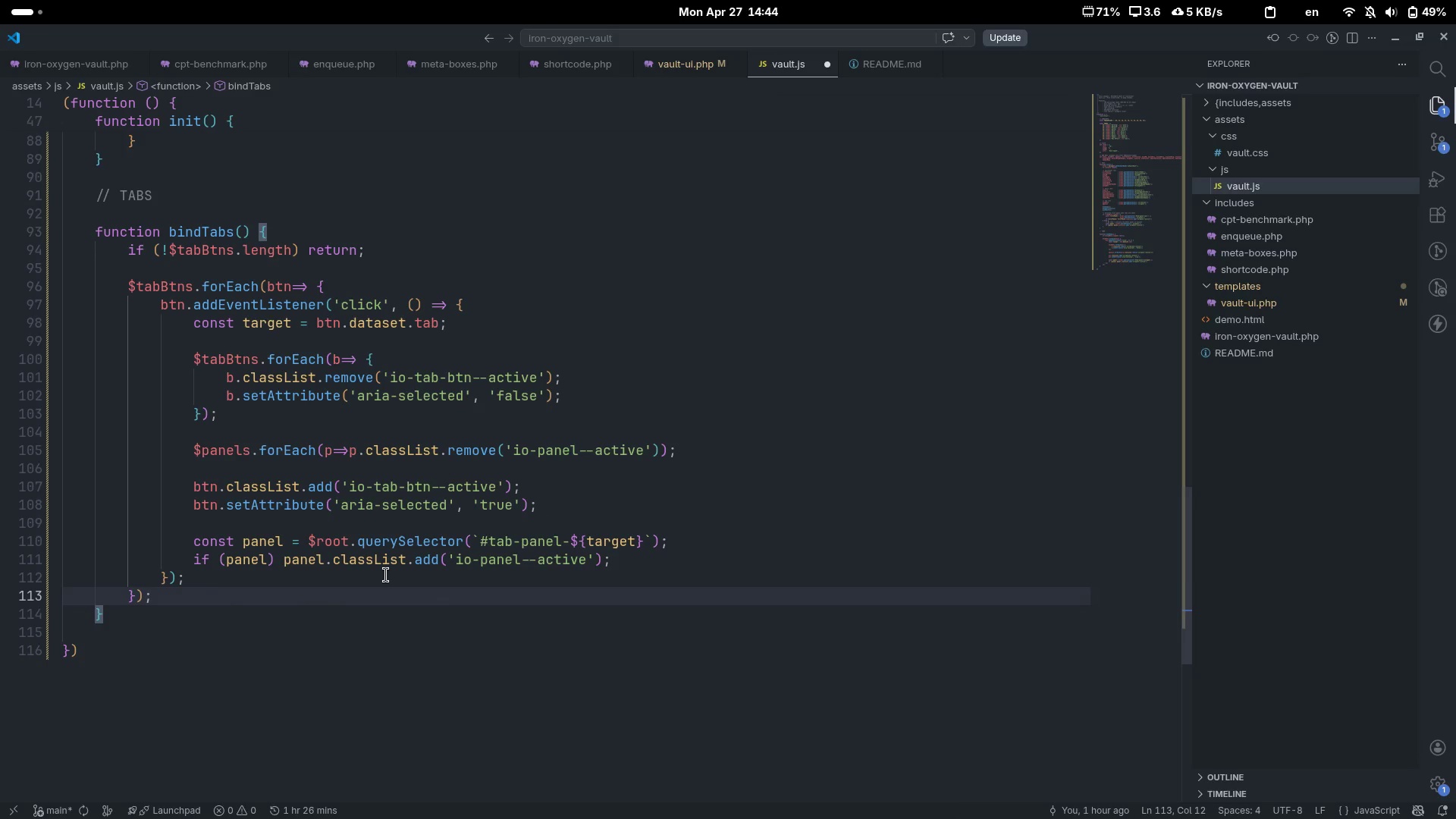 
key(ArrowUp)
 